 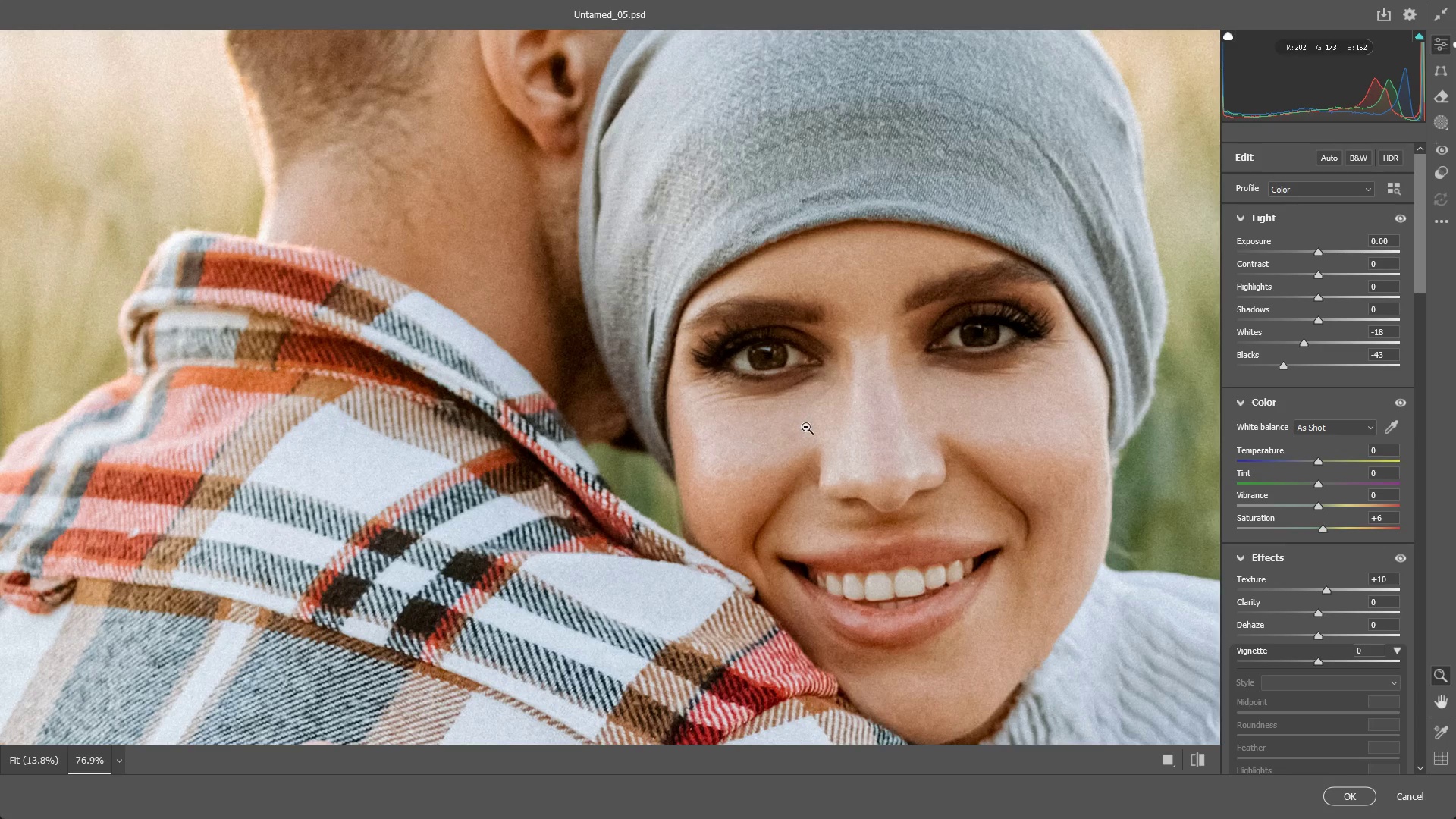 
left_click_drag(start_coordinate=[807, 427], to_coordinate=[784, 428])
 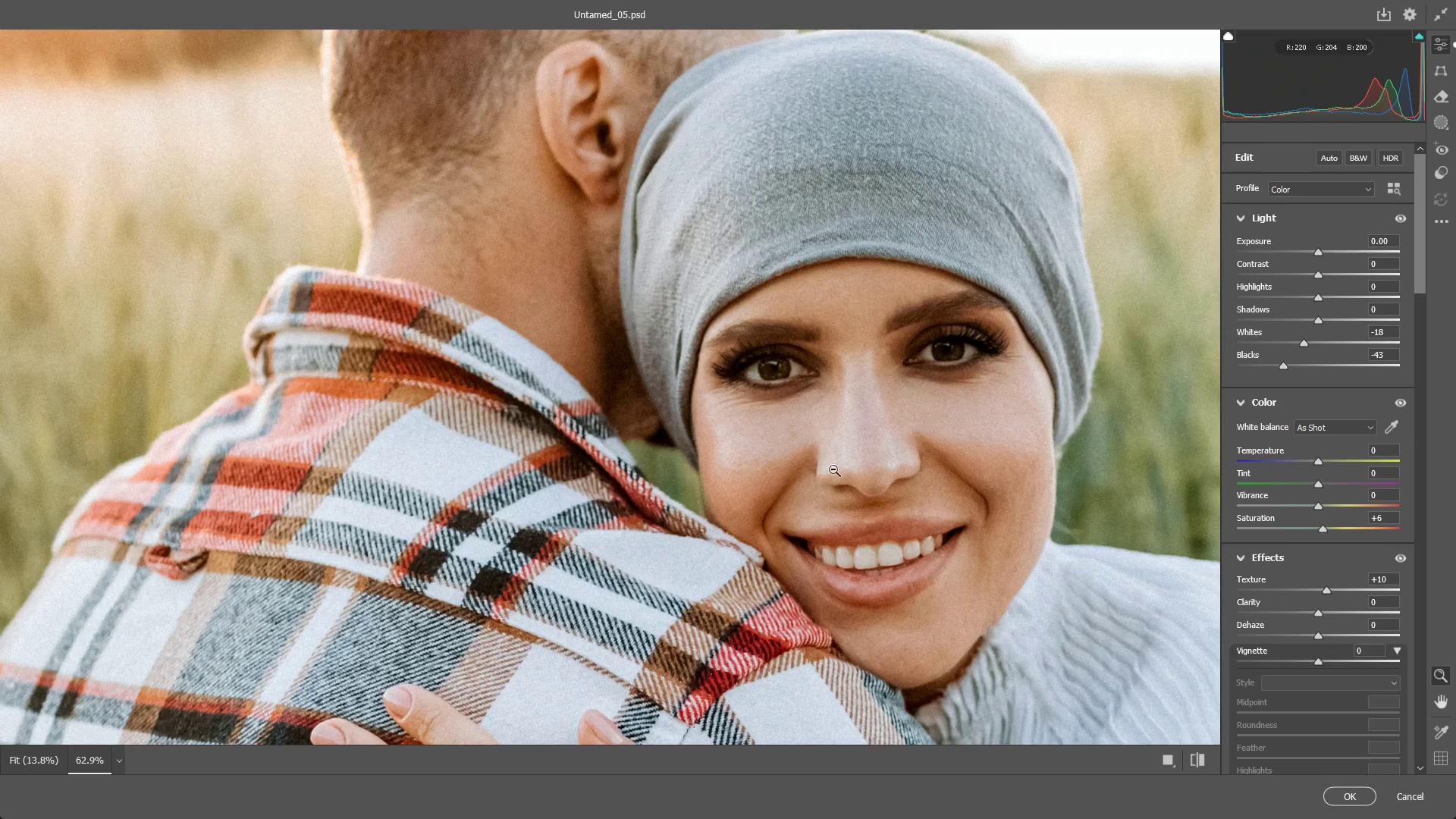 
hold_key(key=Space, duration=0.48)
 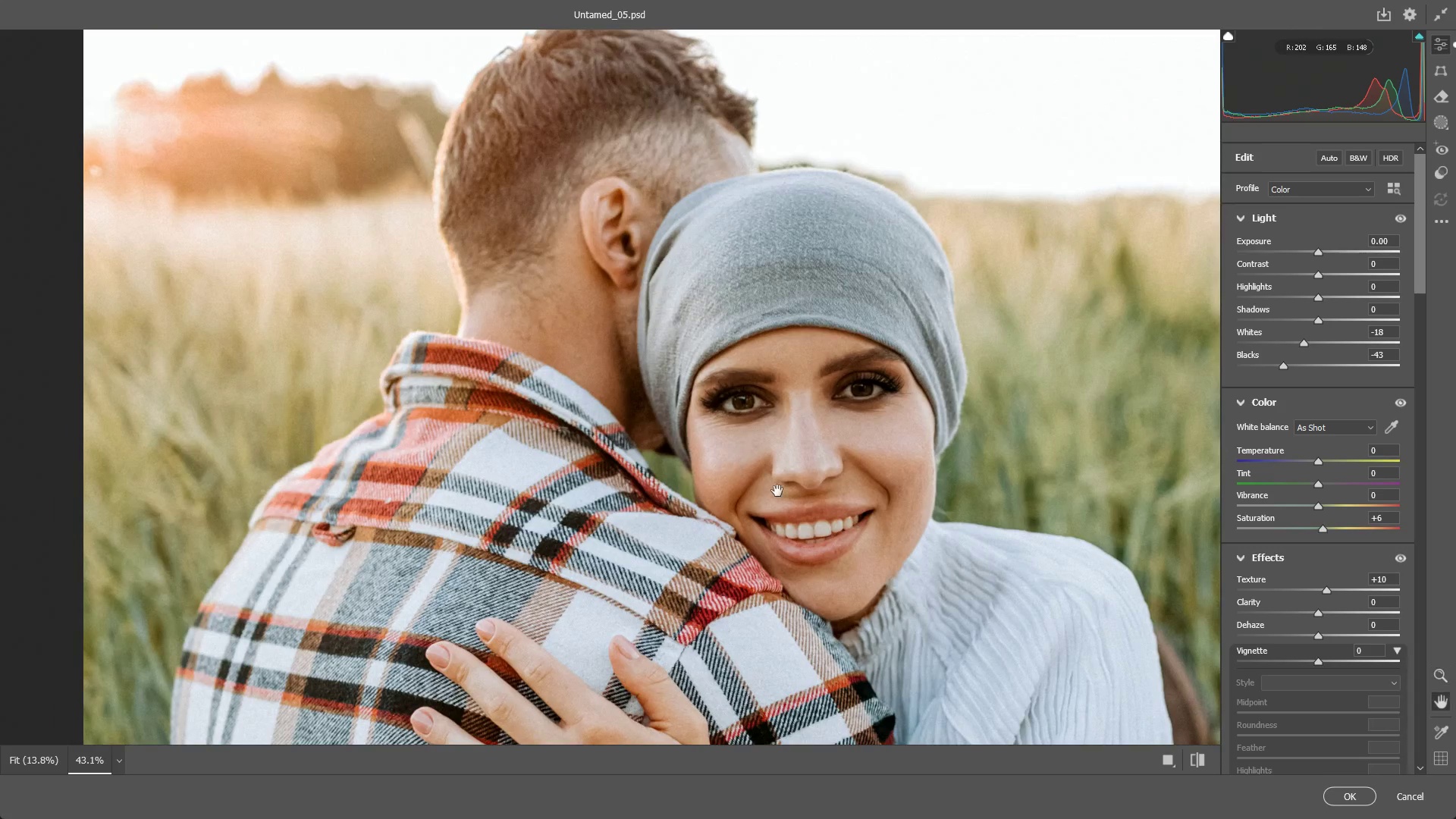 
left_click_drag(start_coordinate=[821, 470], to_coordinate=[774, 473])
 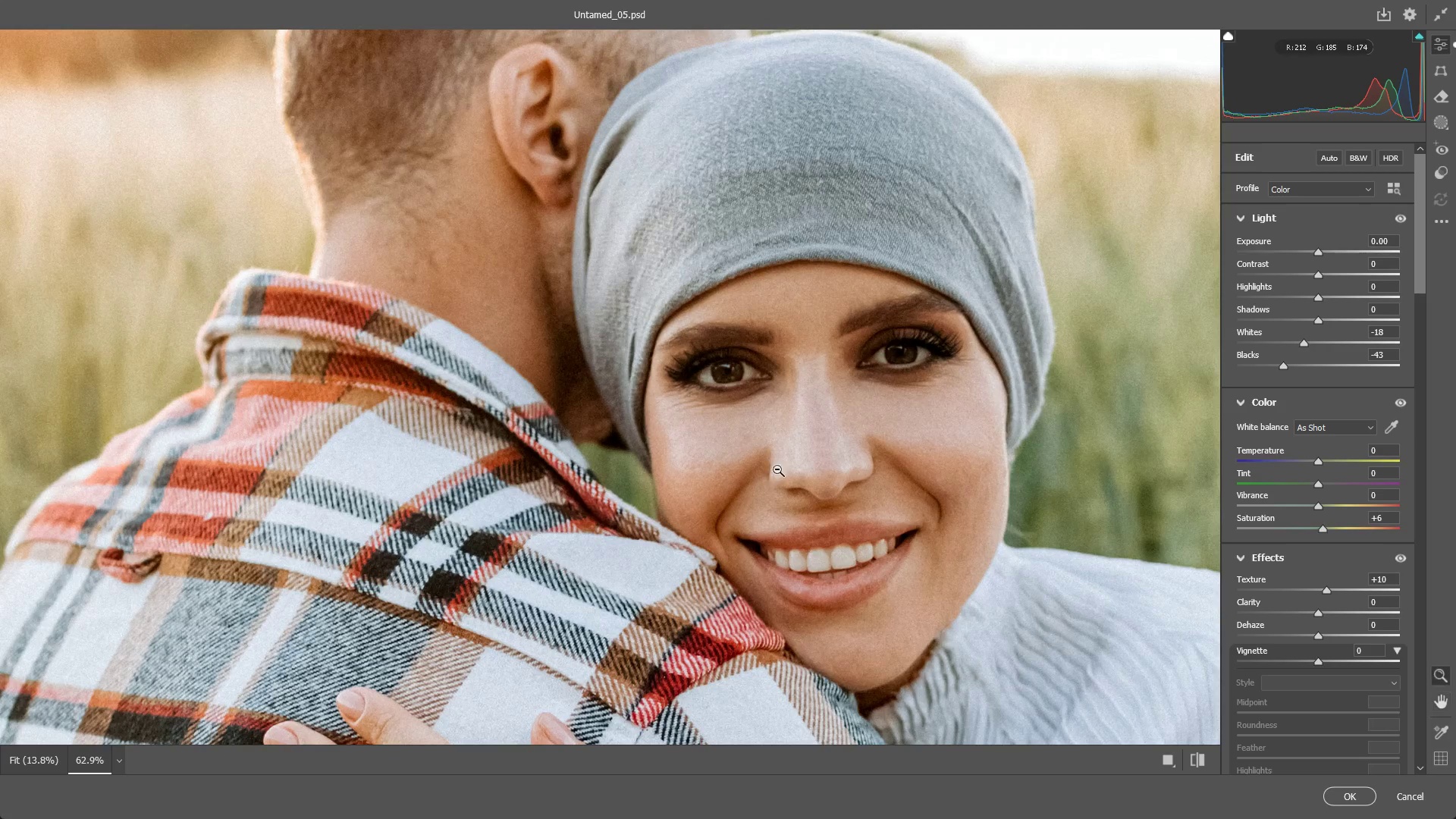 
left_click_drag(start_coordinate=[779, 468], to_coordinate=[736, 465])
 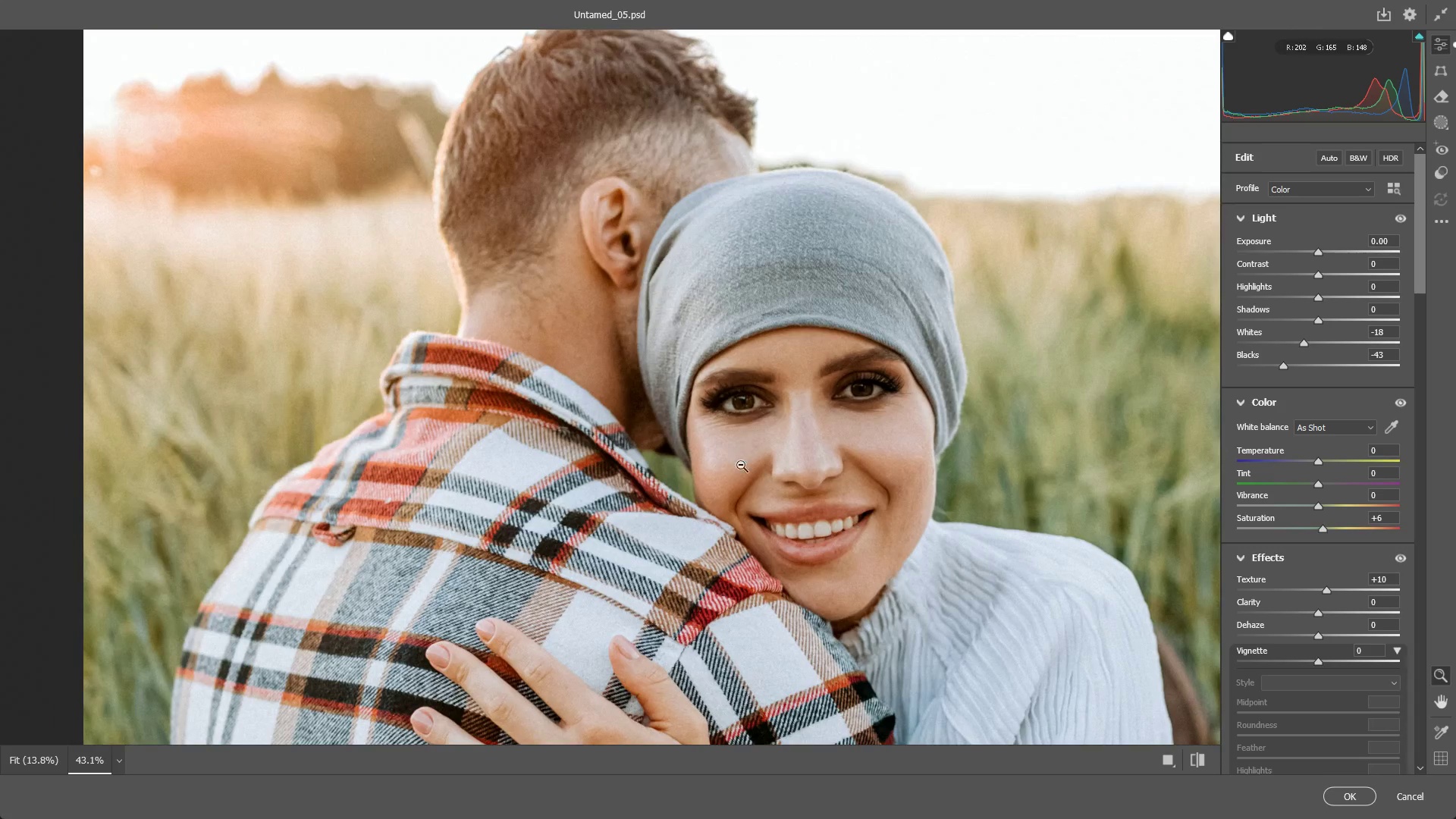 
hold_key(key=Space, duration=0.53)
 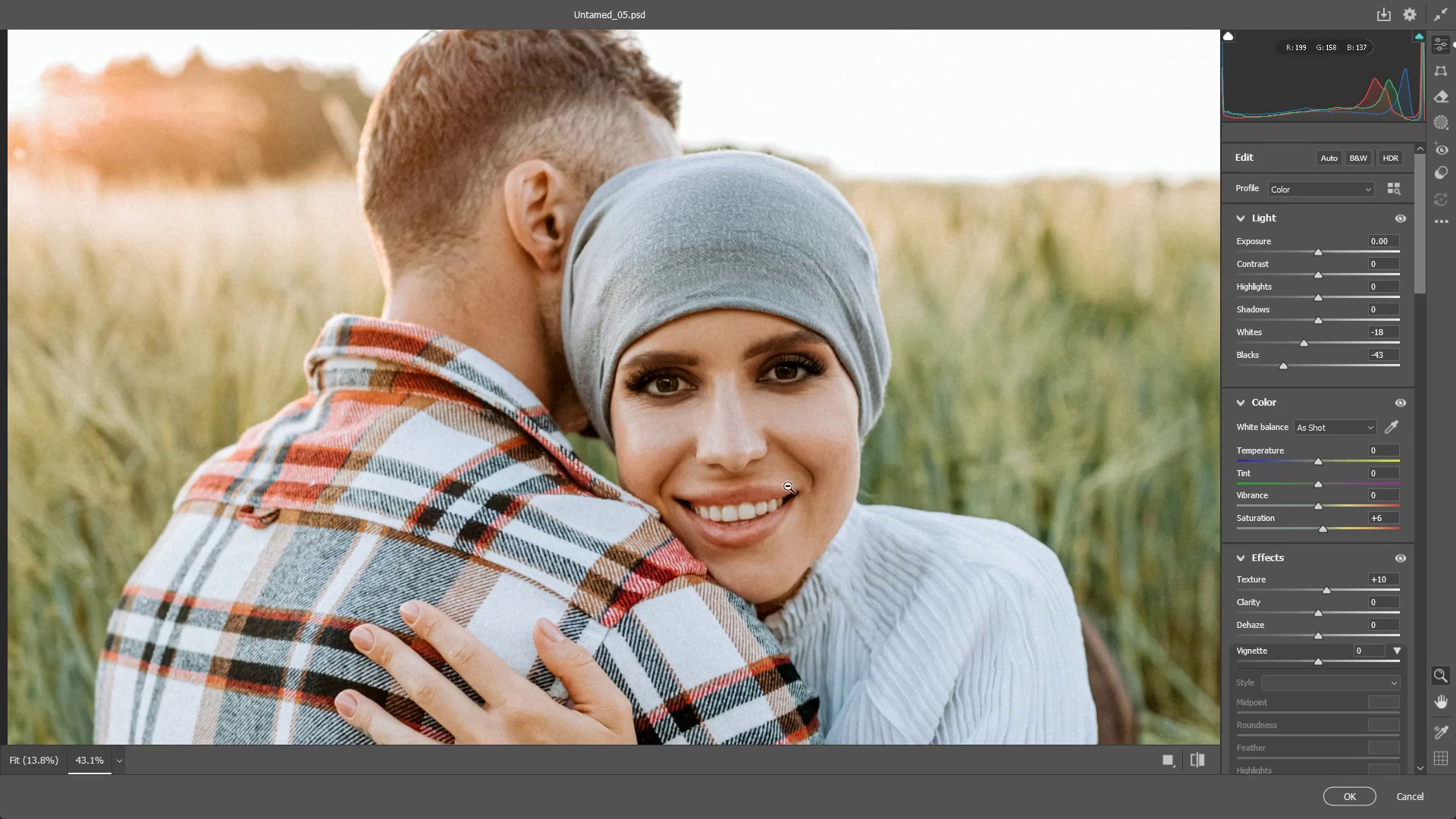 
left_click_drag(start_coordinate=[776, 496], to_coordinate=[700, 479])
 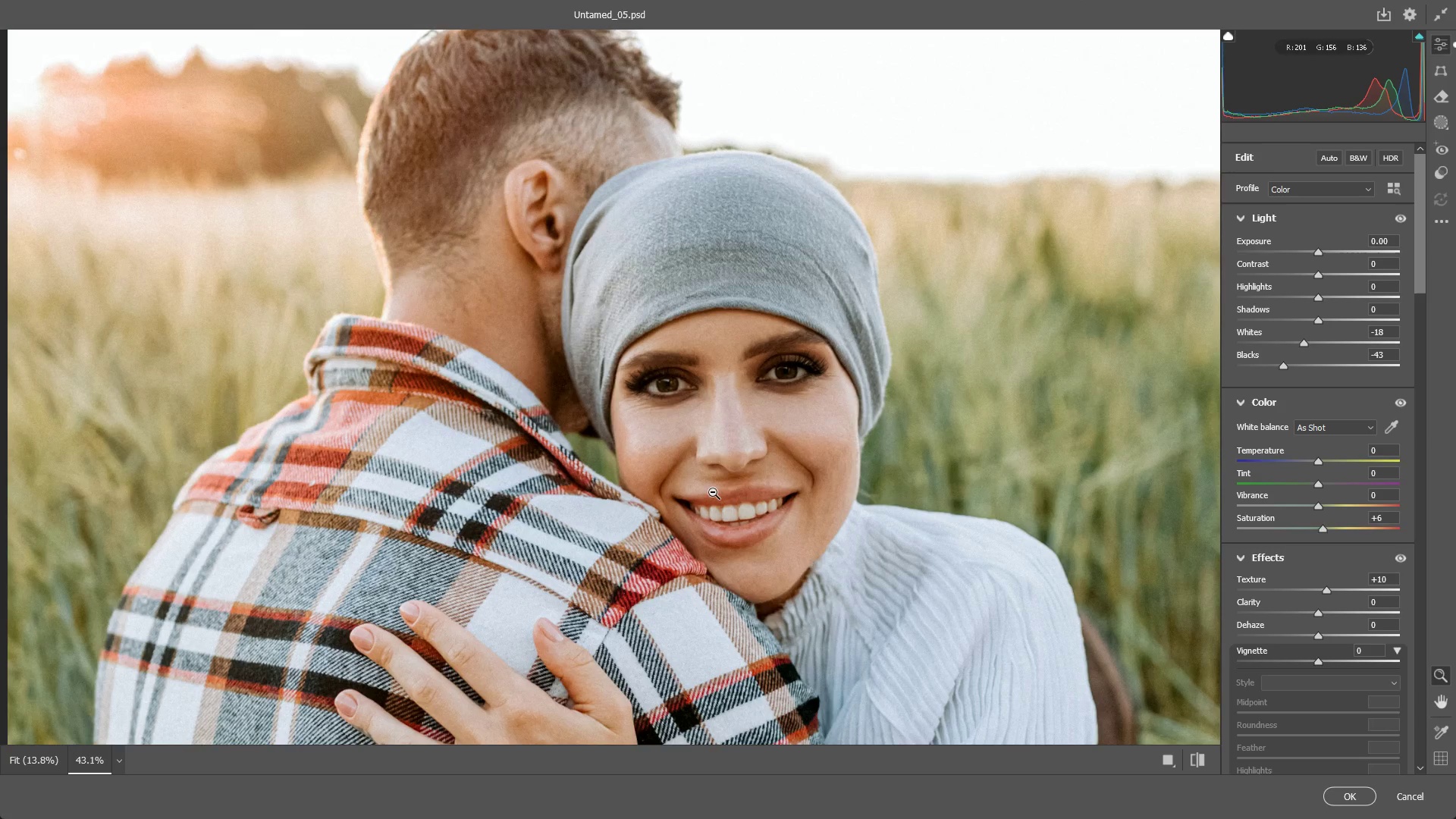 
left_click_drag(start_coordinate=[761, 411], to_coordinate=[770, 412])
 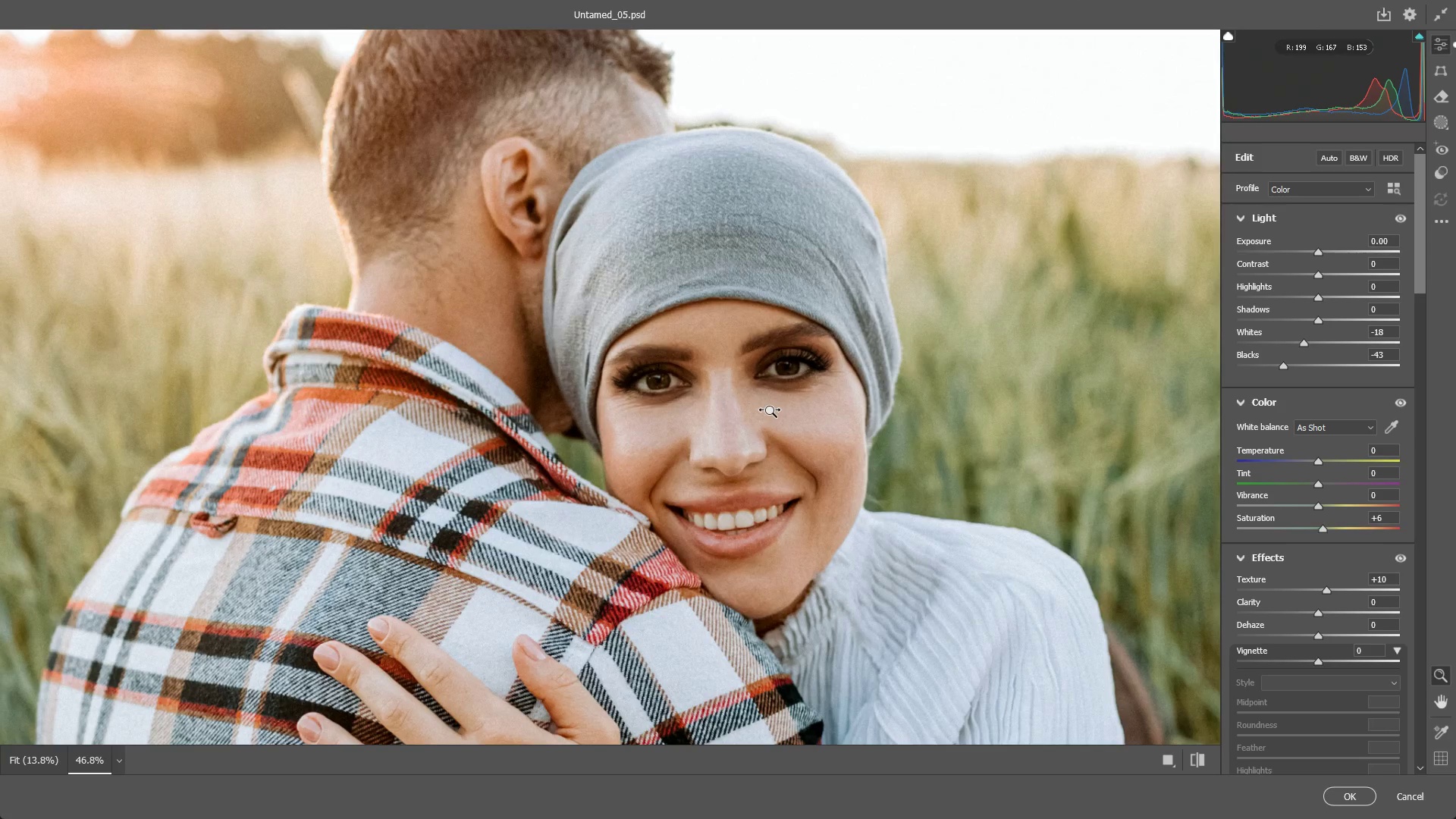 
hold_key(key=Space, duration=0.56)
 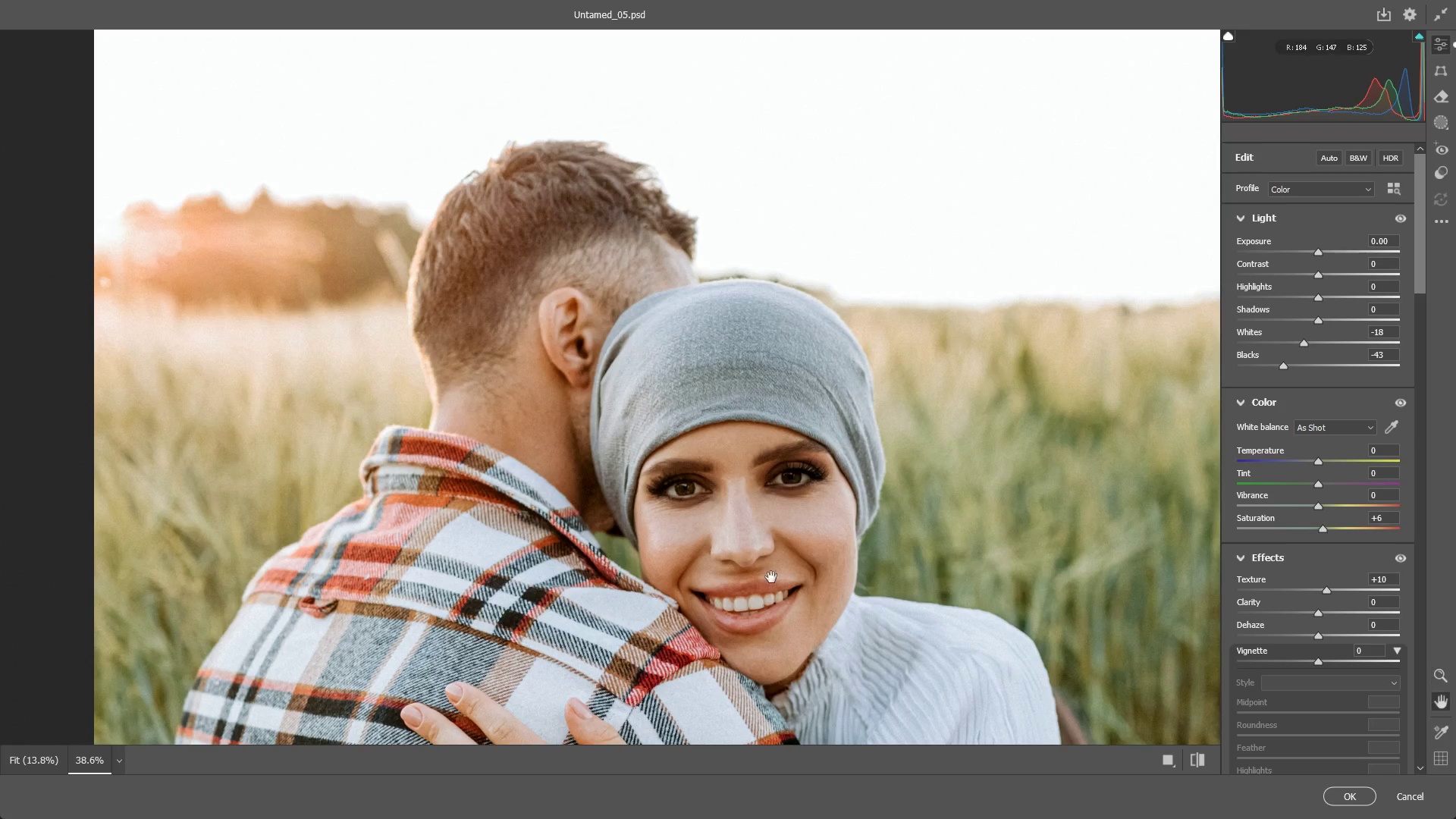 
left_click_drag(start_coordinate=[719, 325], to_coordinate=[726, 433])
 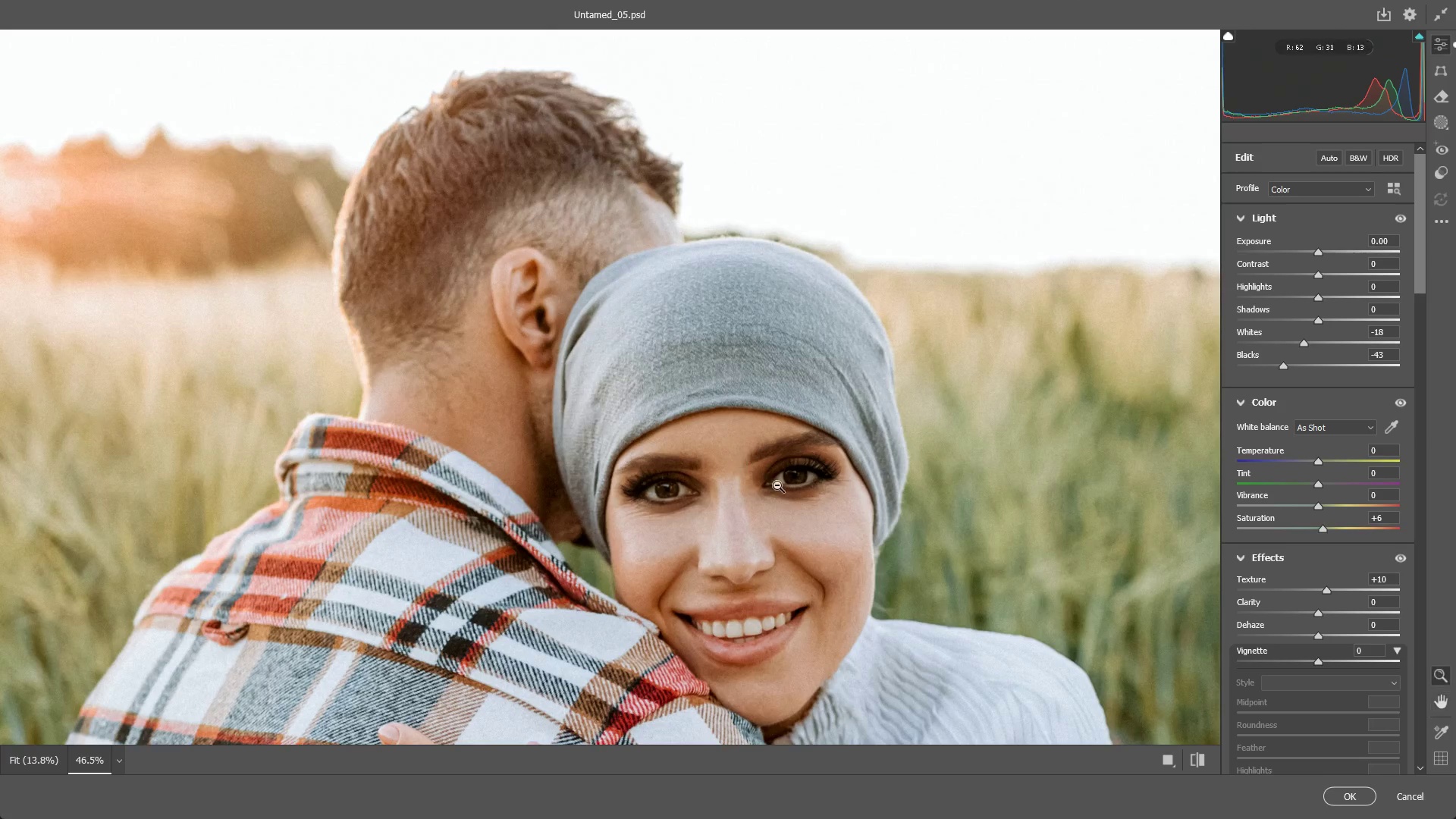 
left_click_drag(start_coordinate=[777, 485], to_coordinate=[756, 485])
 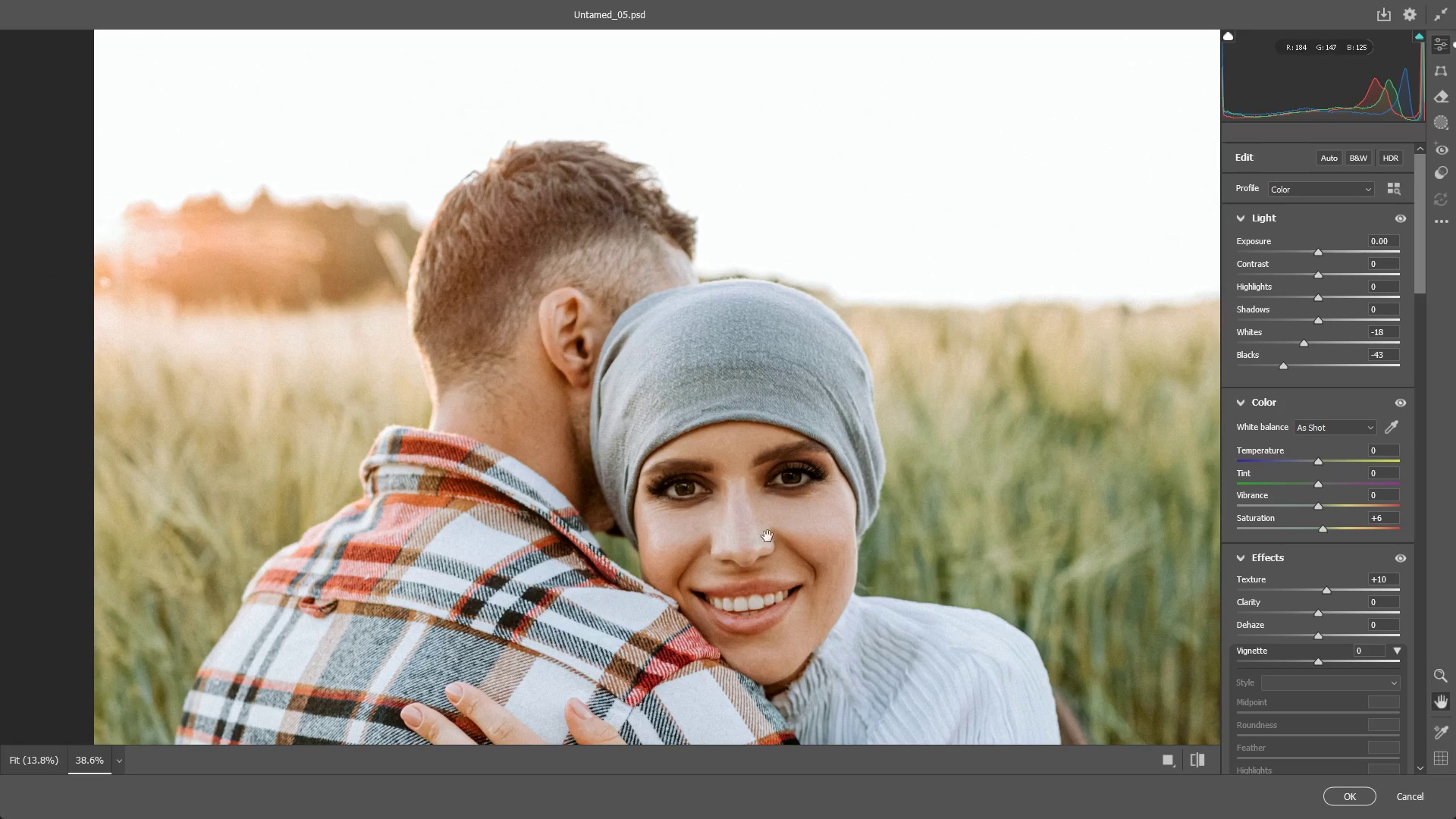 
hold_key(key=Space, duration=0.5)
 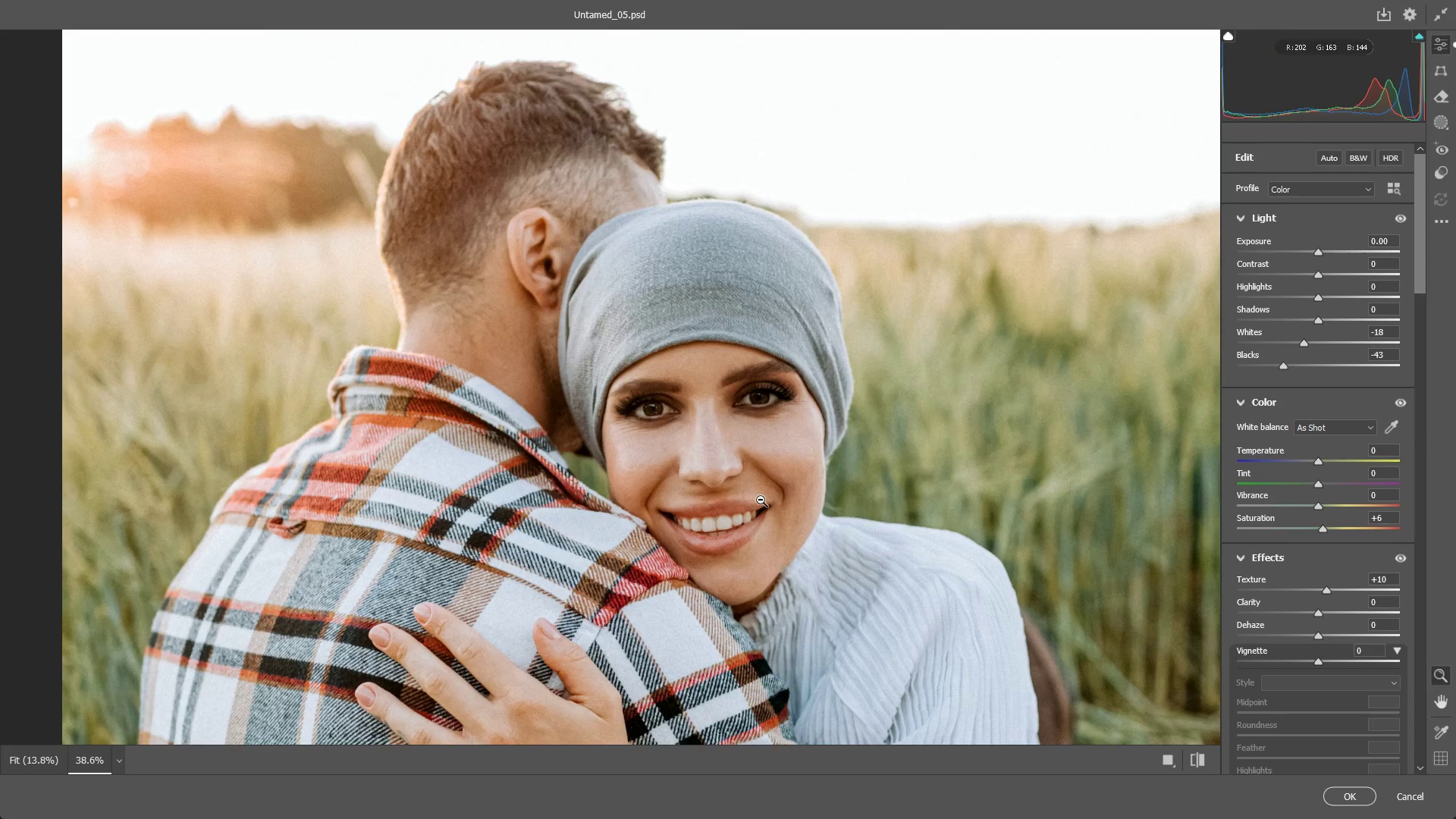 
left_click_drag(start_coordinate=[770, 577], to_coordinate=[739, 497])
 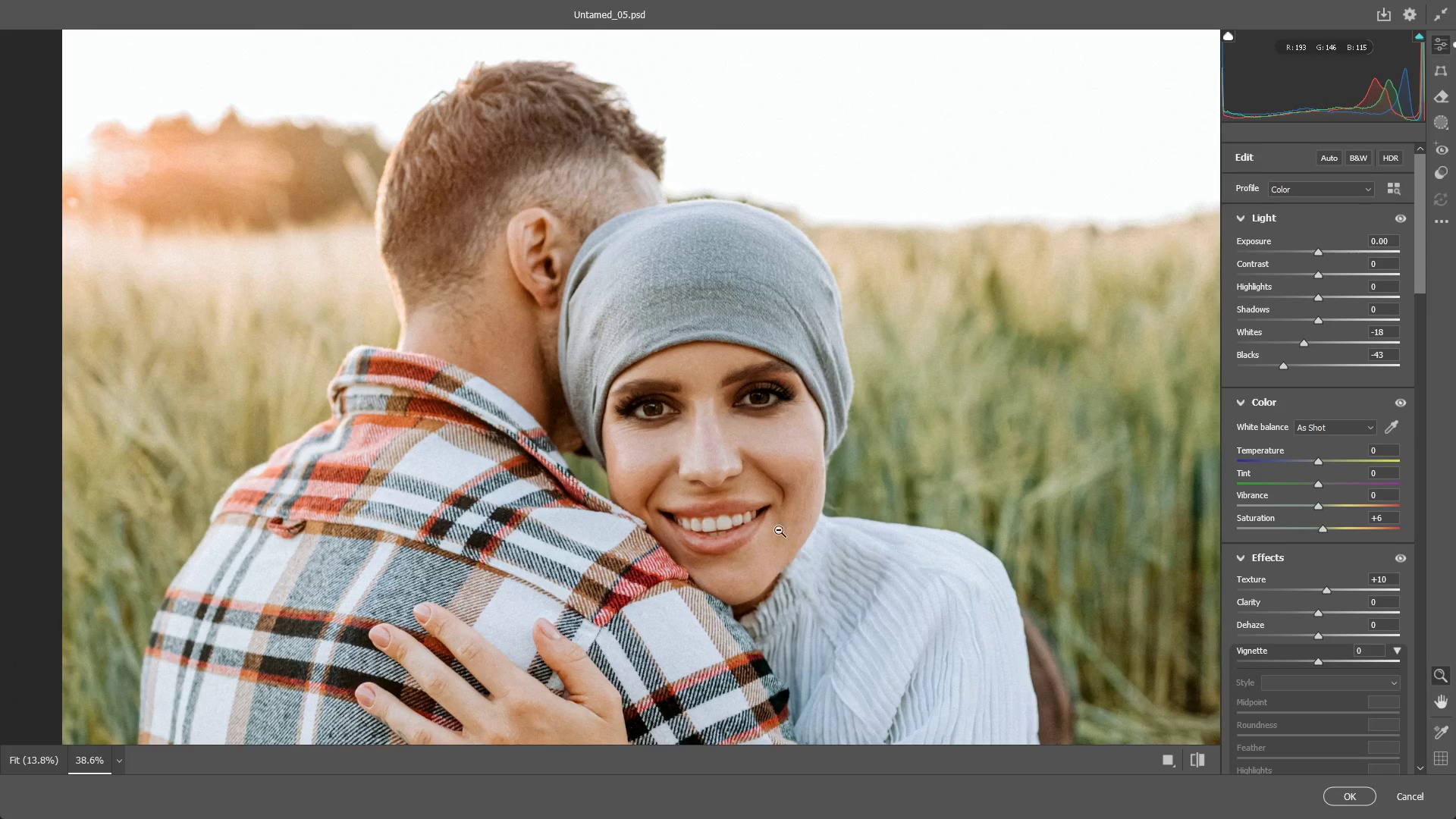 
left_click_drag(start_coordinate=[761, 500], to_coordinate=[770, 496])
 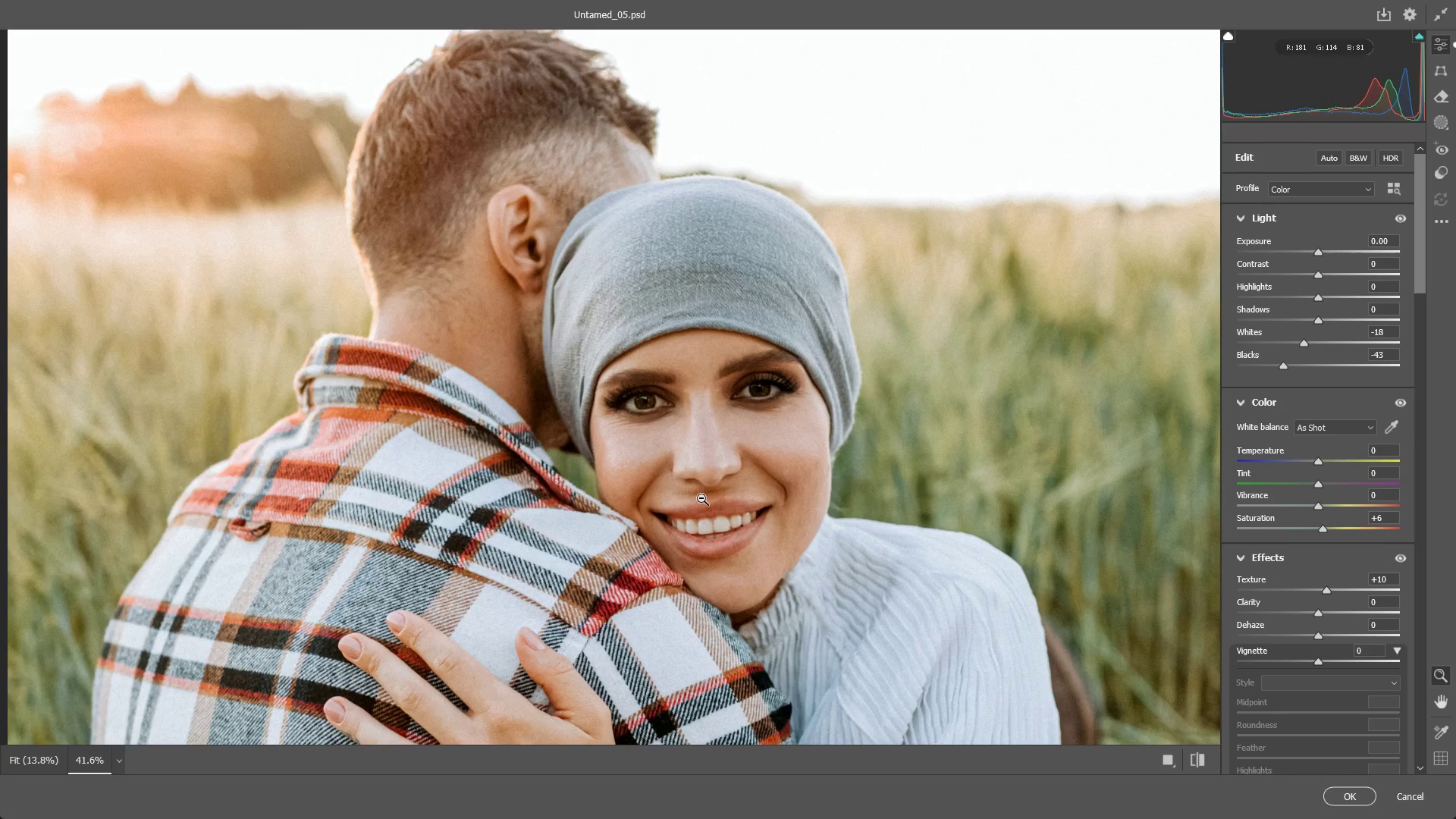 
wait(6.91)
 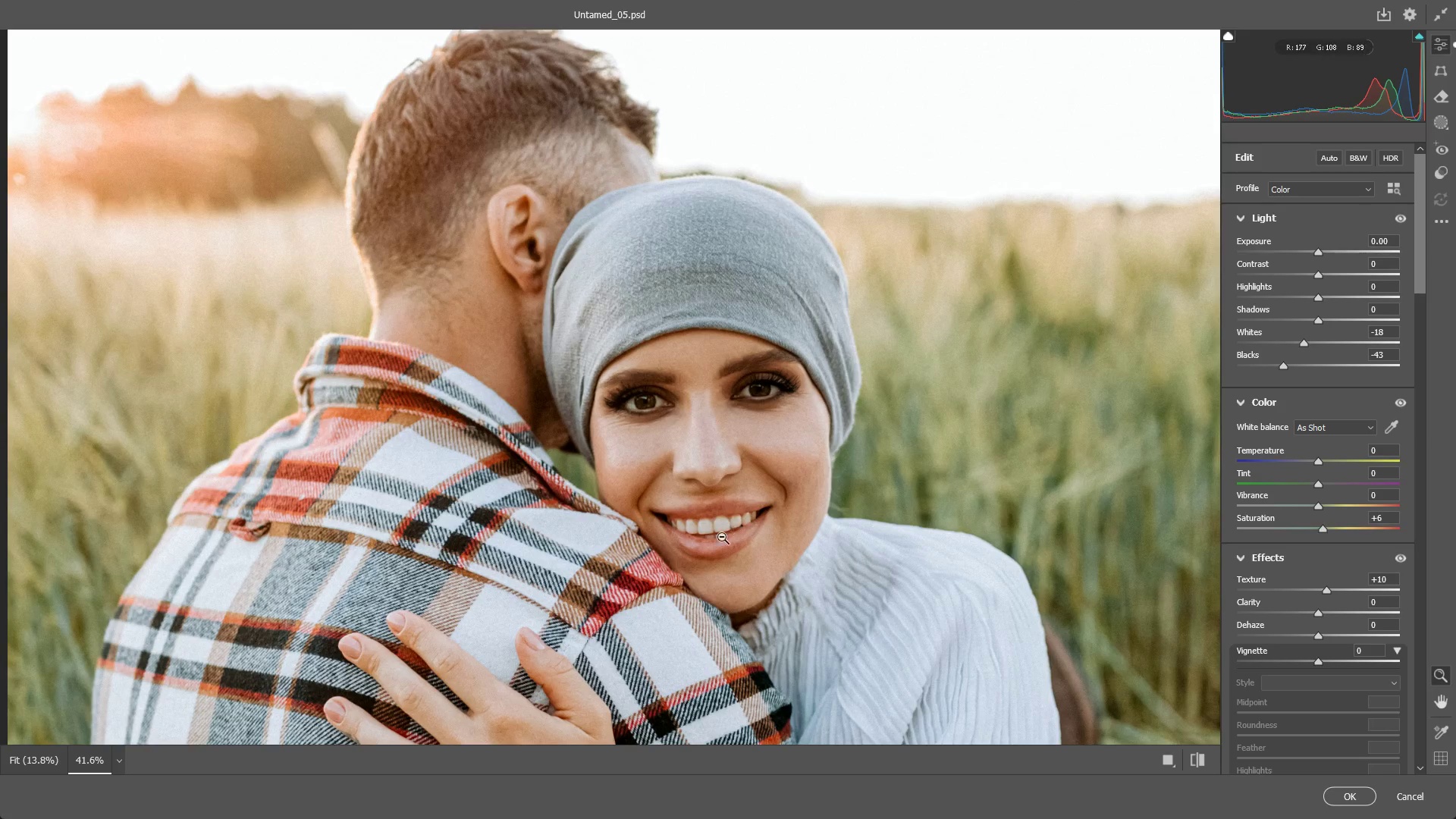 
left_click_drag(start_coordinate=[719, 494], to_coordinate=[711, 503])
 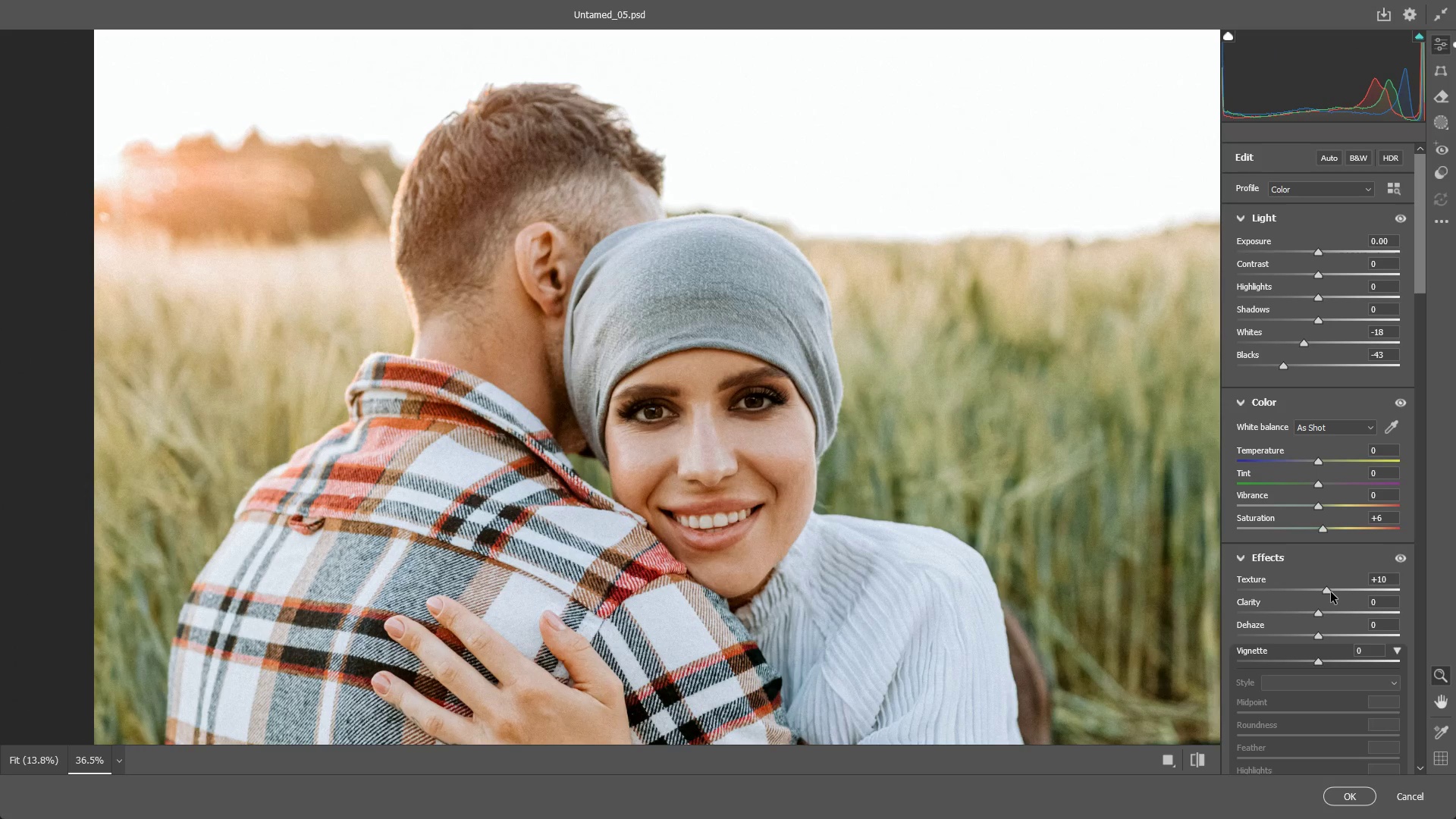 
scroll: coordinate [1329, 607], scroll_direction: down, amount: 3.0
 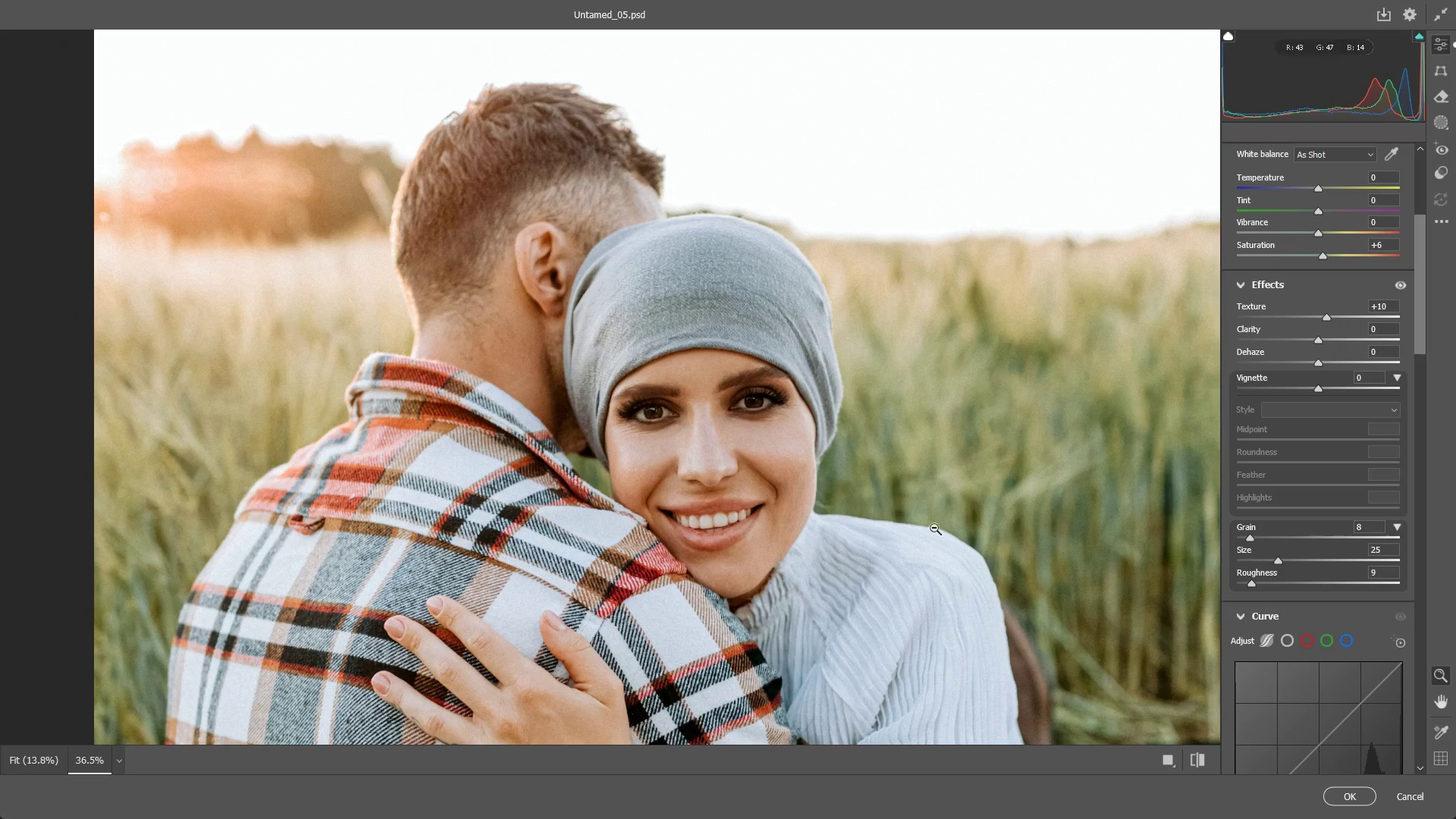 
left_click_drag(start_coordinate=[790, 398], to_coordinate=[820, 387])
 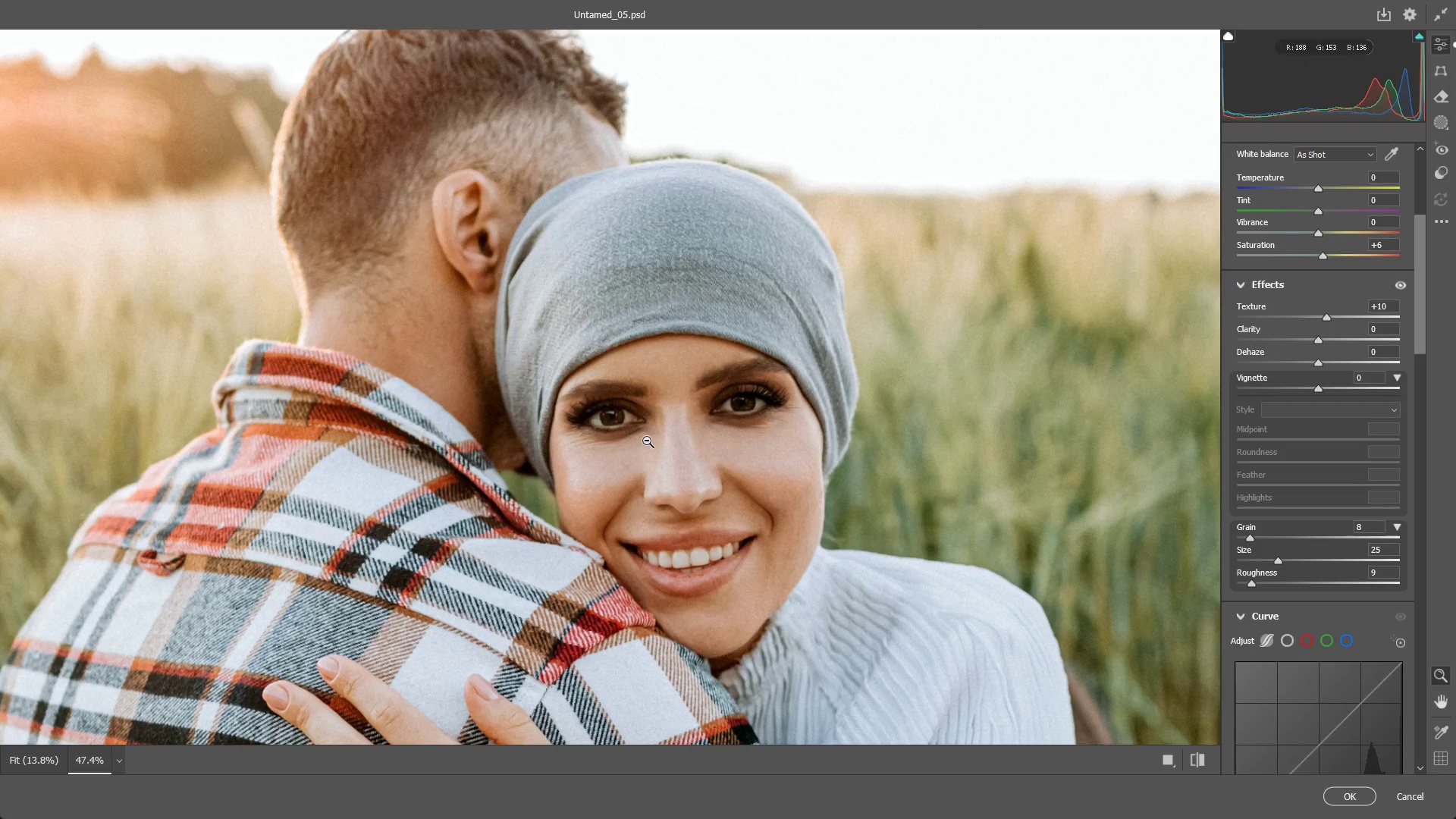 
wait(6.47)
 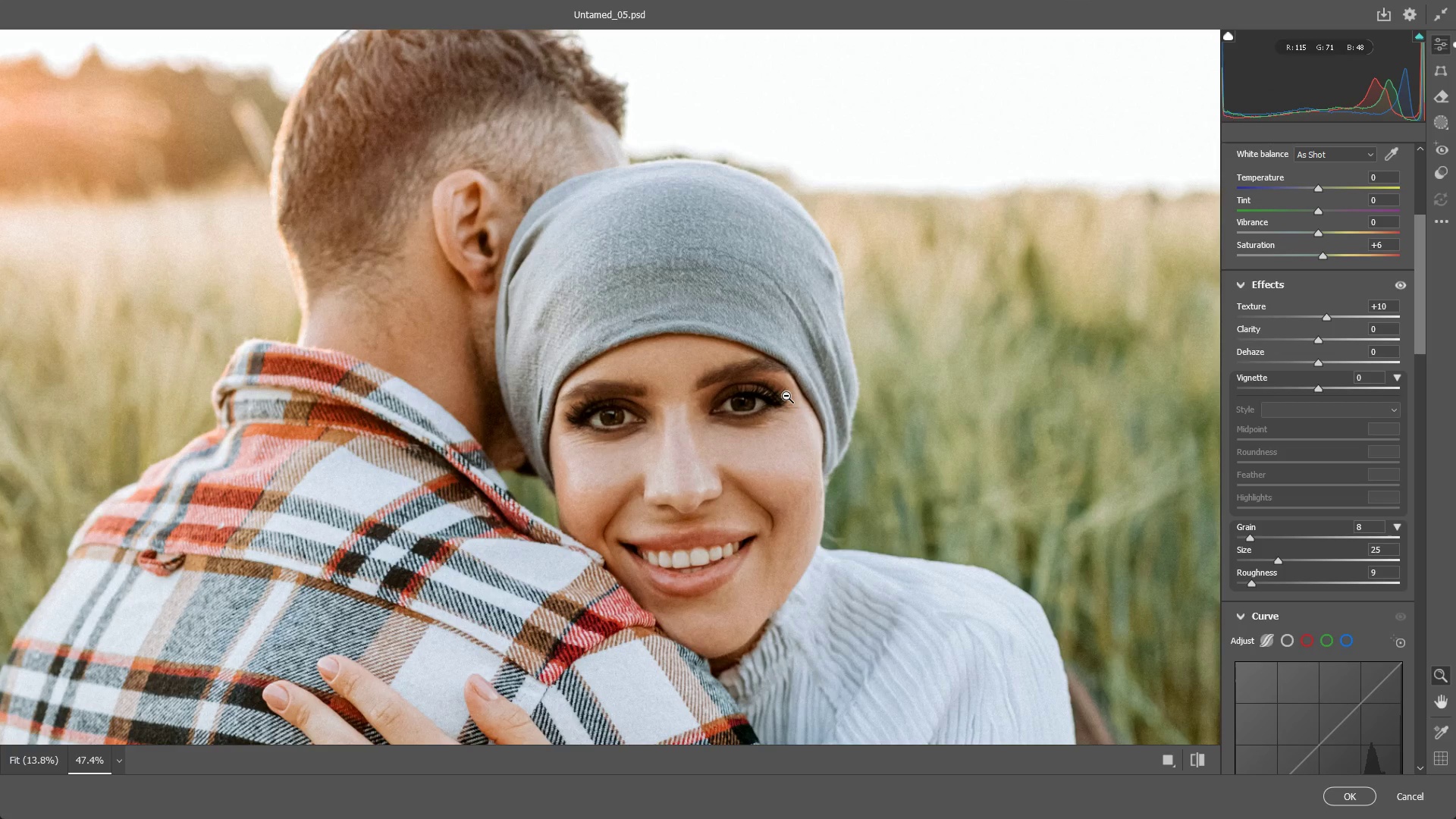 
left_click_drag(start_coordinate=[623, 385], to_coordinate=[585, 384])
 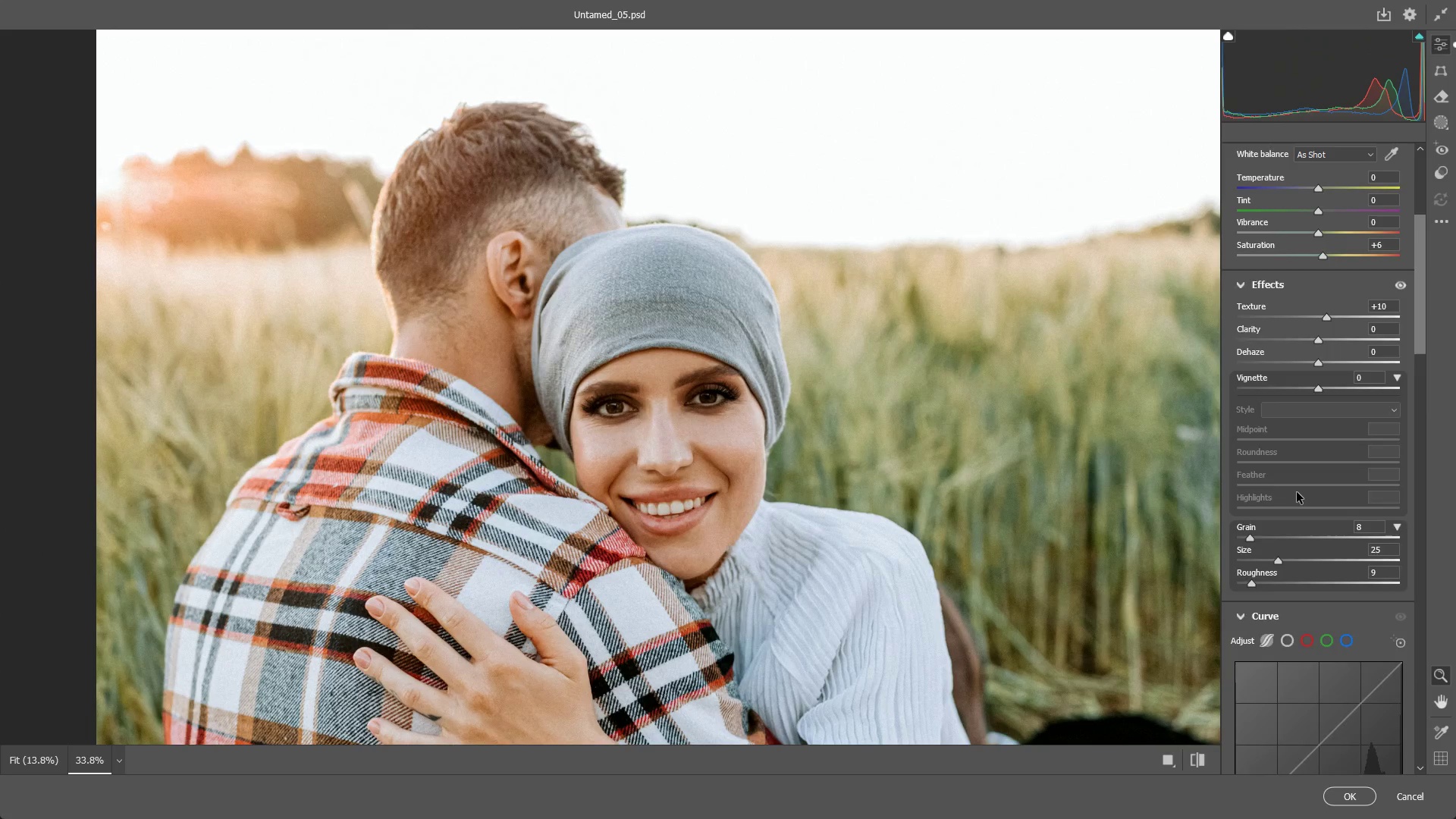 
scroll: coordinate [1280, 548], scroll_direction: down, amount: 6.0
 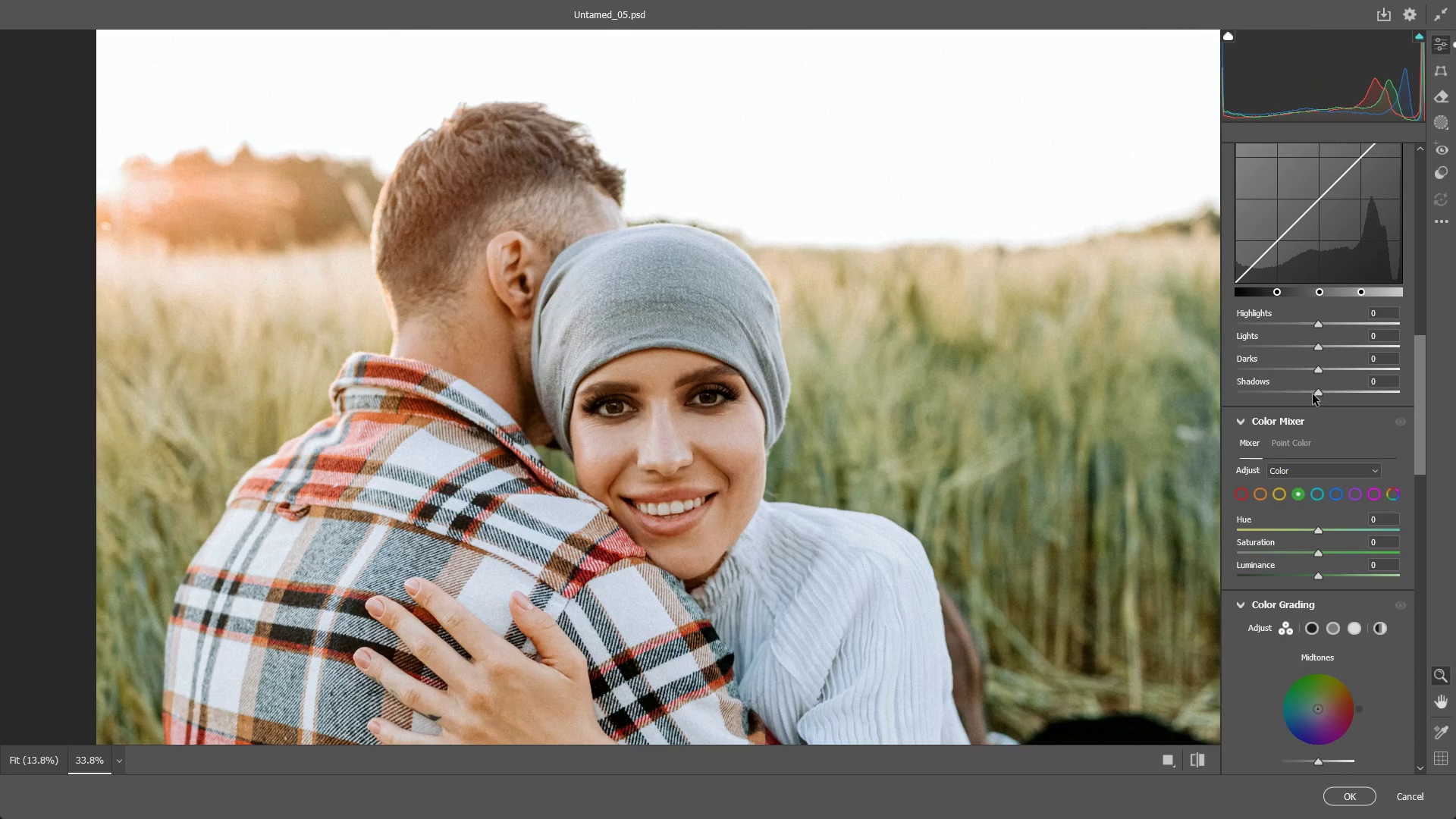 
left_click_drag(start_coordinate=[1318, 392], to_coordinate=[1277, 385])
 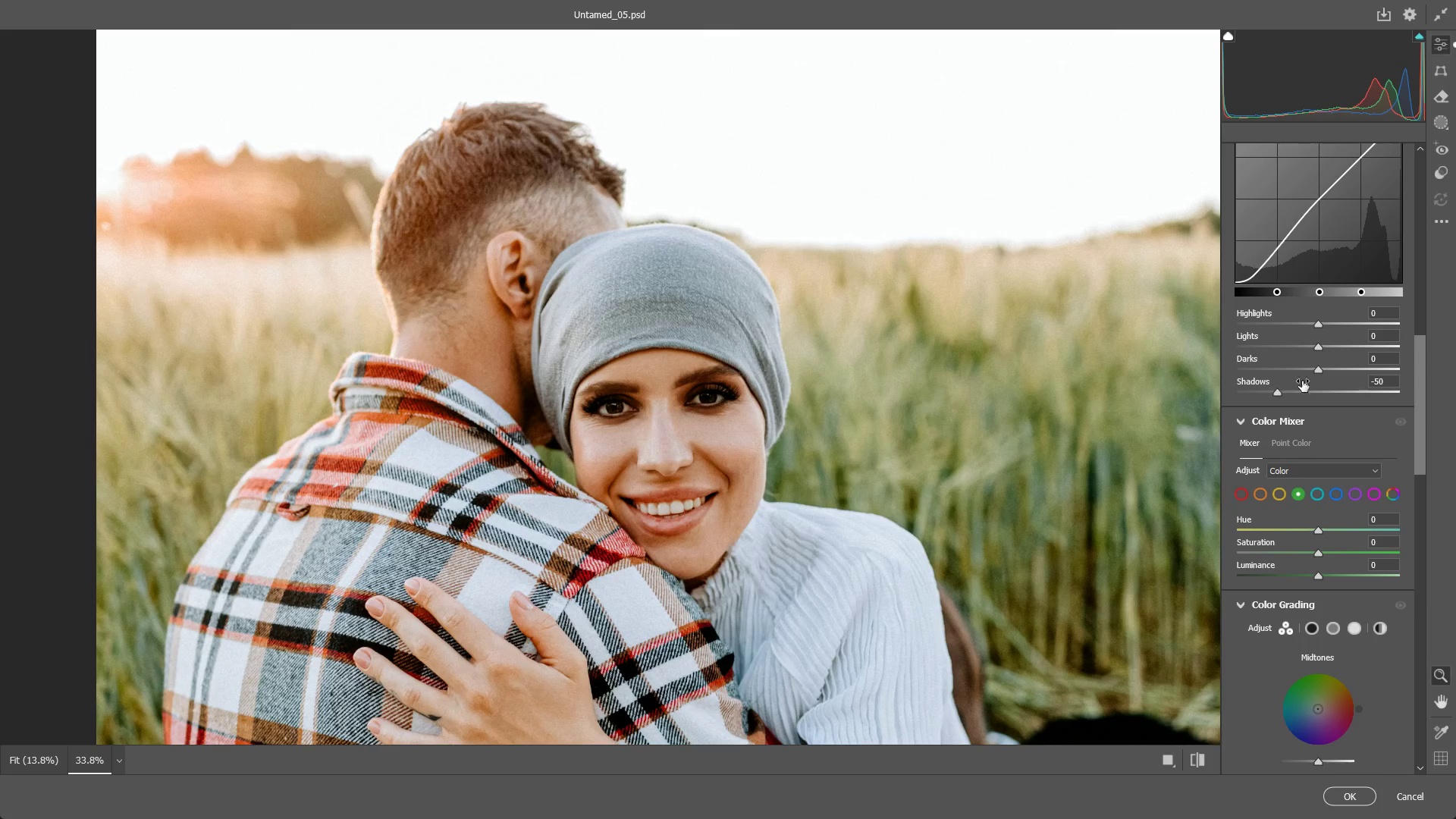 
key(Control+ControlLeft)
 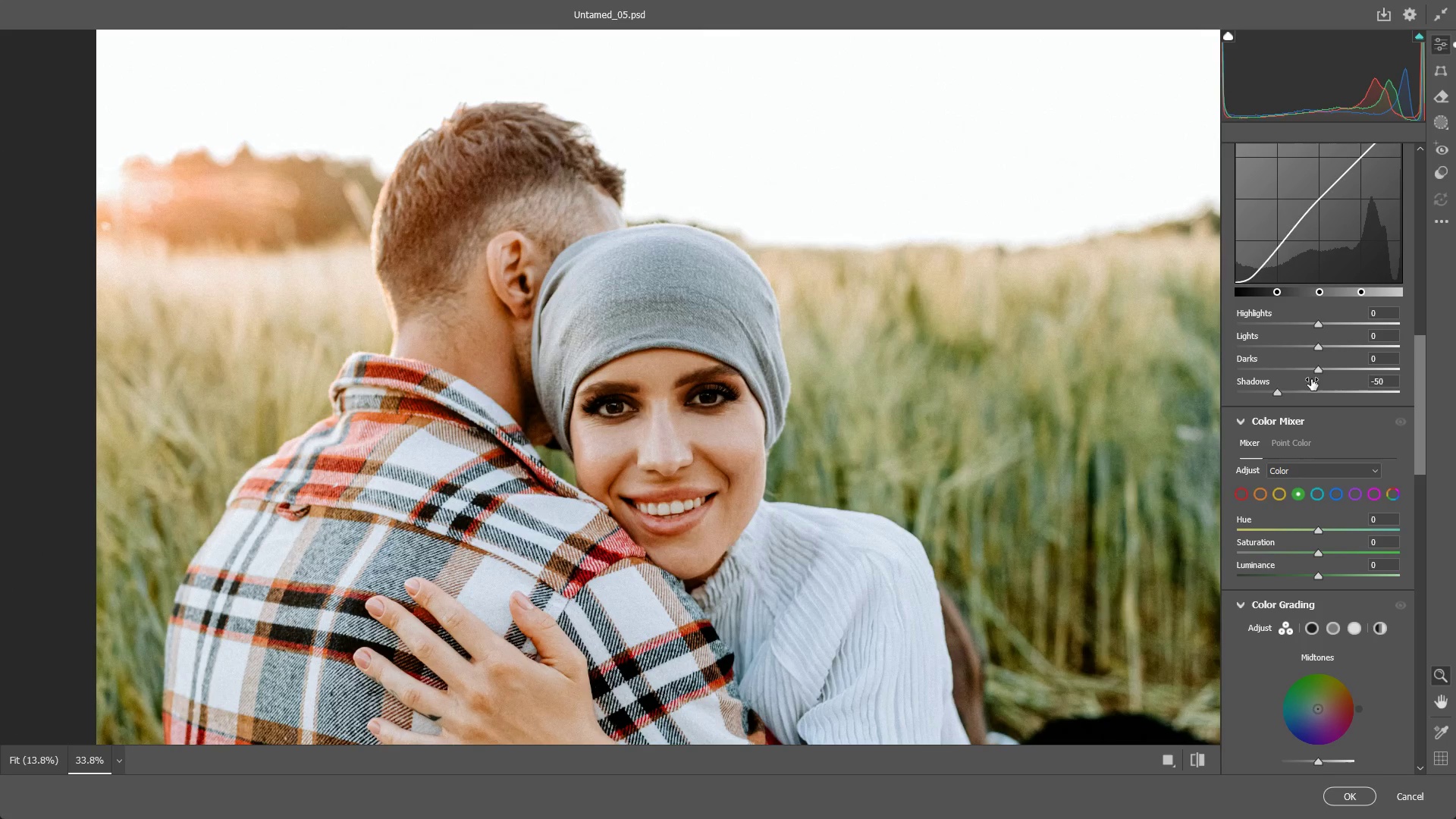 
key(Control+Z)
 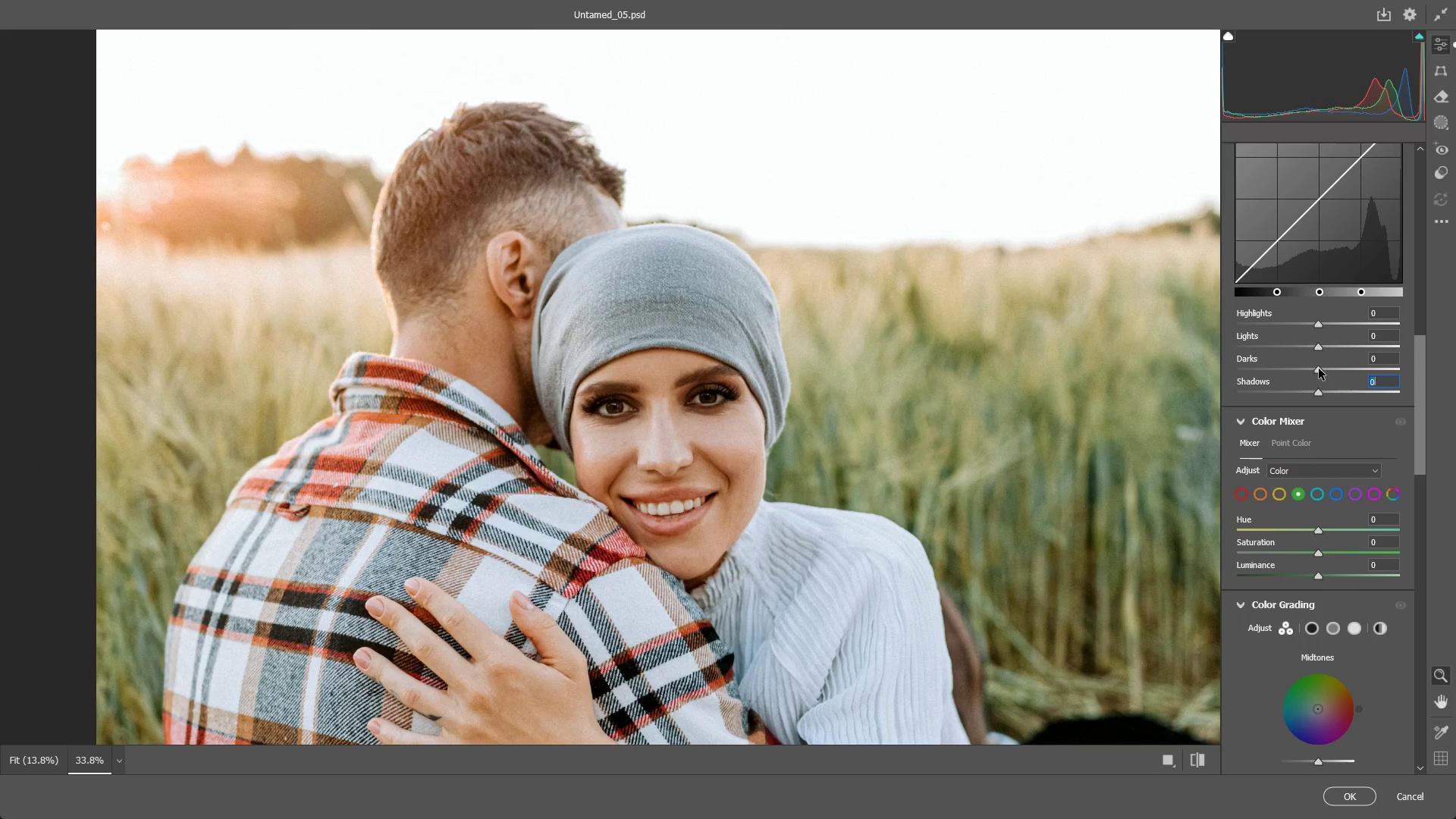 
left_click_drag(start_coordinate=[1319, 369], to_coordinate=[1308, 363])
 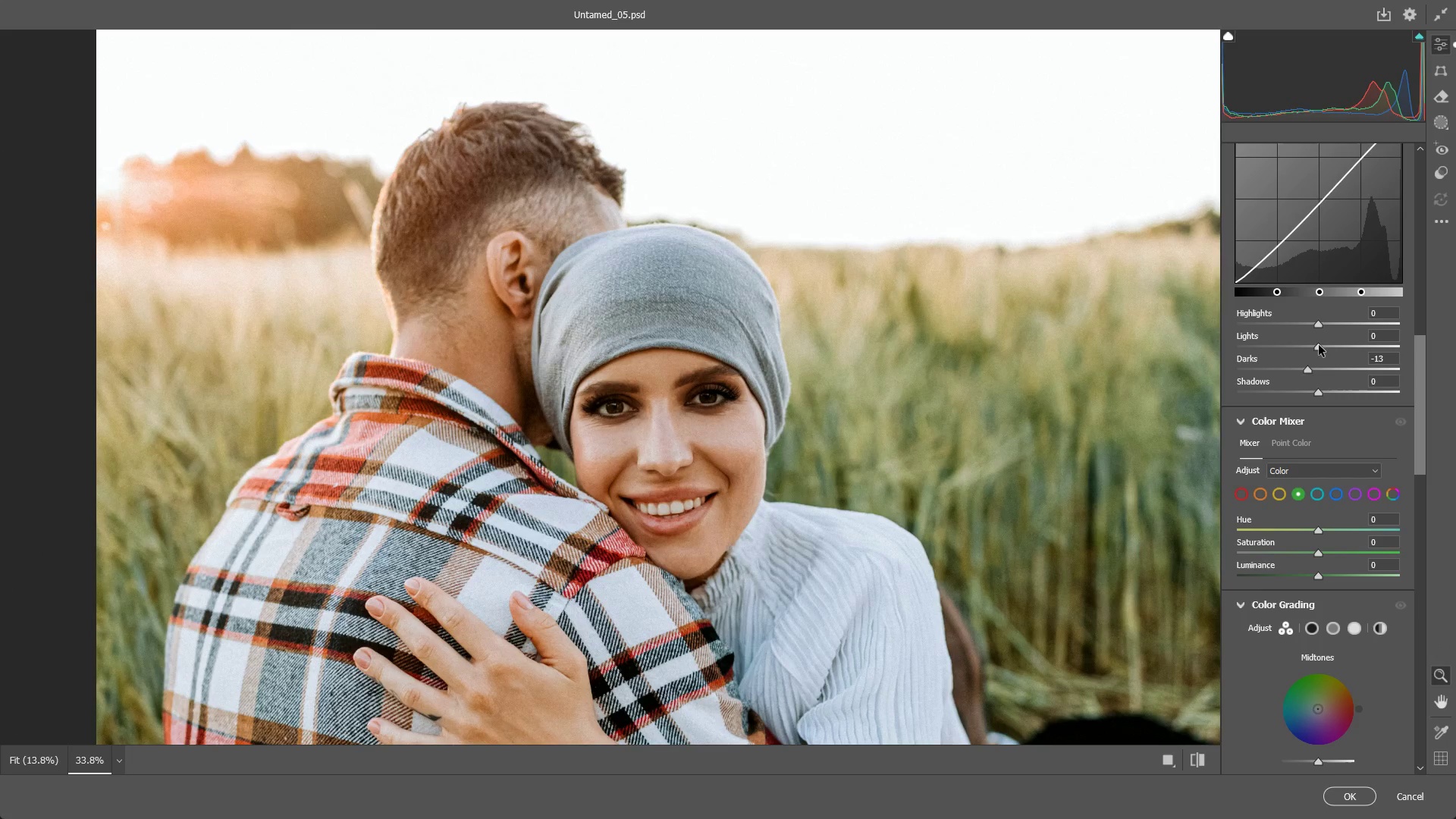 
left_click_drag(start_coordinate=[1319, 345], to_coordinate=[1295, 350])
 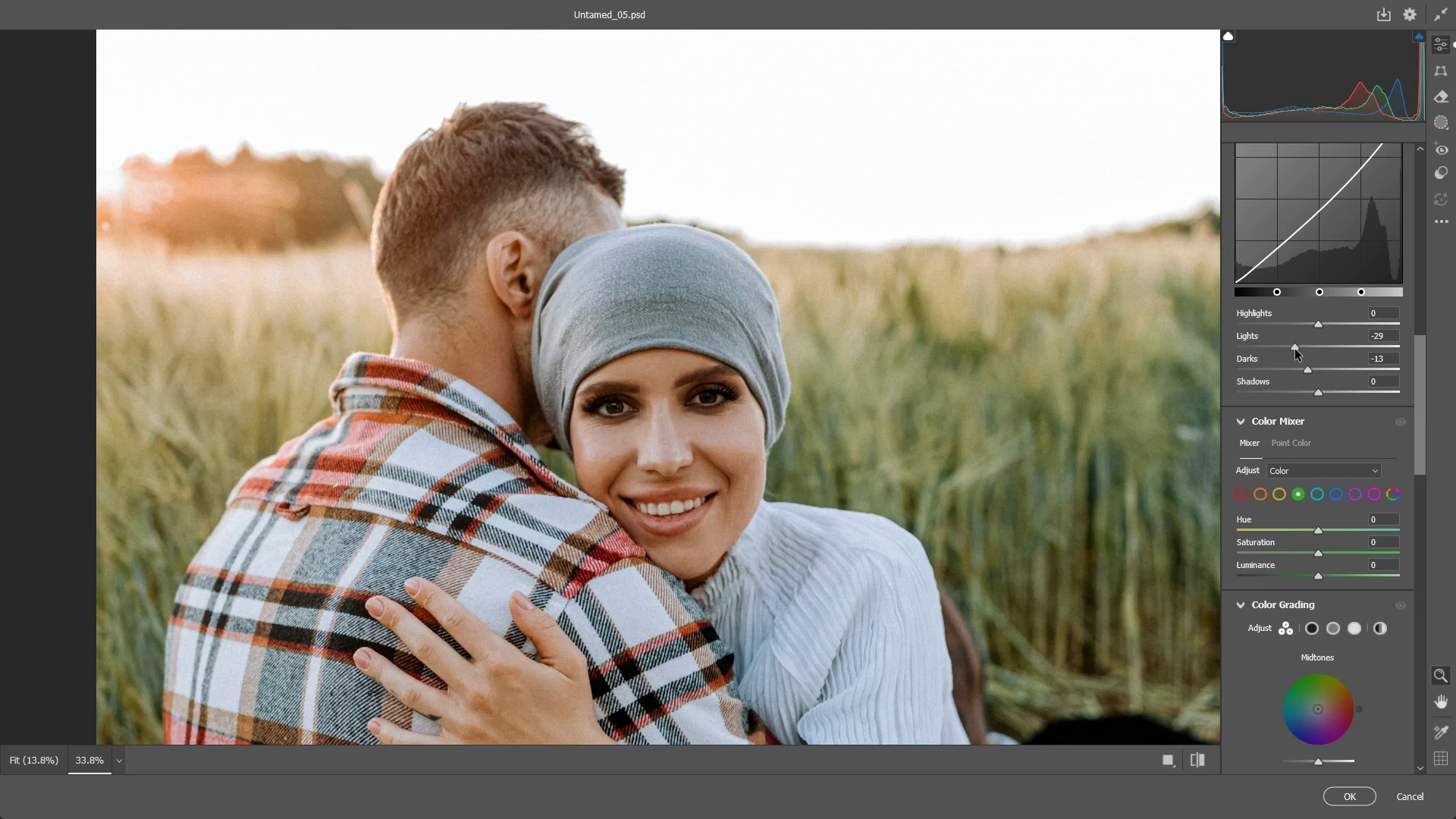 
key(Control+ControlLeft)
 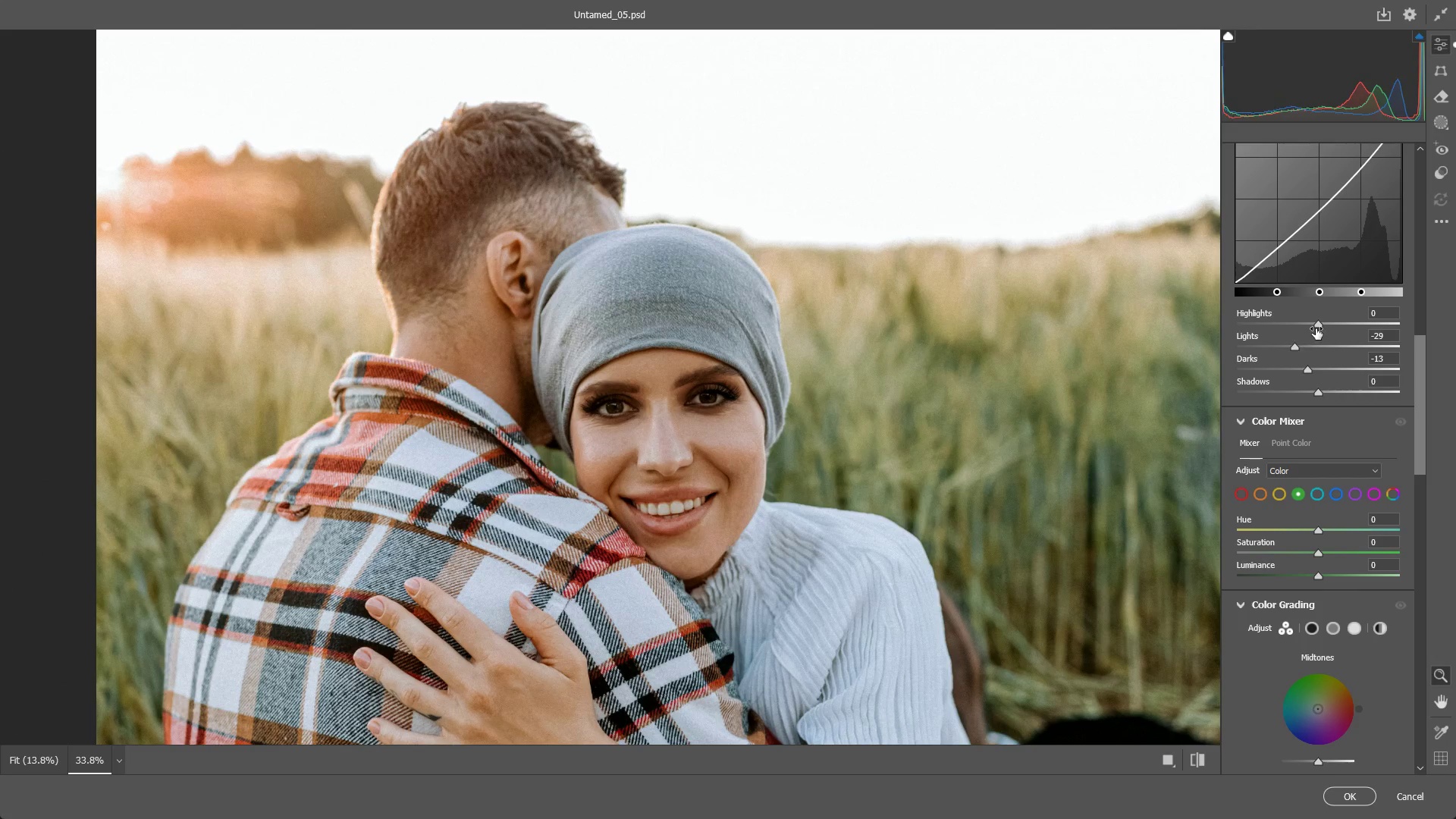 
key(Control+Z)
 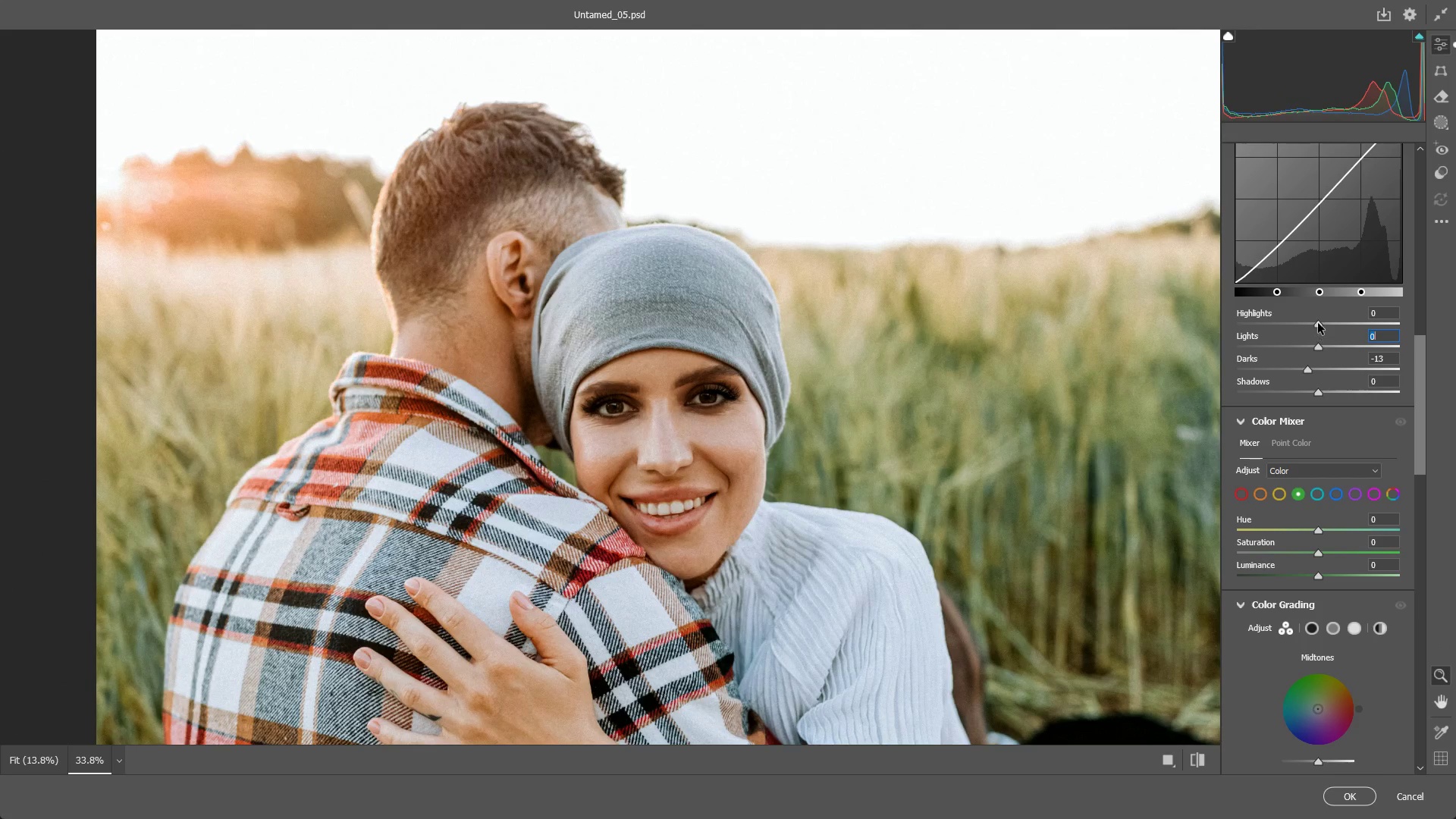 
left_click_drag(start_coordinate=[1318, 323], to_coordinate=[1291, 322])
 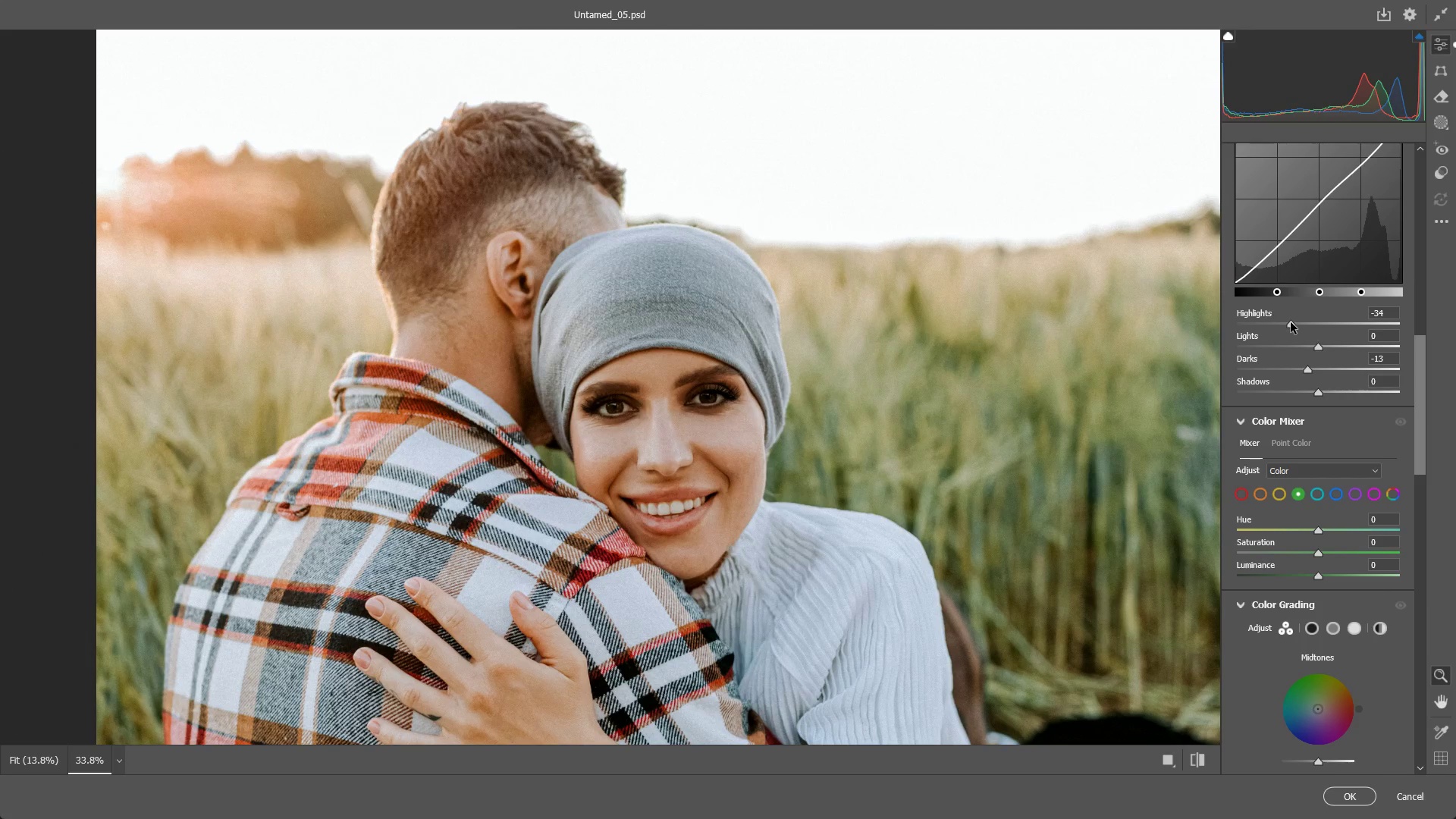 
key(Control+ControlLeft)
 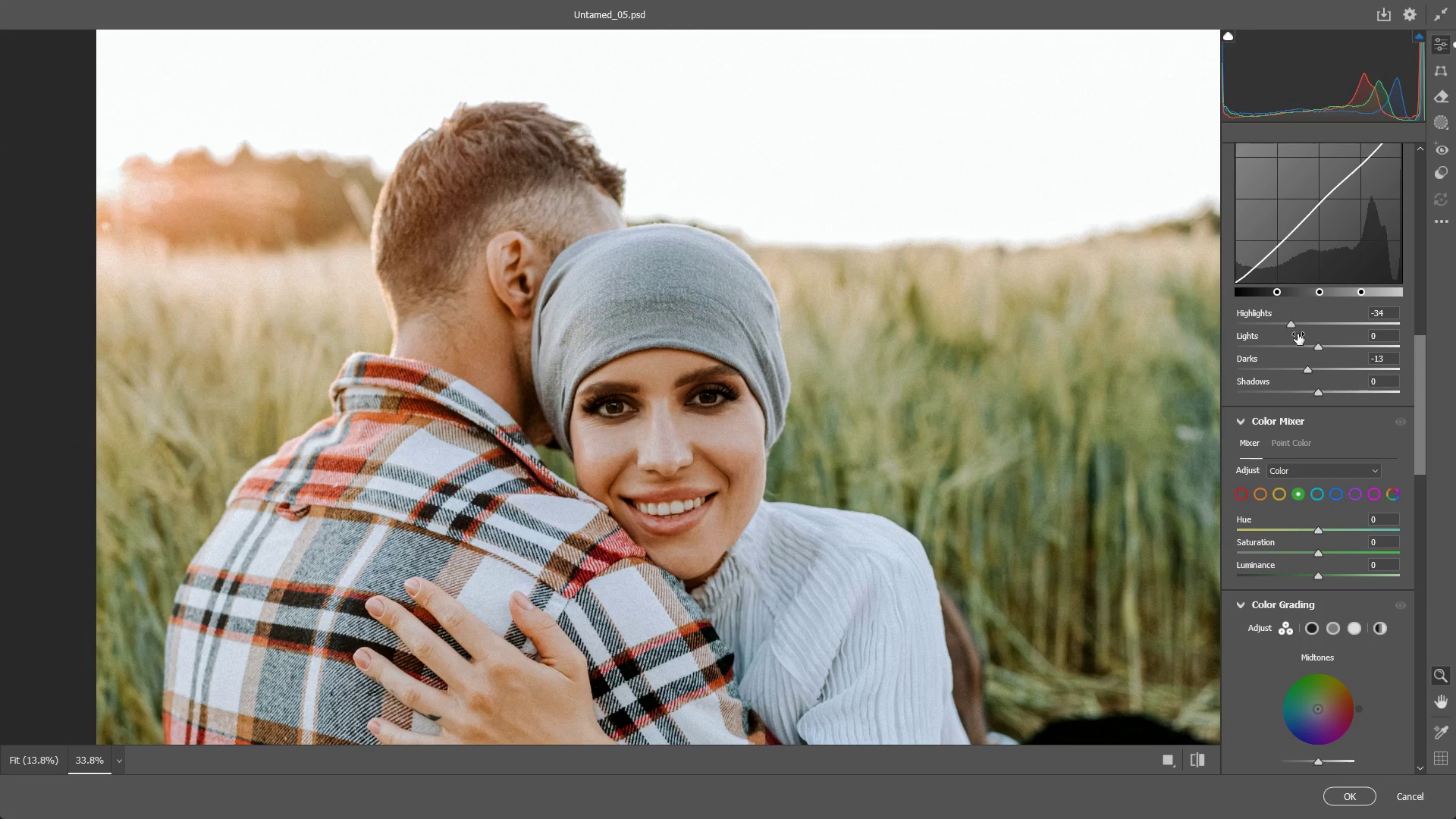 
key(Control+Z)
 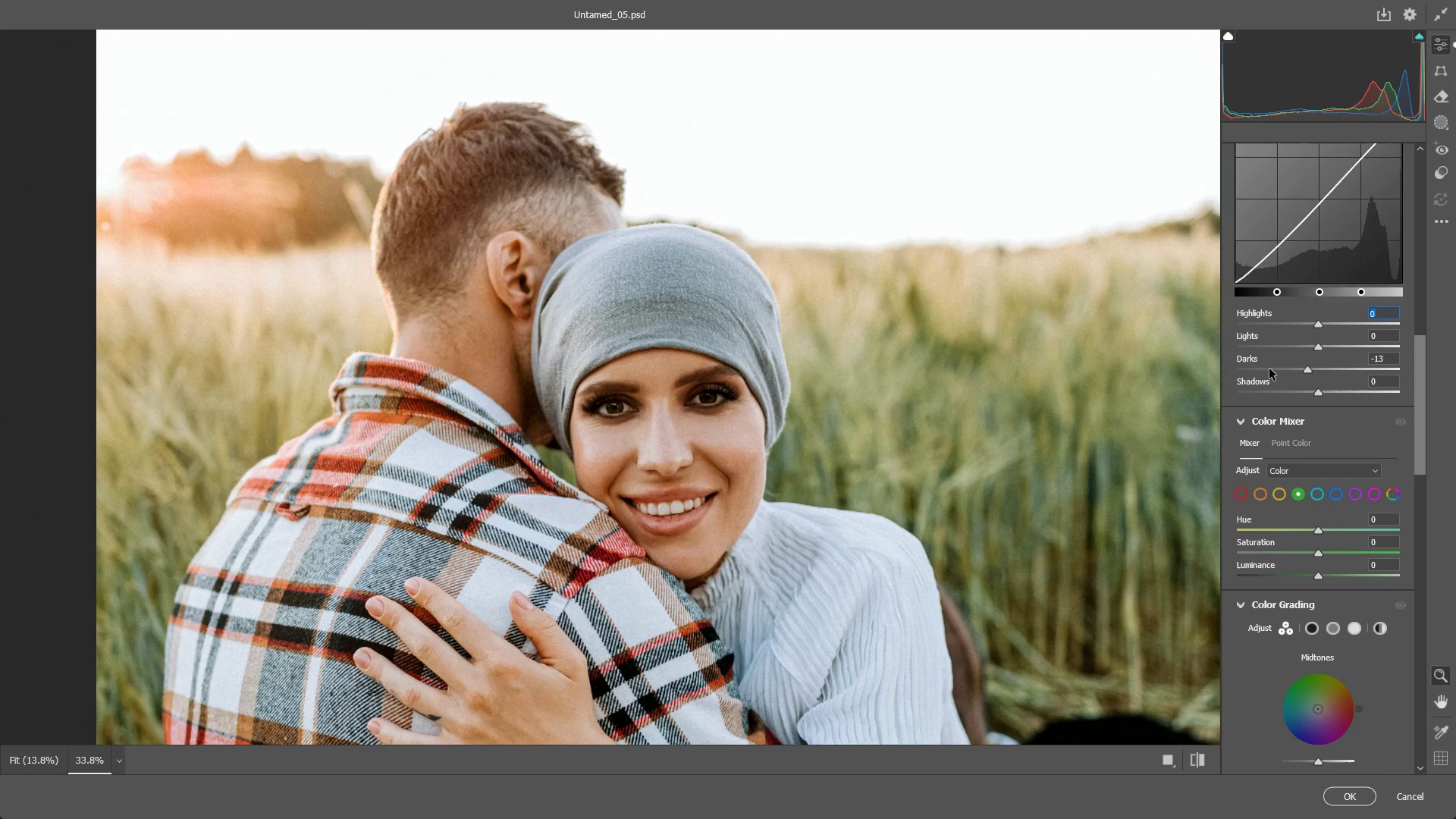 
scroll: coordinate [855, 383], scroll_direction: down, amount: 5.0
 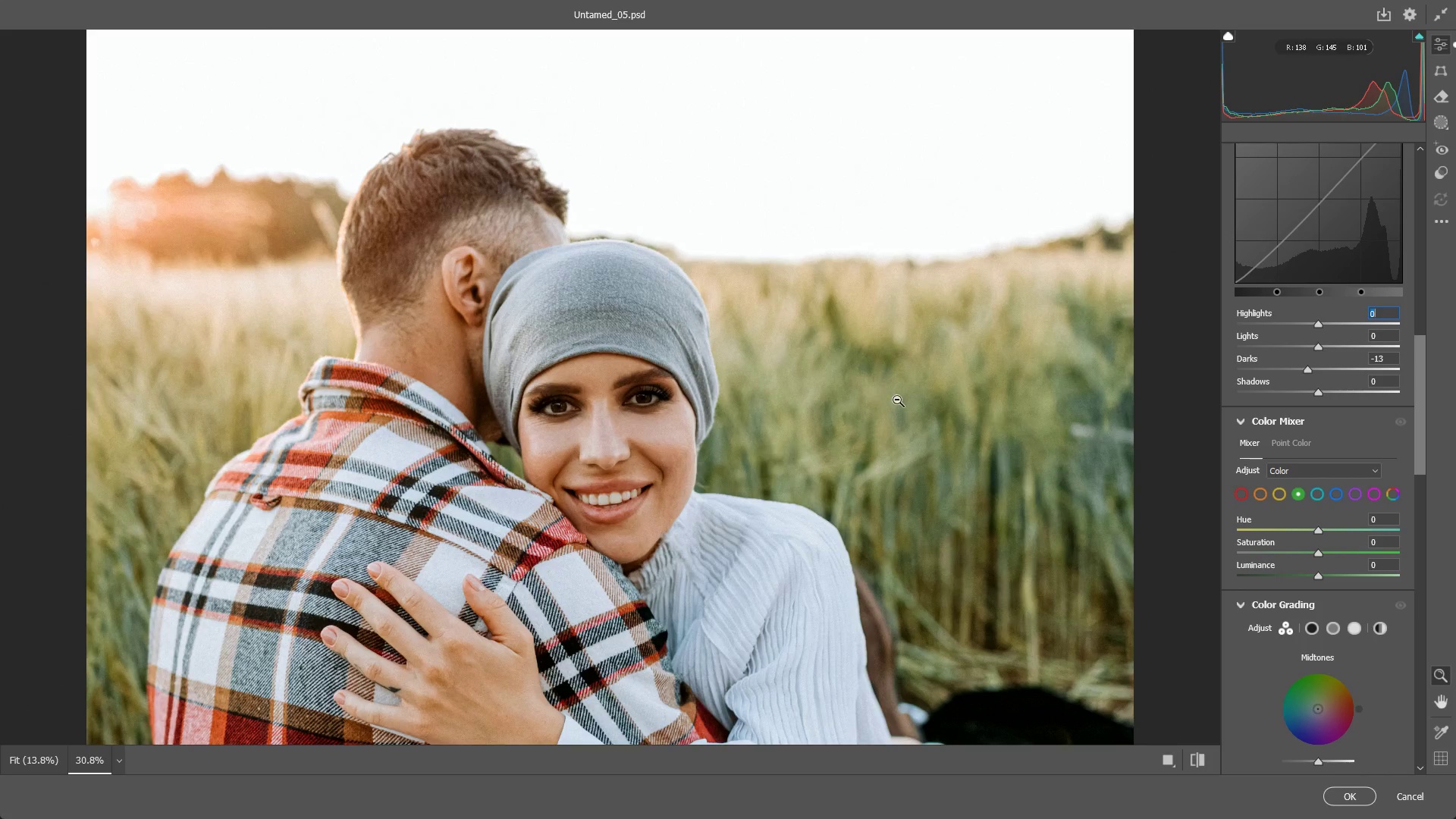 
left_click_drag(start_coordinate=[898, 399], to_coordinate=[820, 410])
 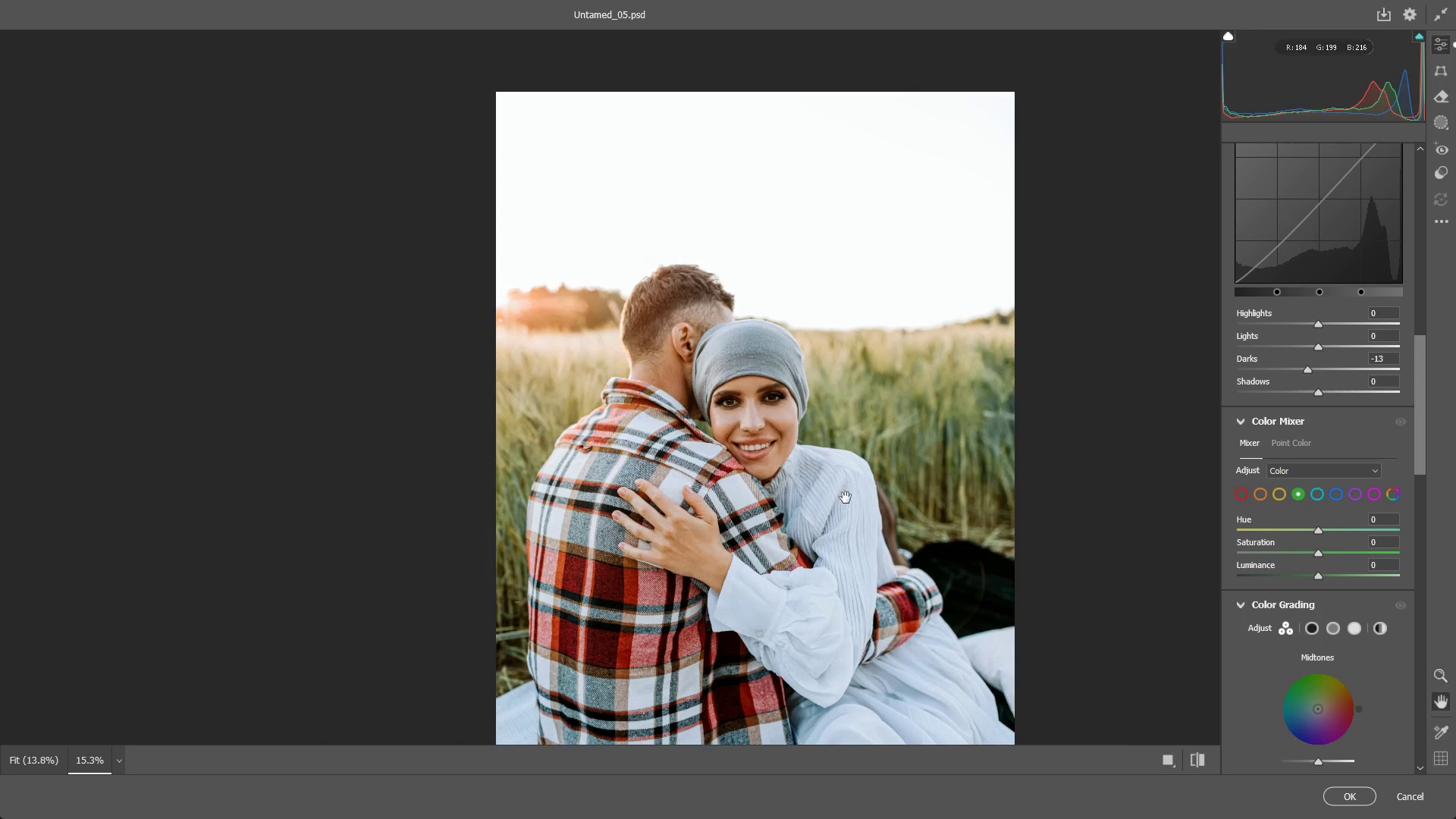 
hold_key(key=Space, duration=0.47)
 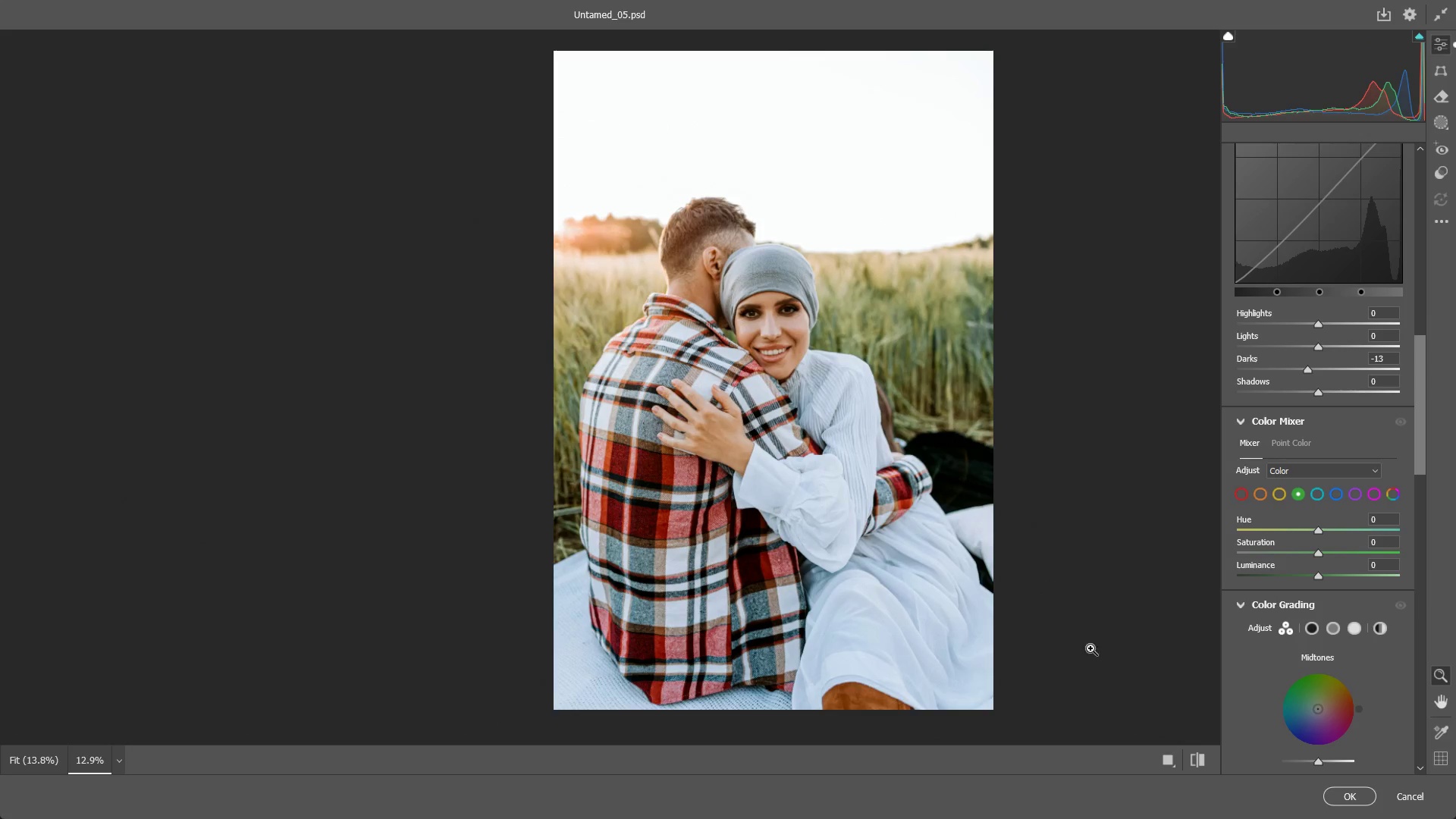 
left_click_drag(start_coordinate=[846, 497], to_coordinate=[848, 395])
 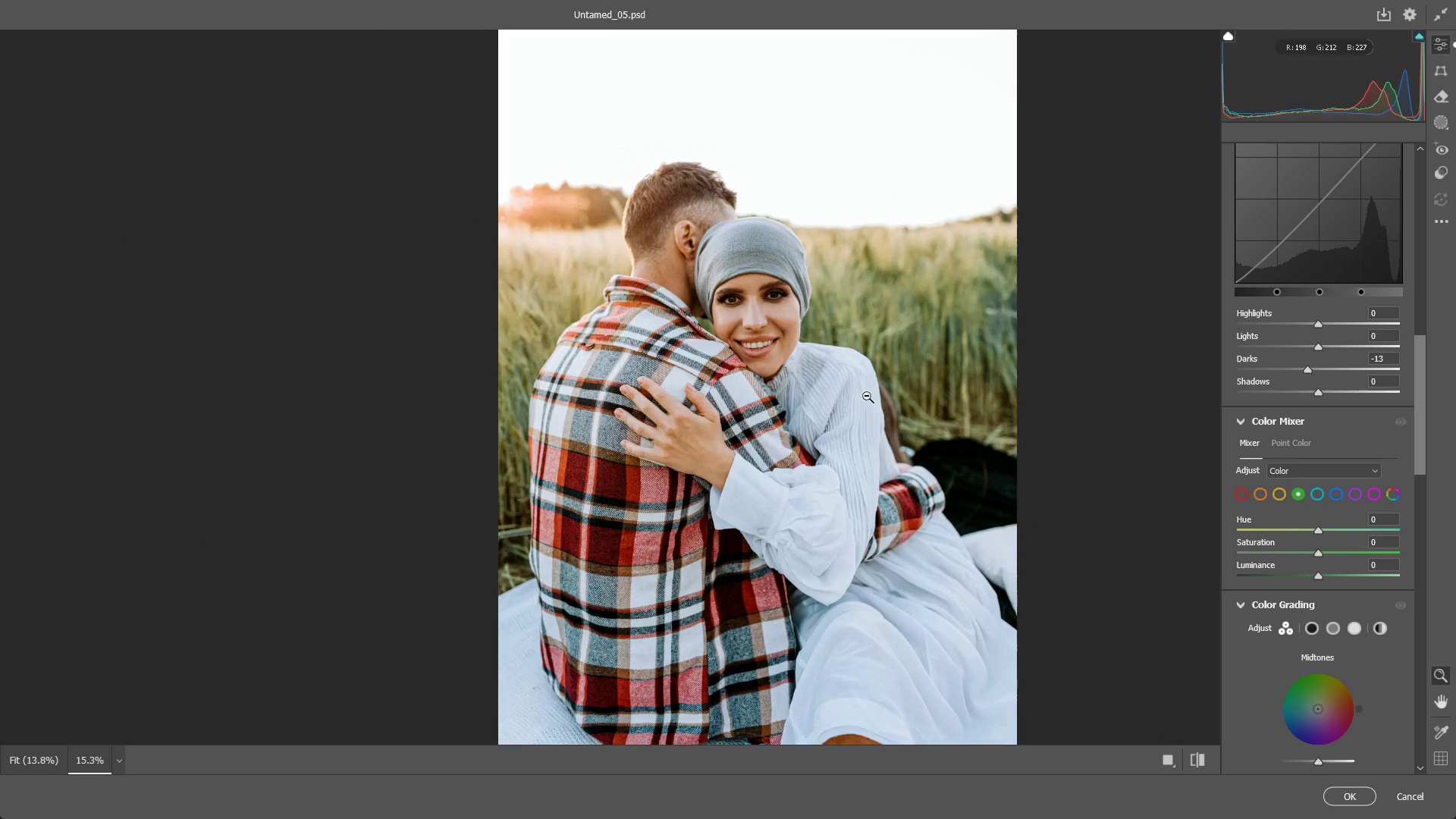 
left_click_drag(start_coordinate=[867, 396], to_coordinate=[848, 405])
 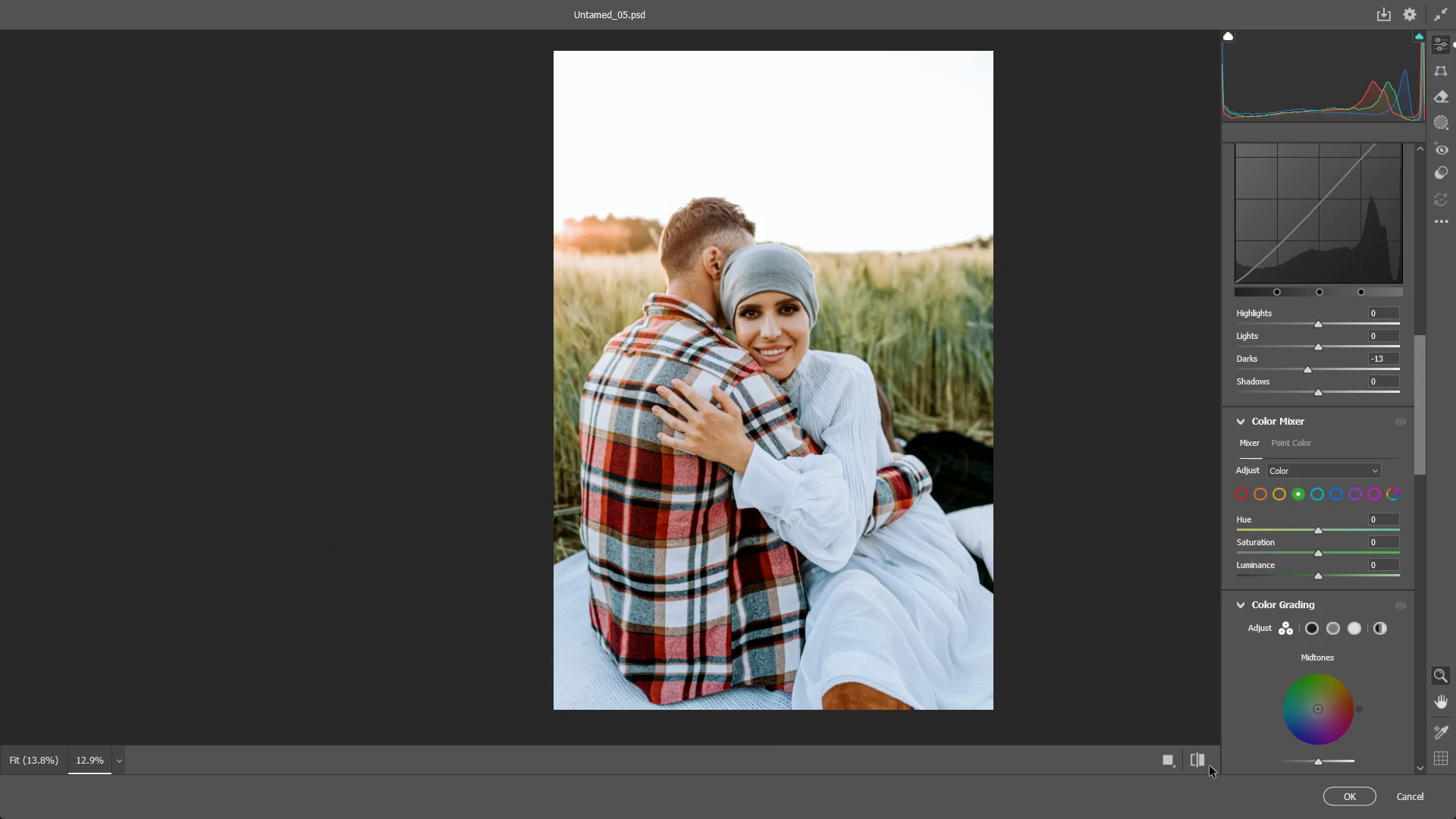 
left_click([1201, 760])
 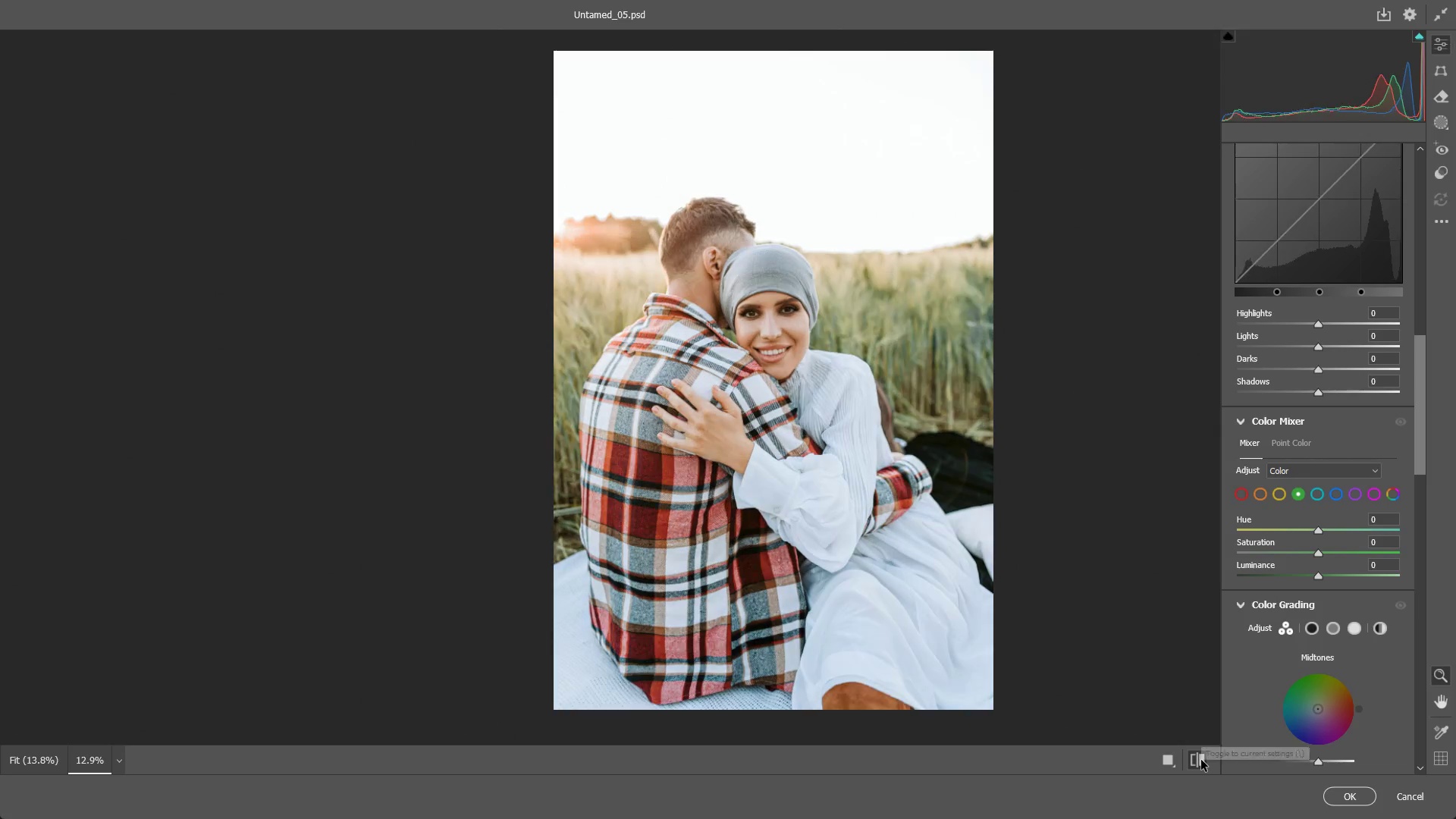 
double_click([1201, 760])
 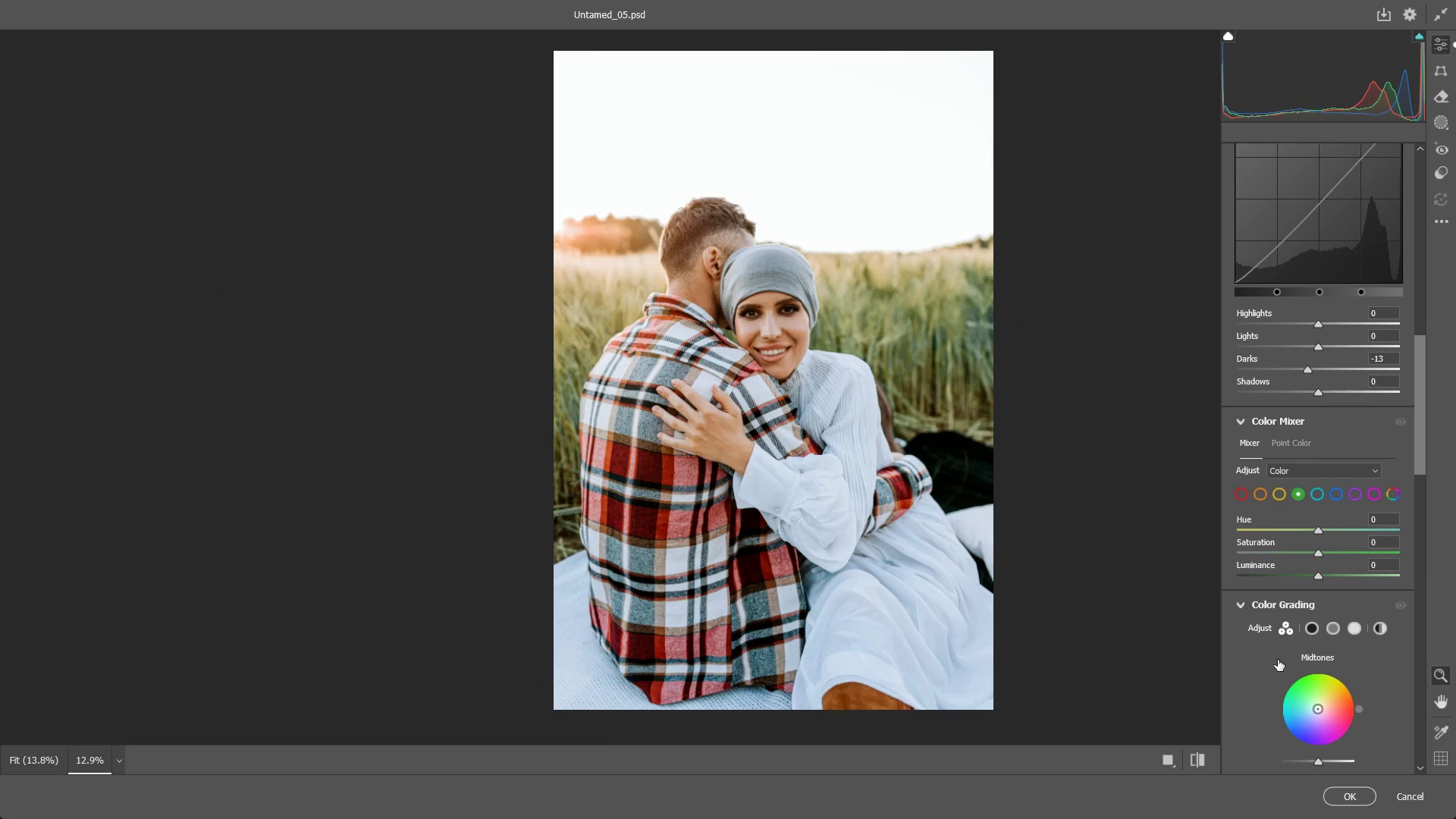 
scroll: coordinate [1242, 614], scroll_direction: up, amount: 22.0
 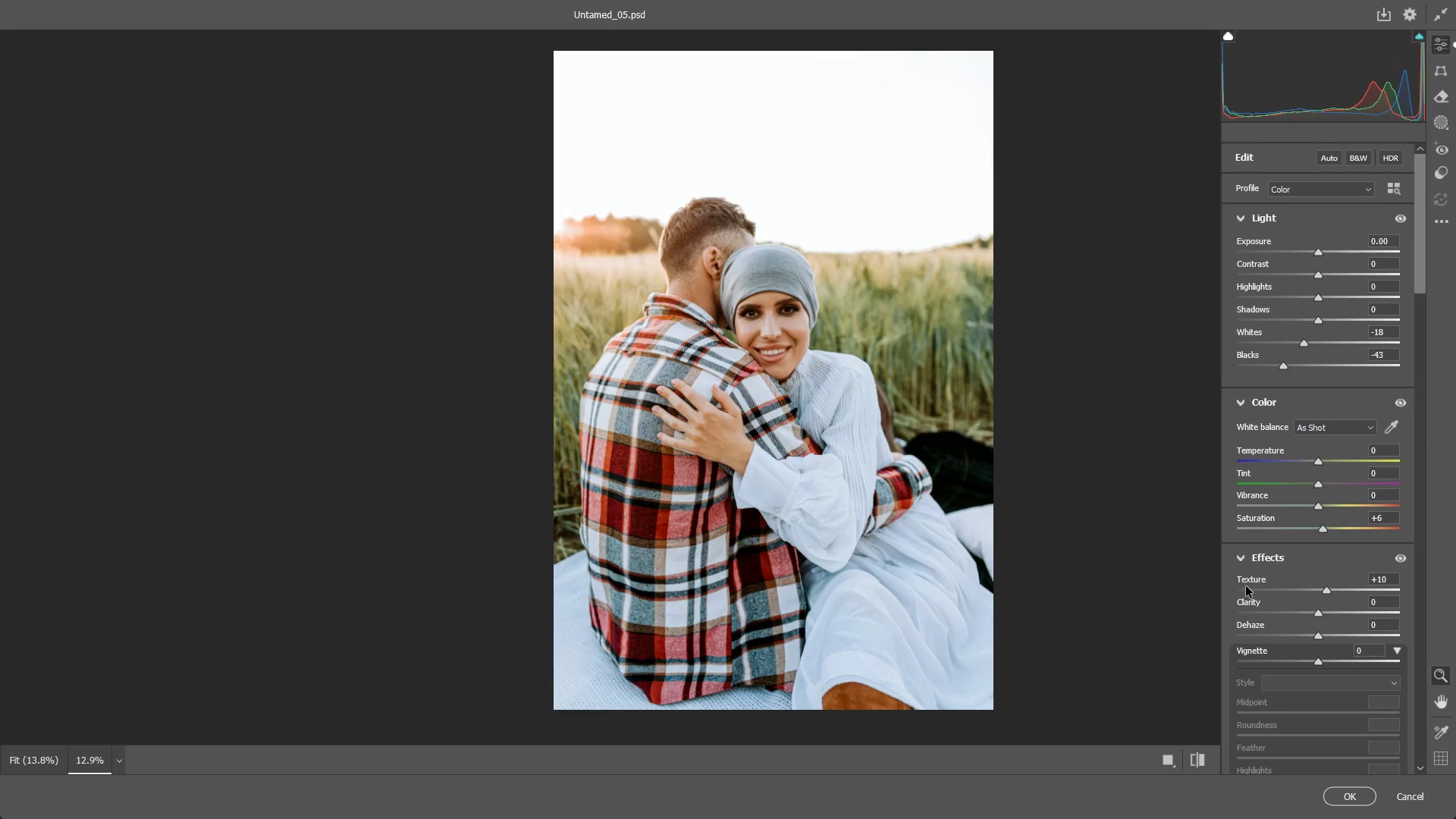 
wait(9.22)
 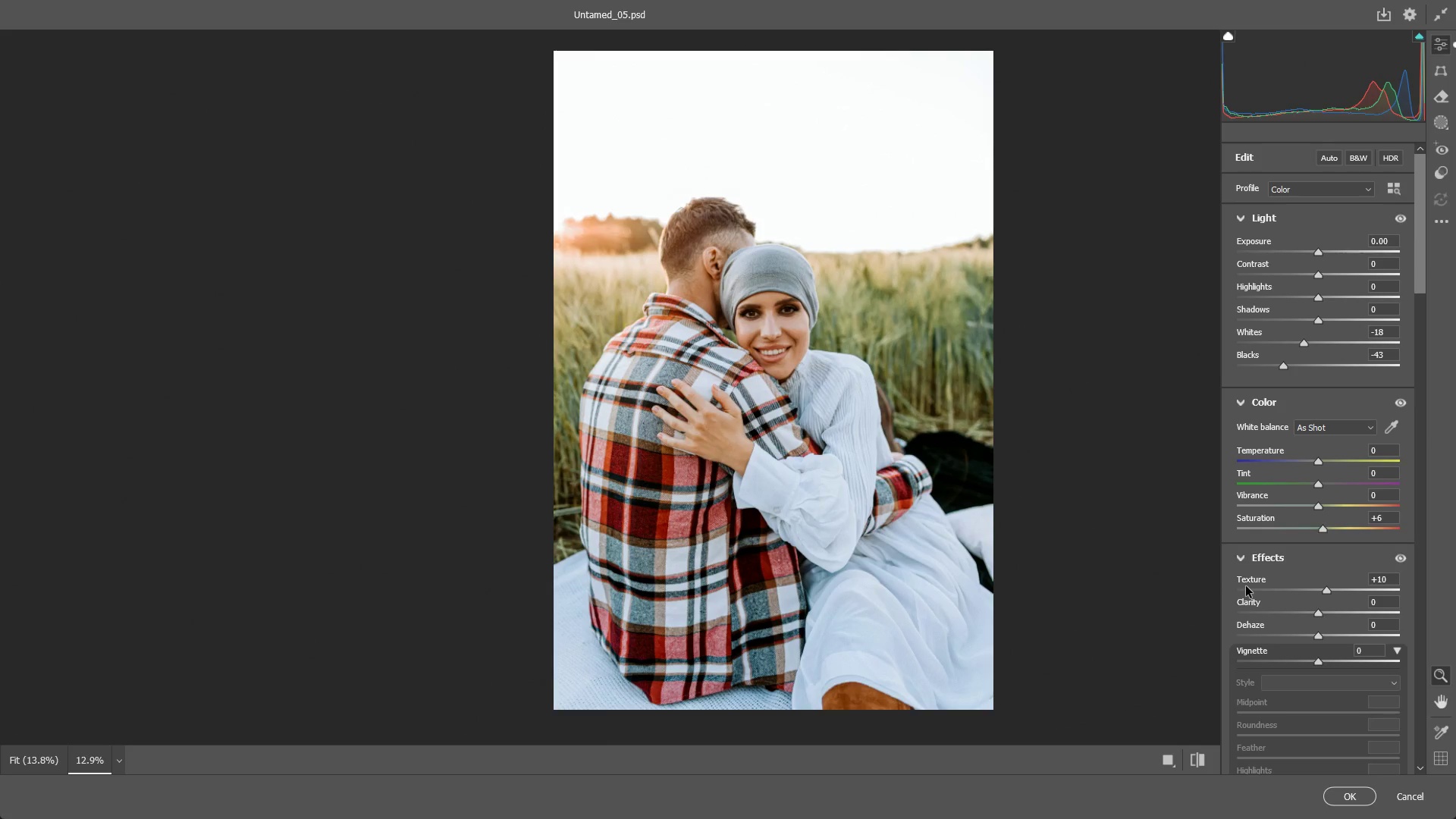 
left_click_drag(start_coordinate=[748, 413], to_coordinate=[811, 399])
 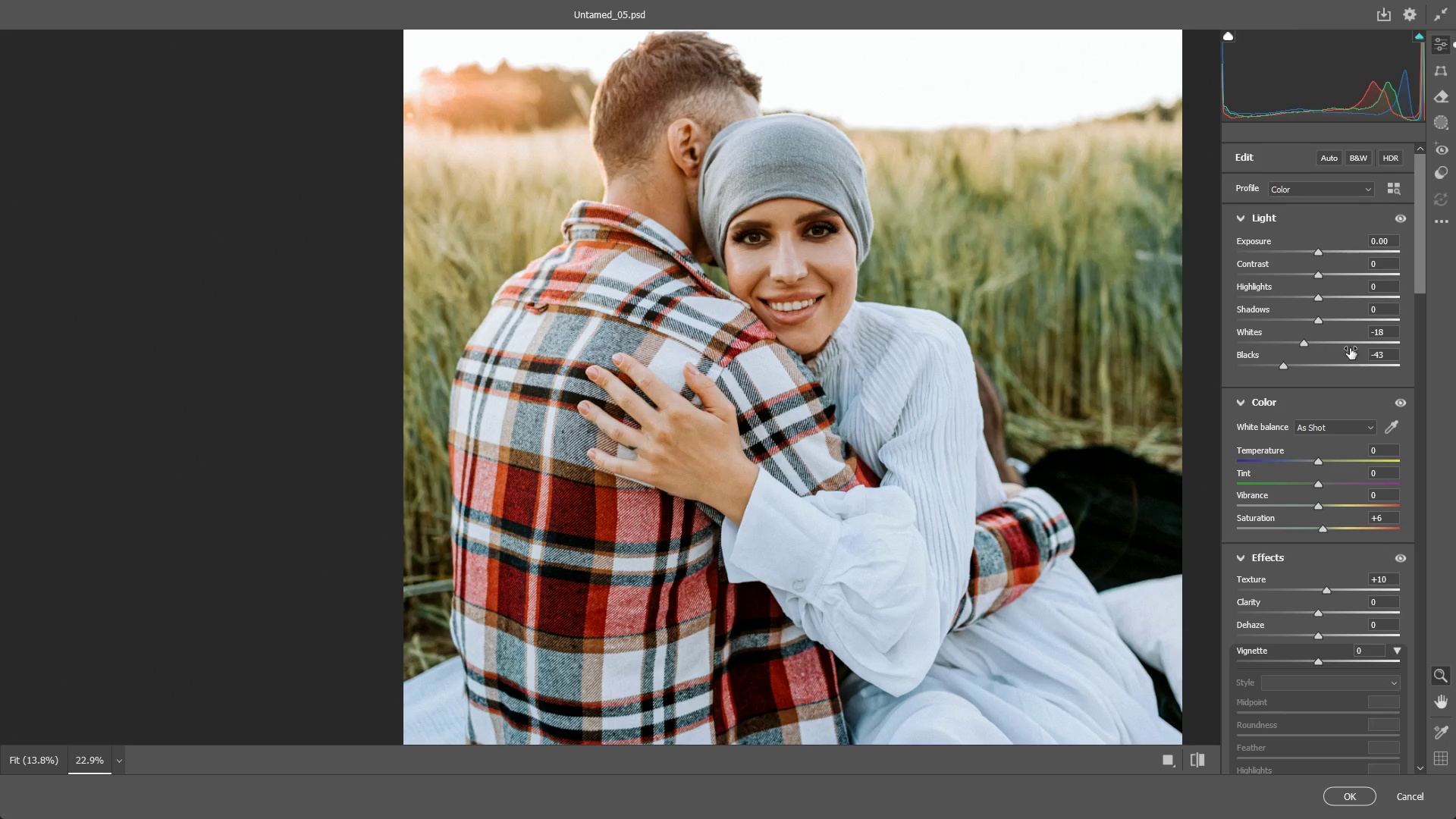 
scroll: coordinate [1346, 341], scroll_direction: up, amount: 7.0
 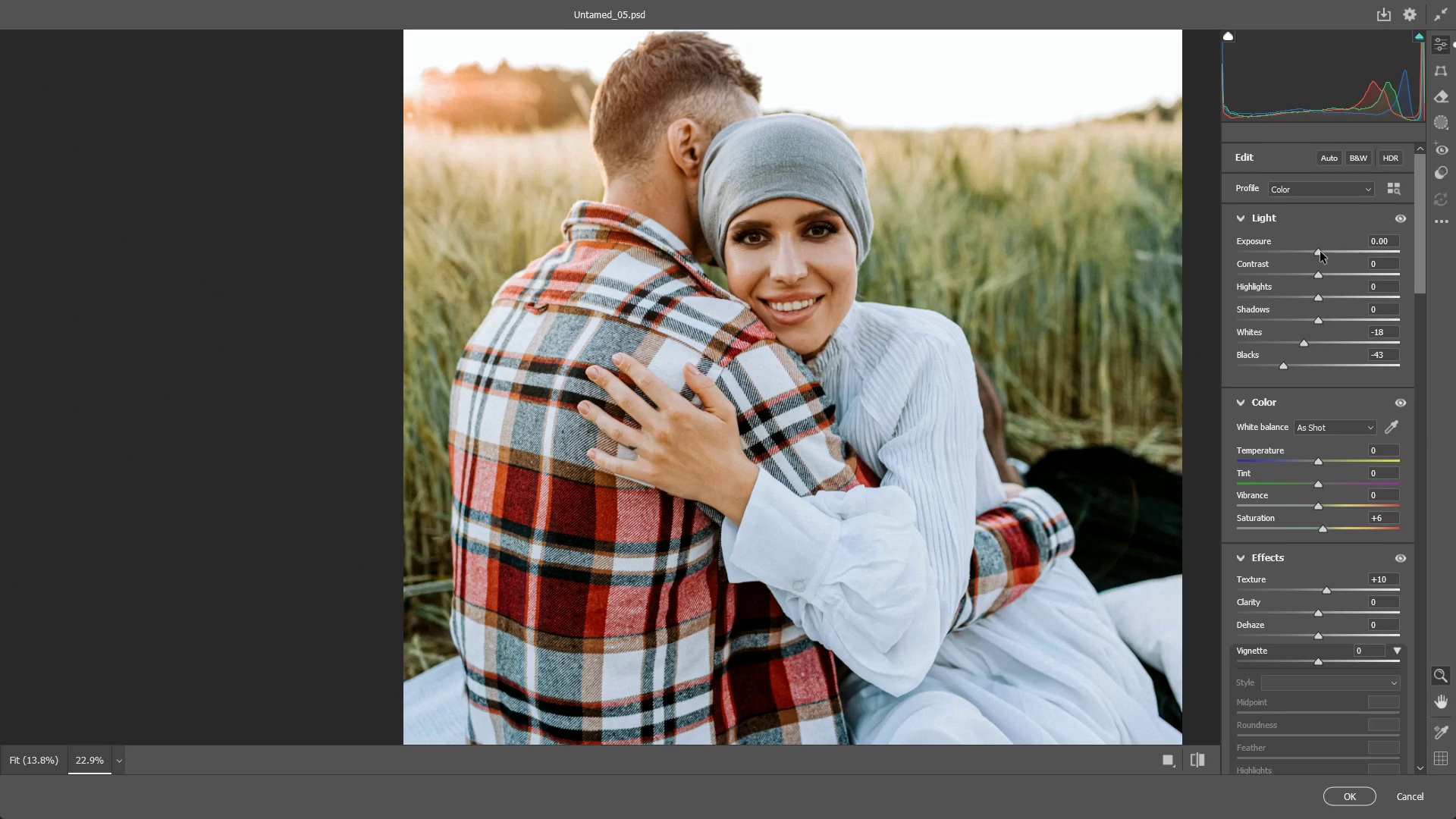 
left_click_drag(start_coordinate=[1320, 252], to_coordinate=[1323, 247])
 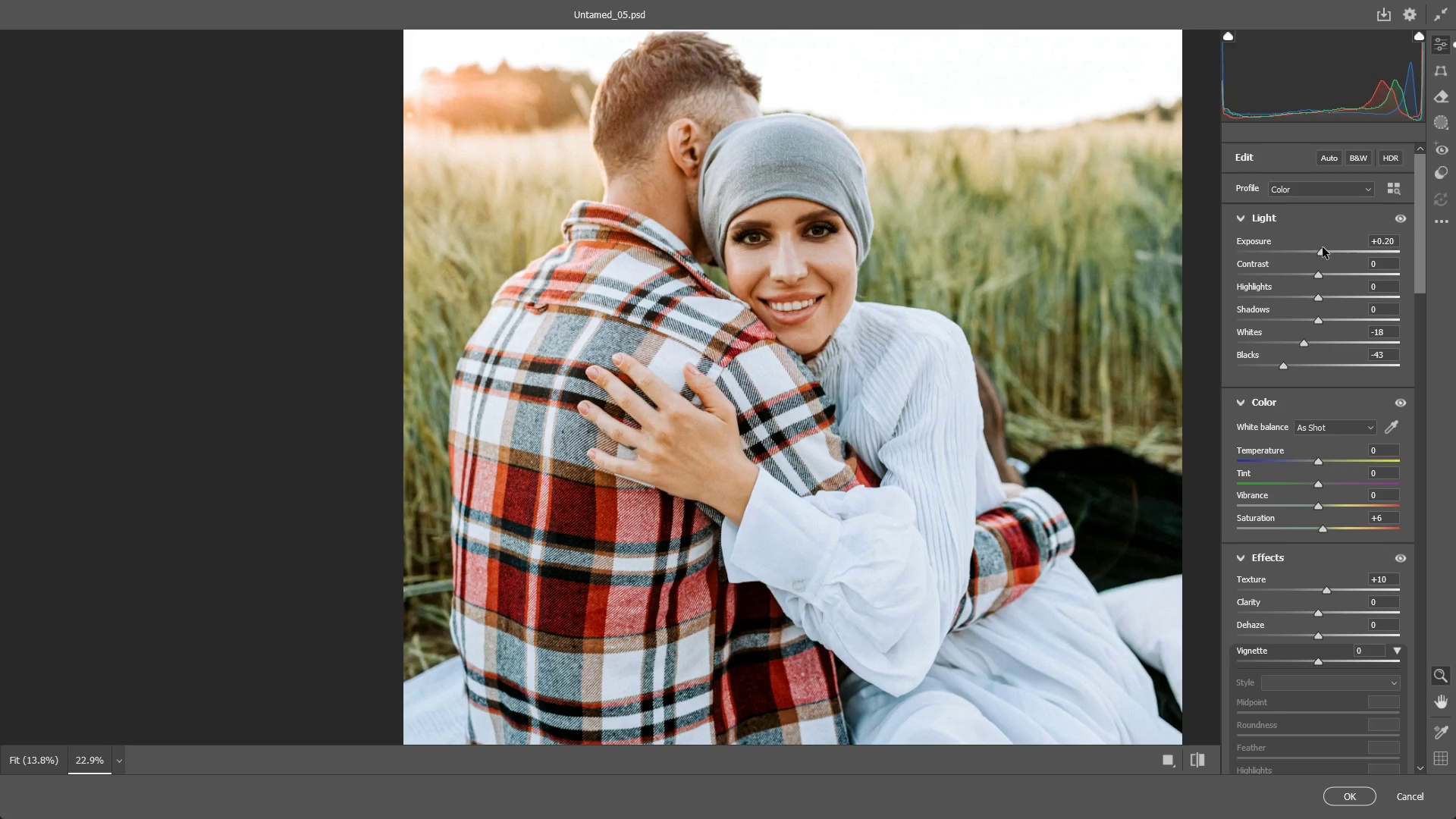 
key(Control+ControlLeft)
 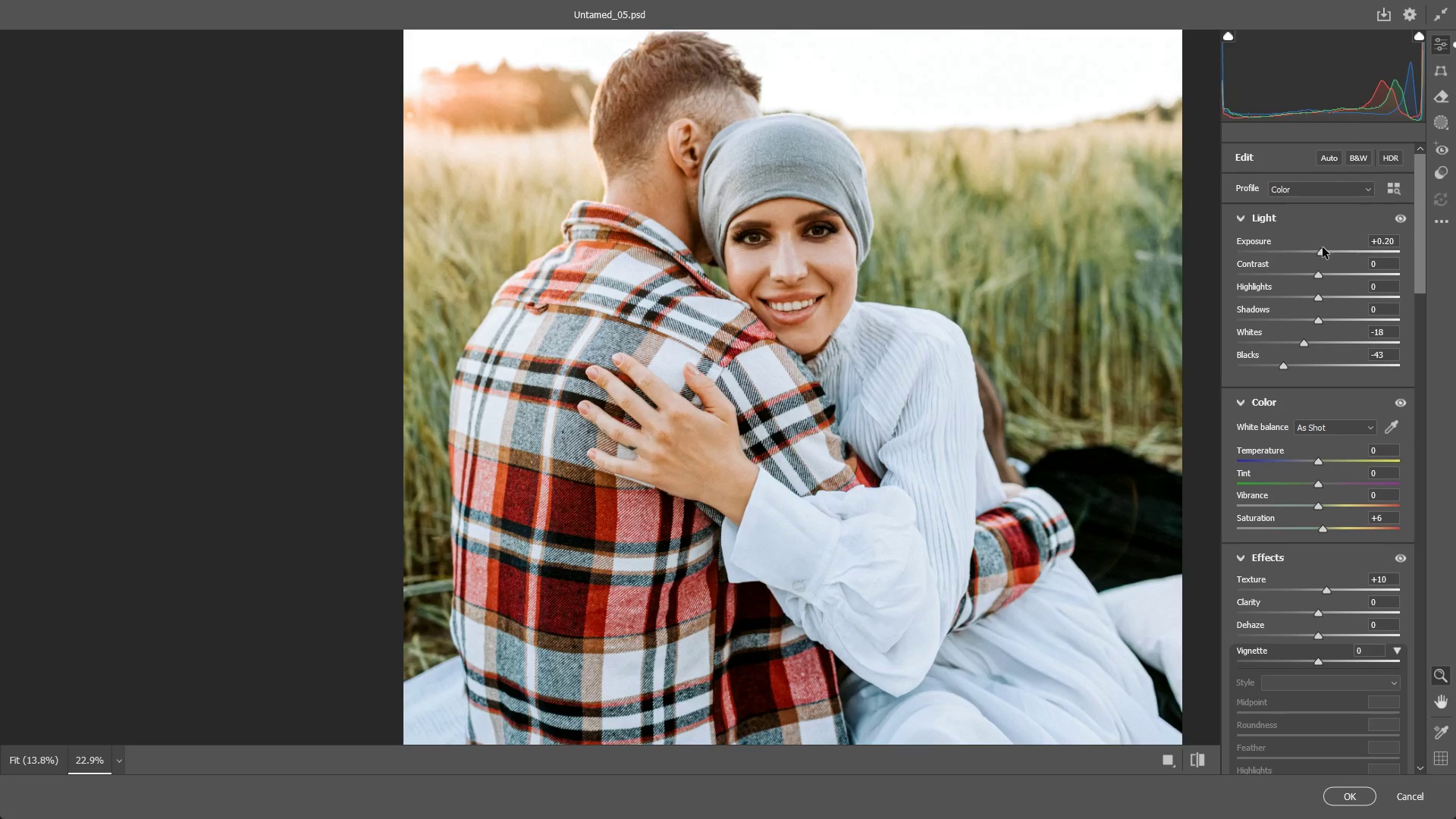 
key(Control+Z)
 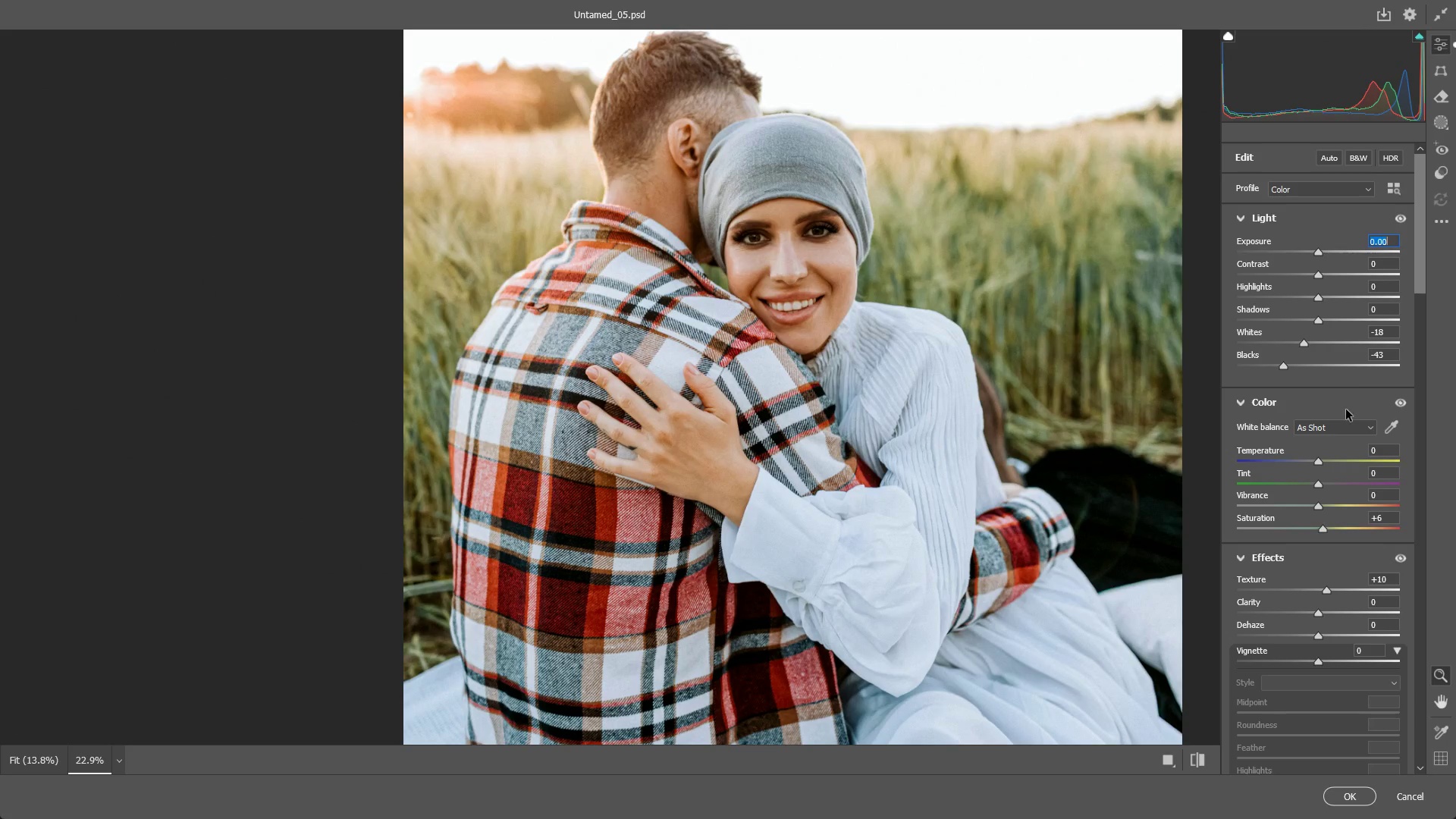 
scroll: coordinate [1324, 541], scroll_direction: down, amount: 11.0
 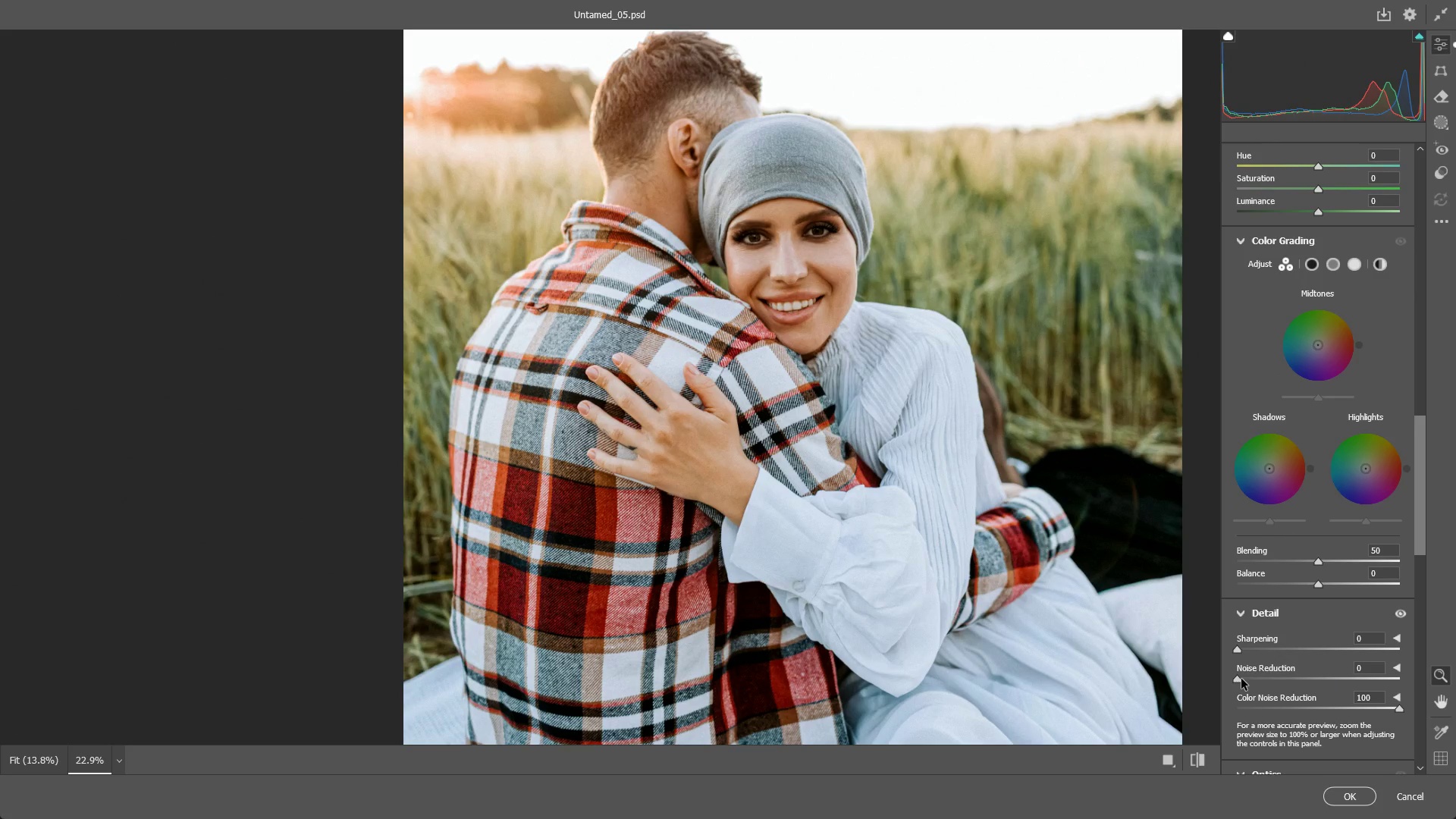 
scroll: coordinate [1313, 636], scroll_direction: up, amount: 4.0
 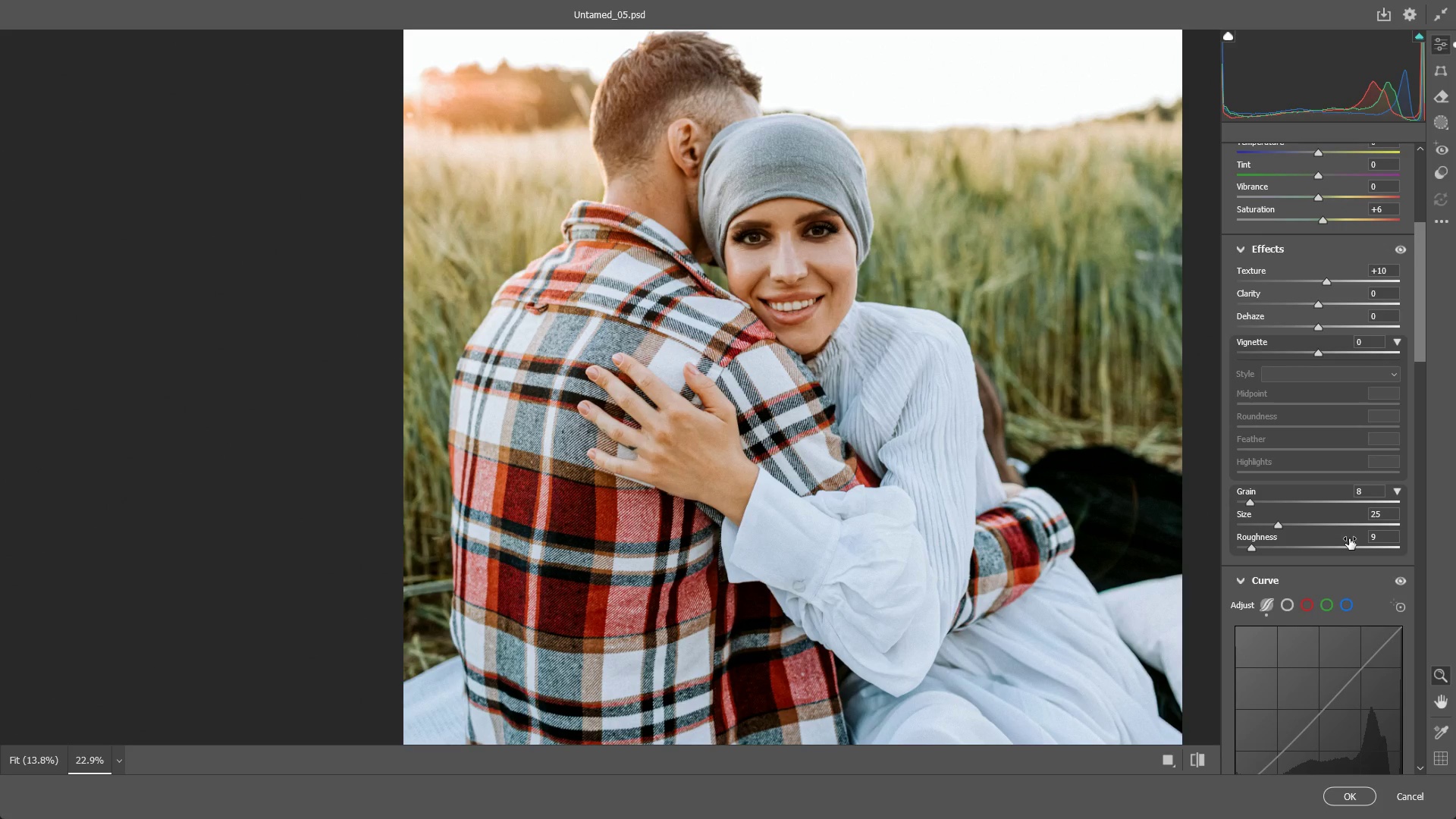 
wait(11.19)
 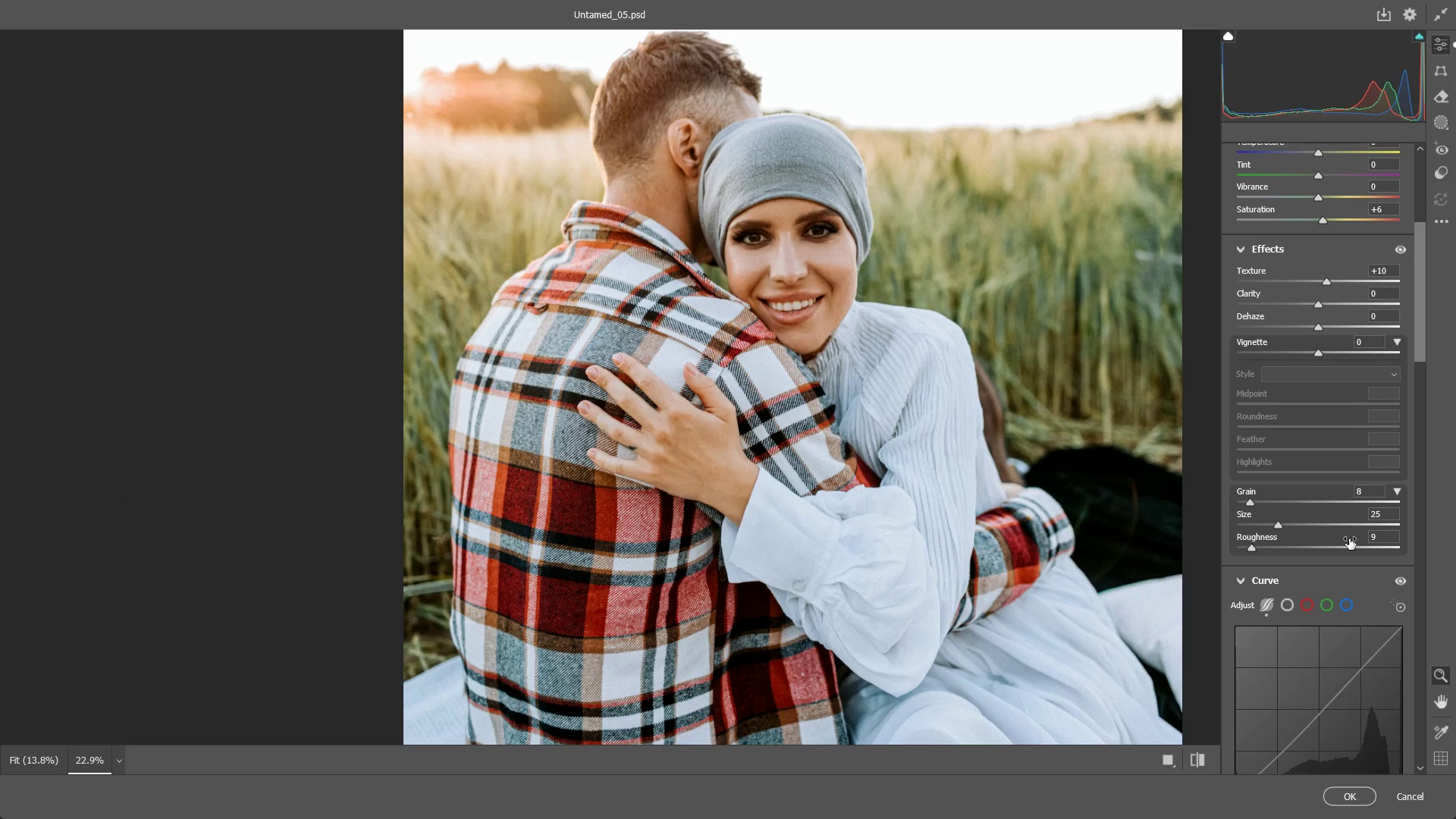 
scroll: coordinate [1059, 558], scroll_direction: down, amount: 6.0
 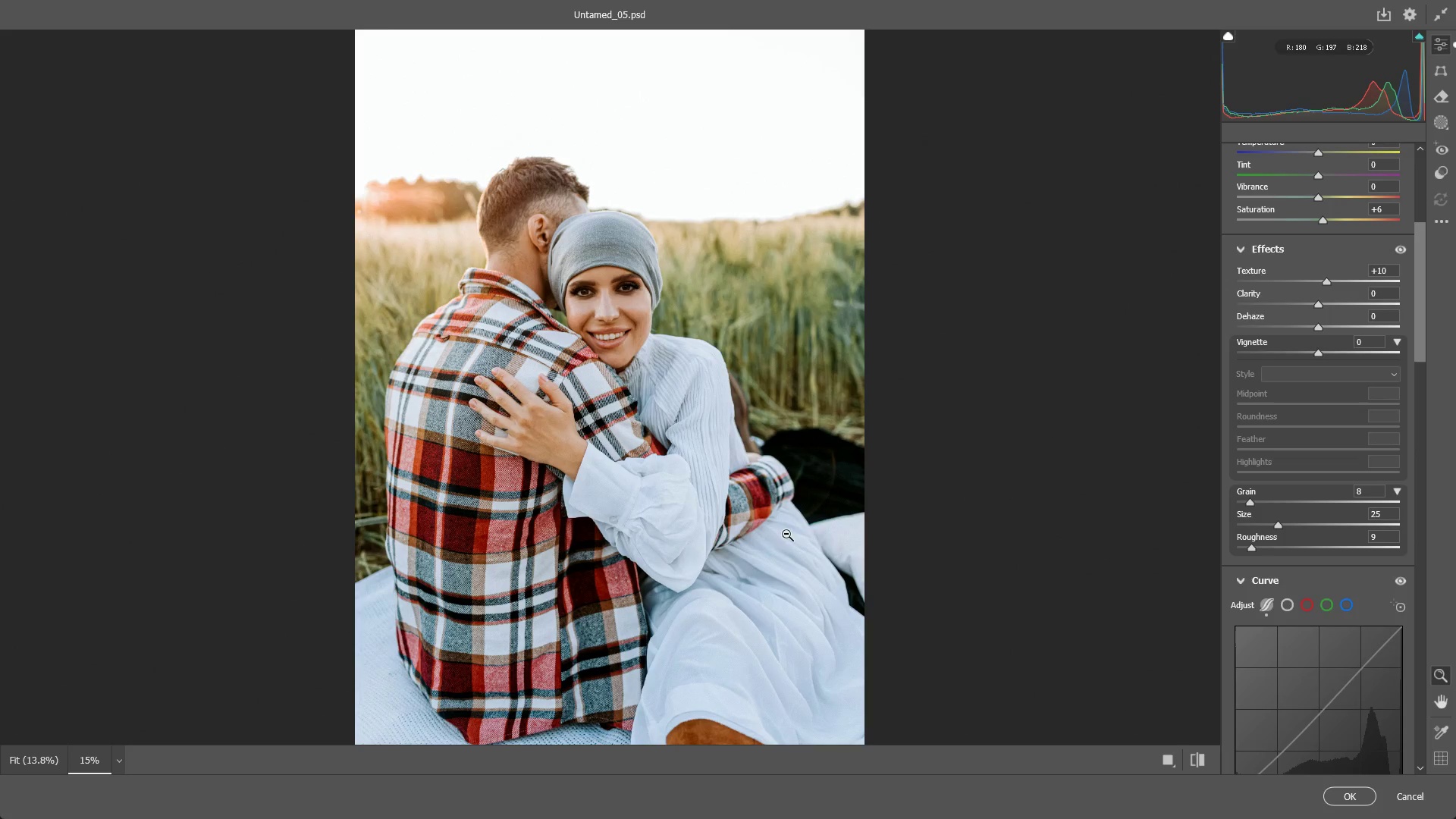 
key(Shift+ShiftLeft)
 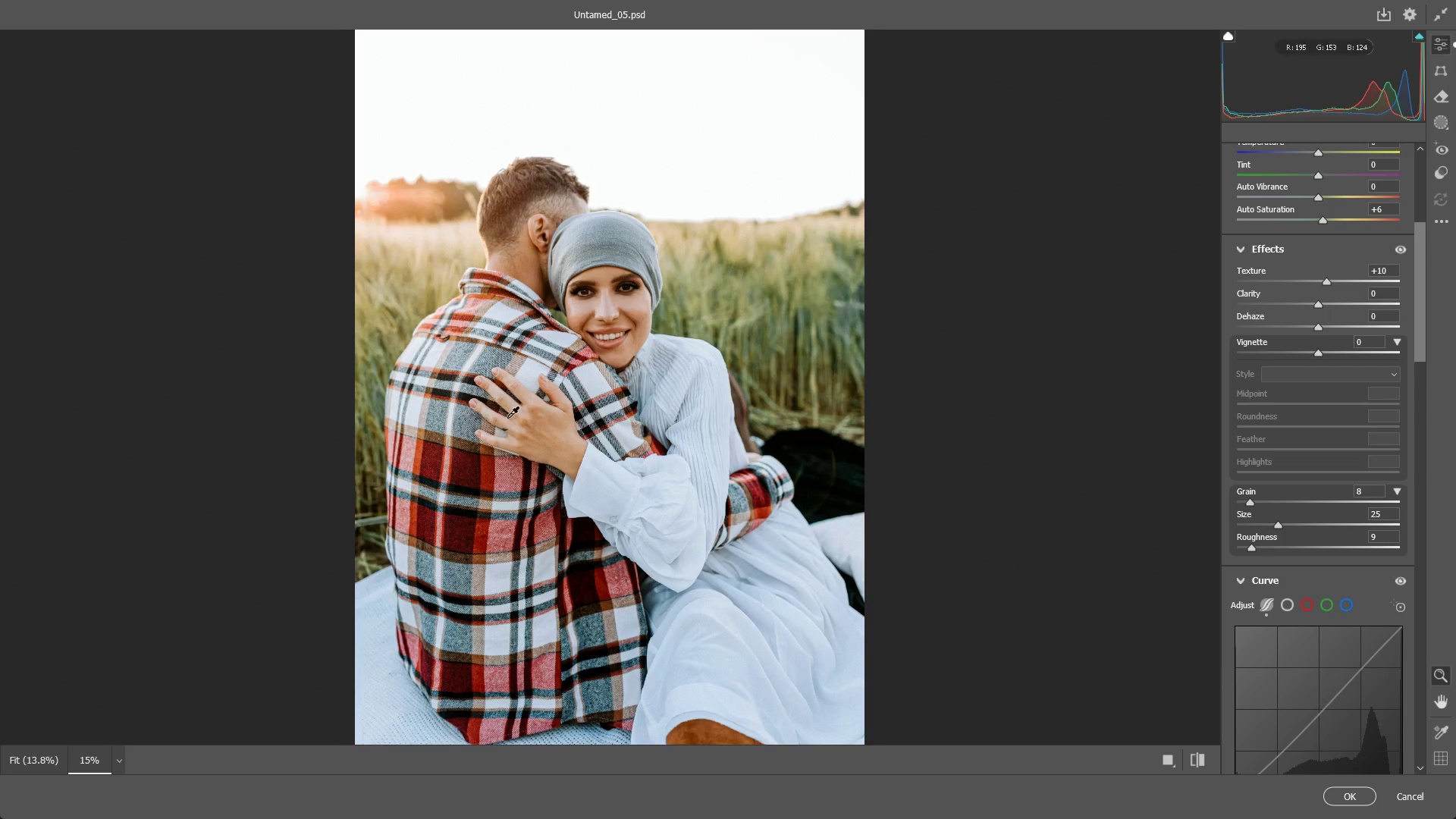 
scroll: coordinate [555, 391], scroll_direction: up, amount: 4.0
 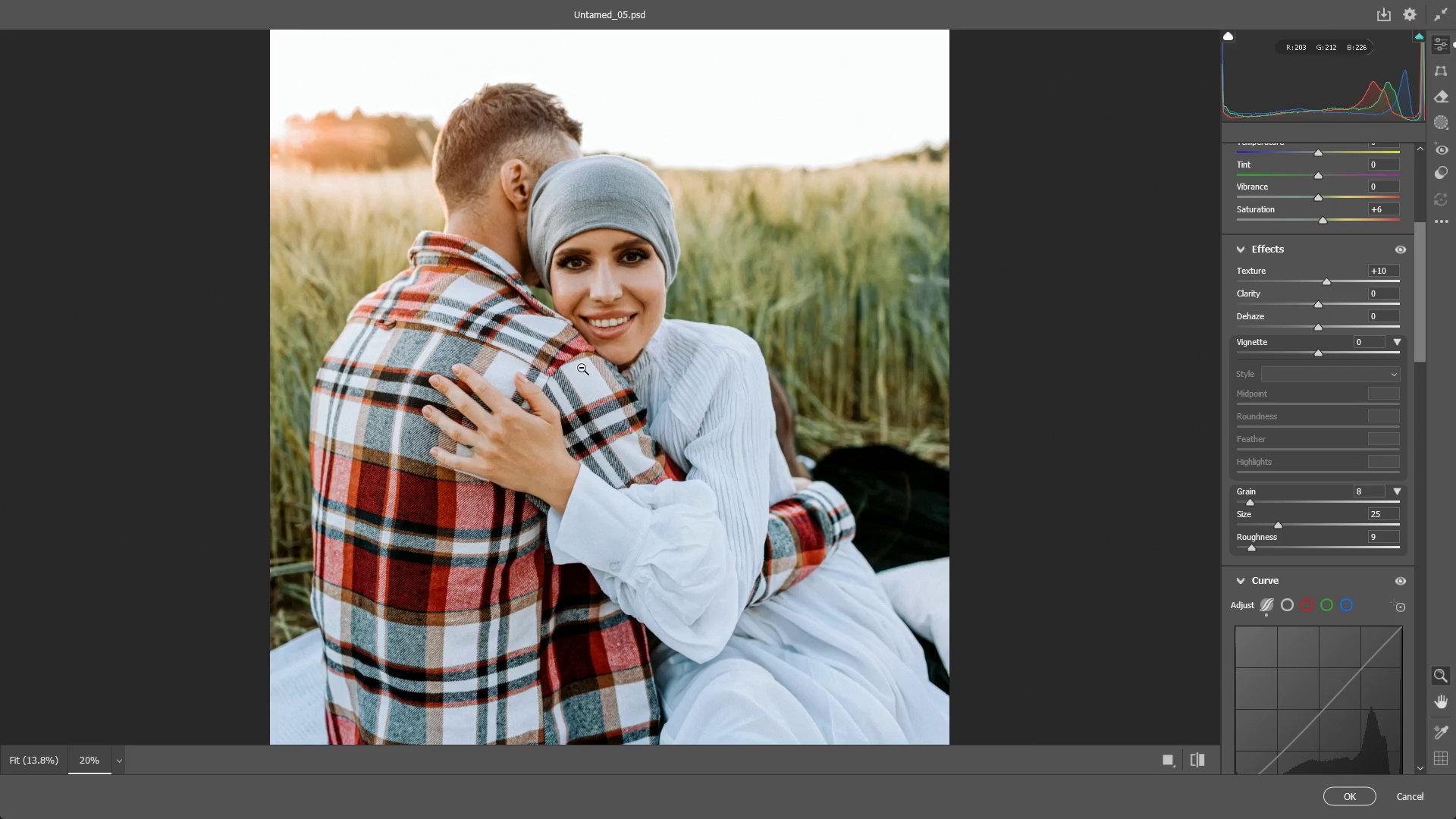 
left_click_drag(start_coordinate=[582, 367], to_coordinate=[650, 373])
 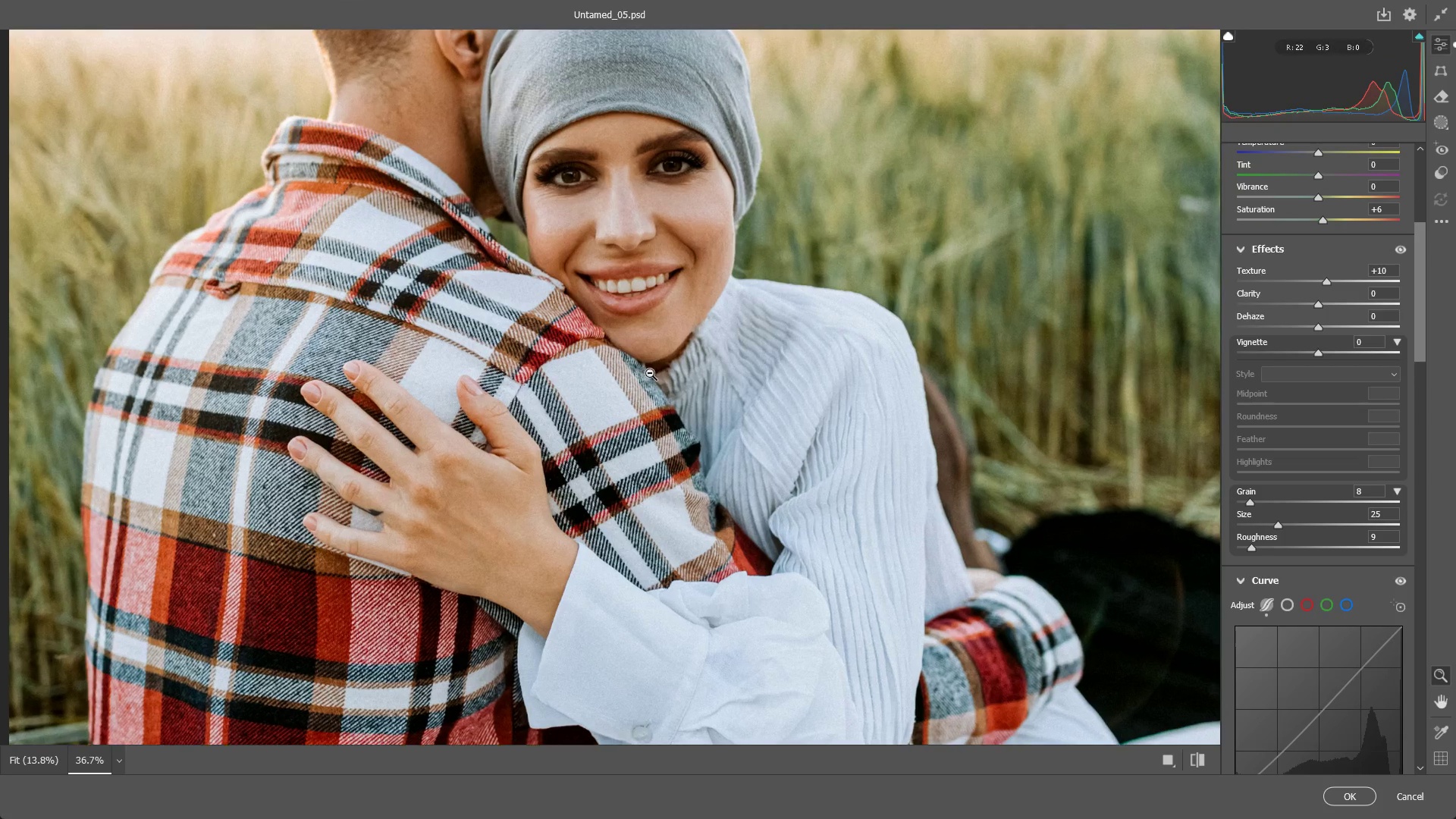 
hold_key(key=Space, duration=0.52)
 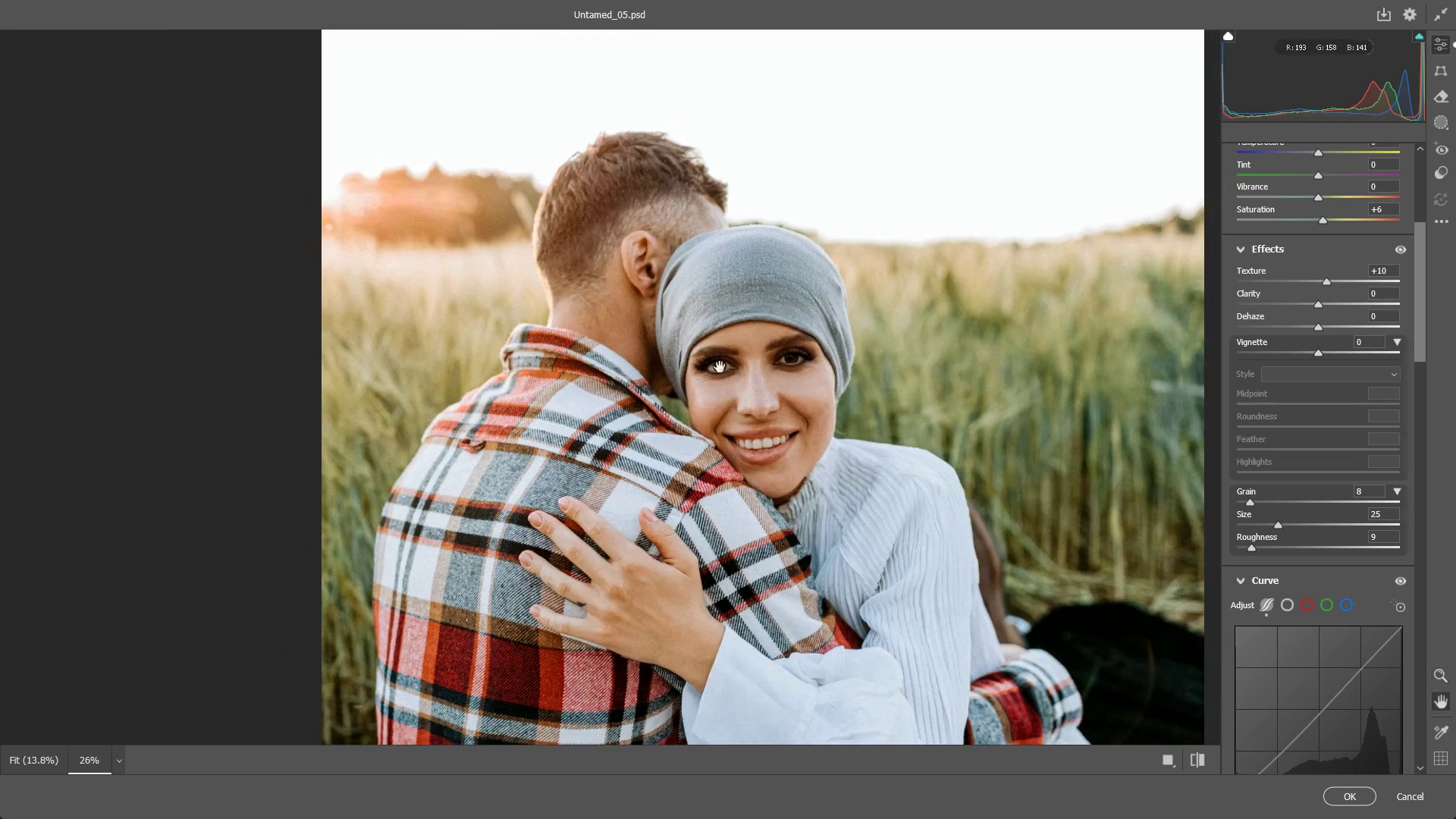 
left_click_drag(start_coordinate=[625, 328], to_coordinate=[751, 498])
 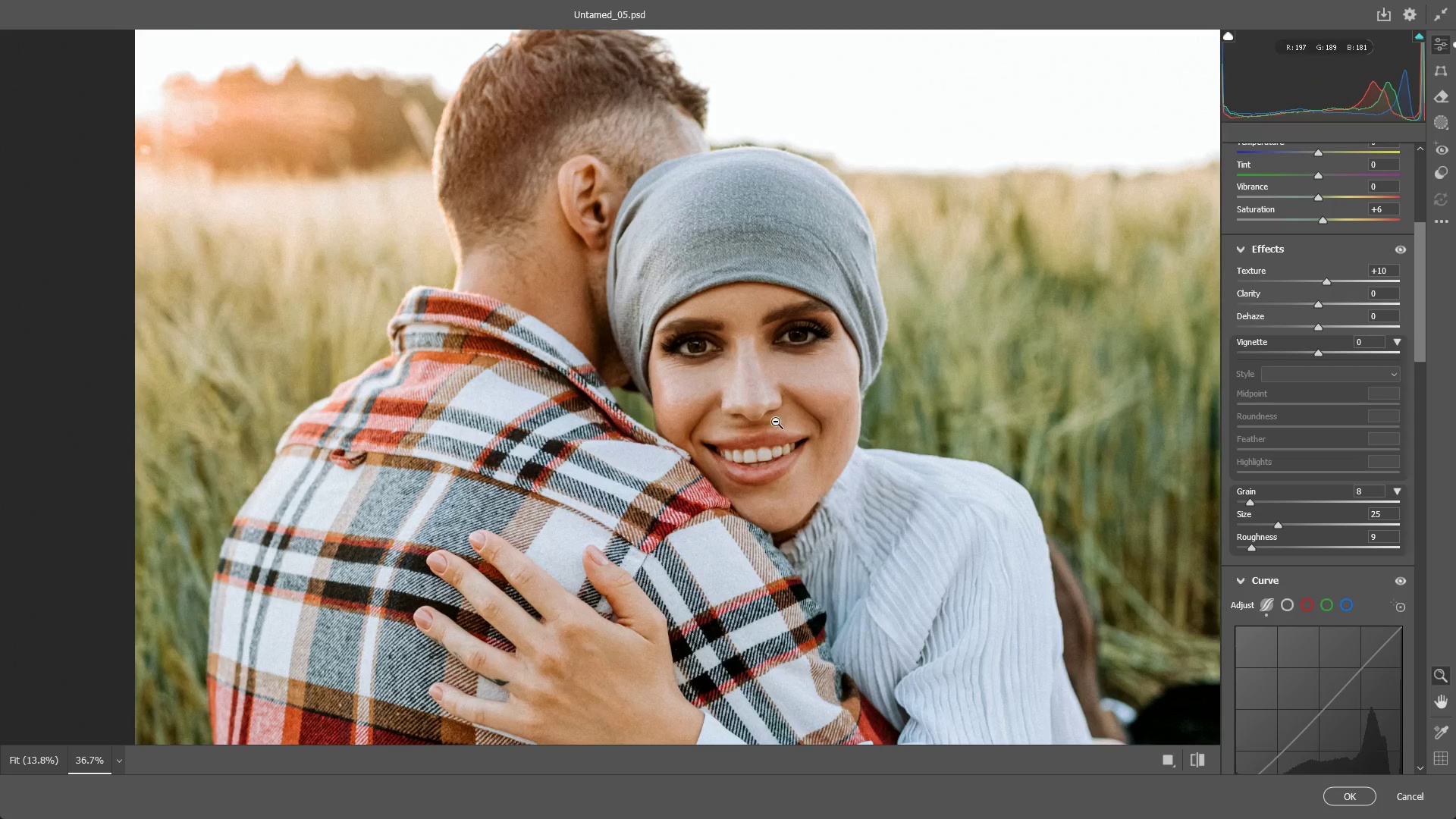 
hold_key(key=Space, duration=1.0)
 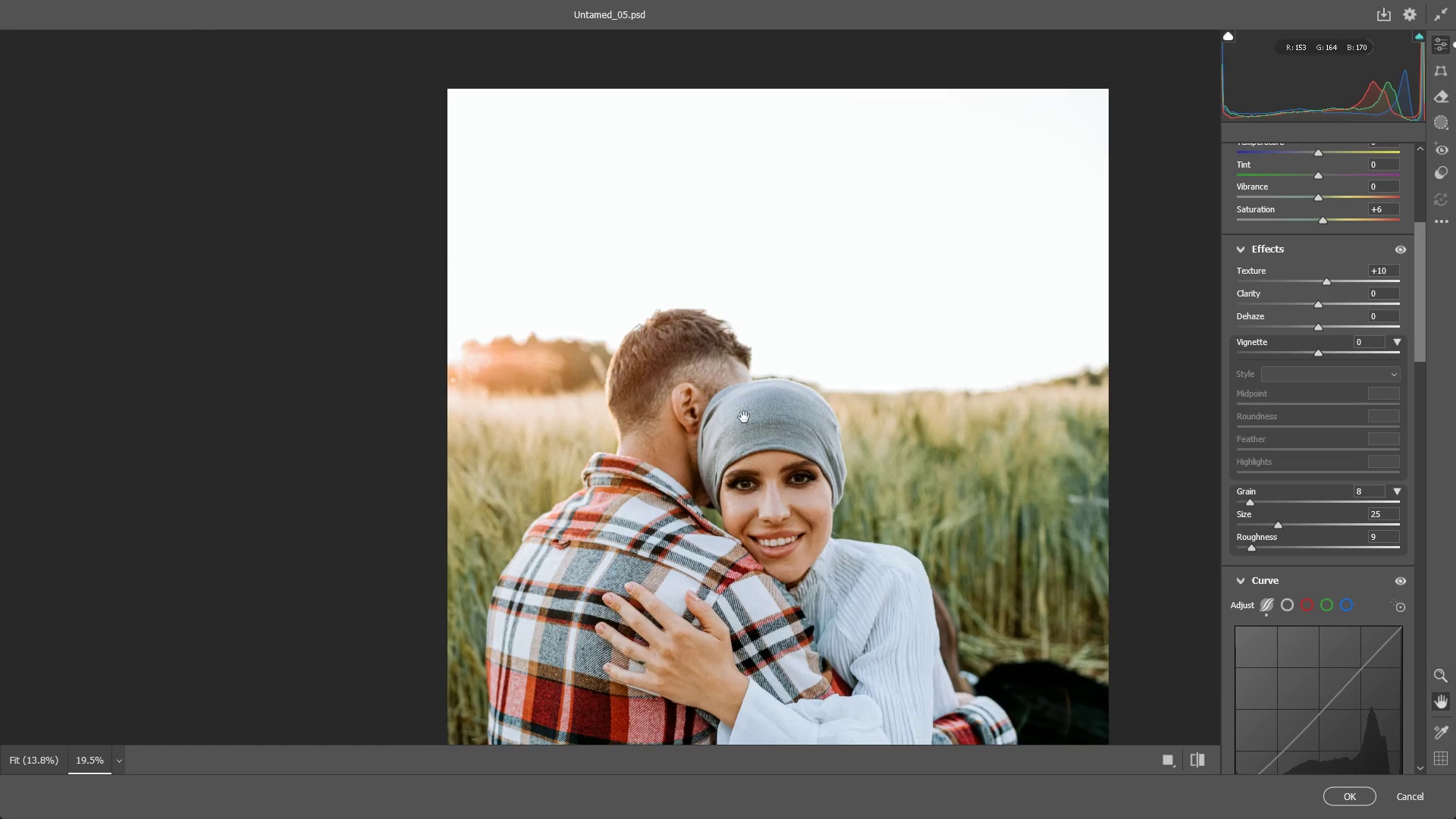 
left_click_drag(start_coordinate=[776, 416], to_coordinate=[736, 415])
 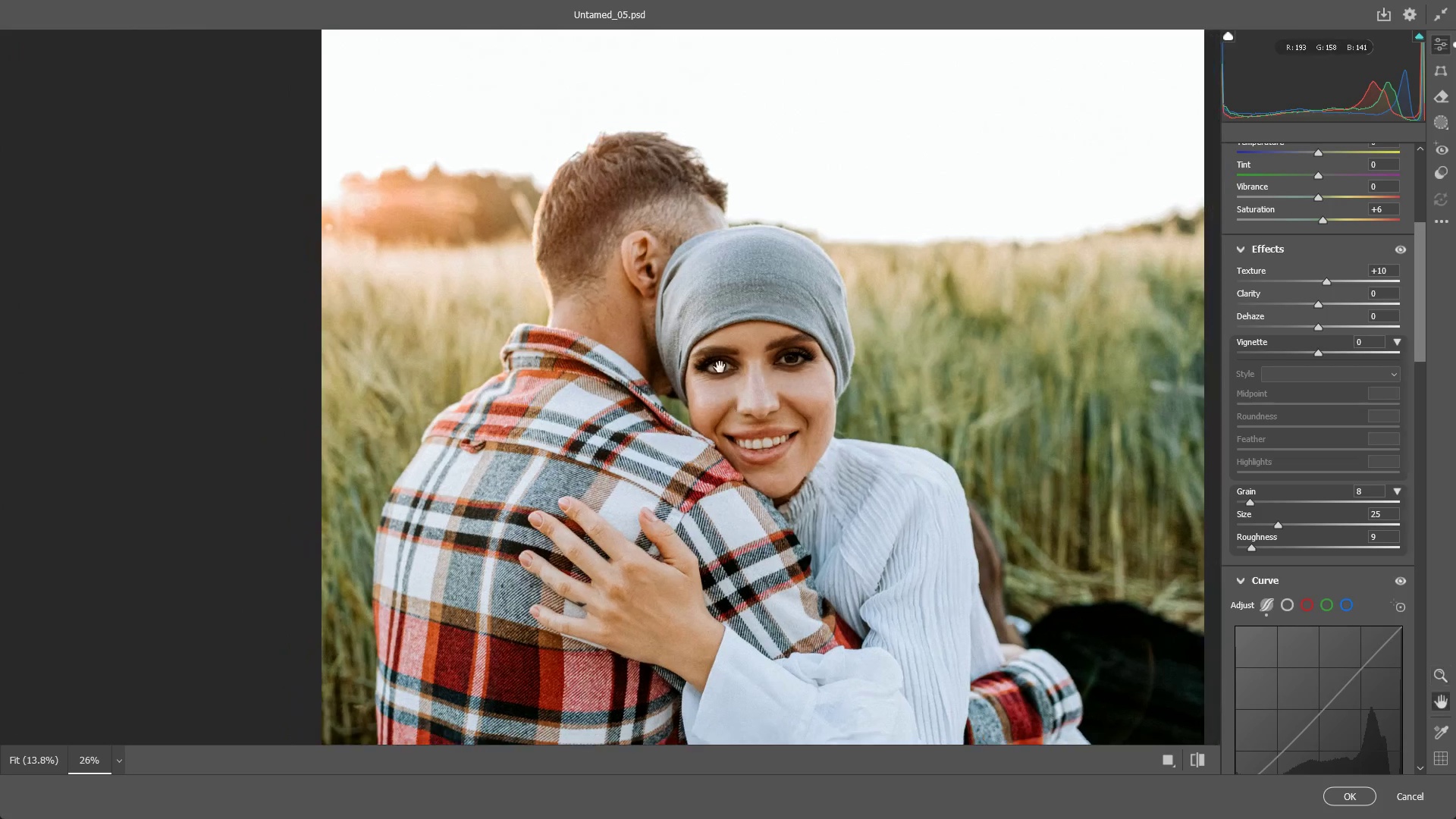 
left_click_drag(start_coordinate=[718, 366], to_coordinate=[733, 486])
 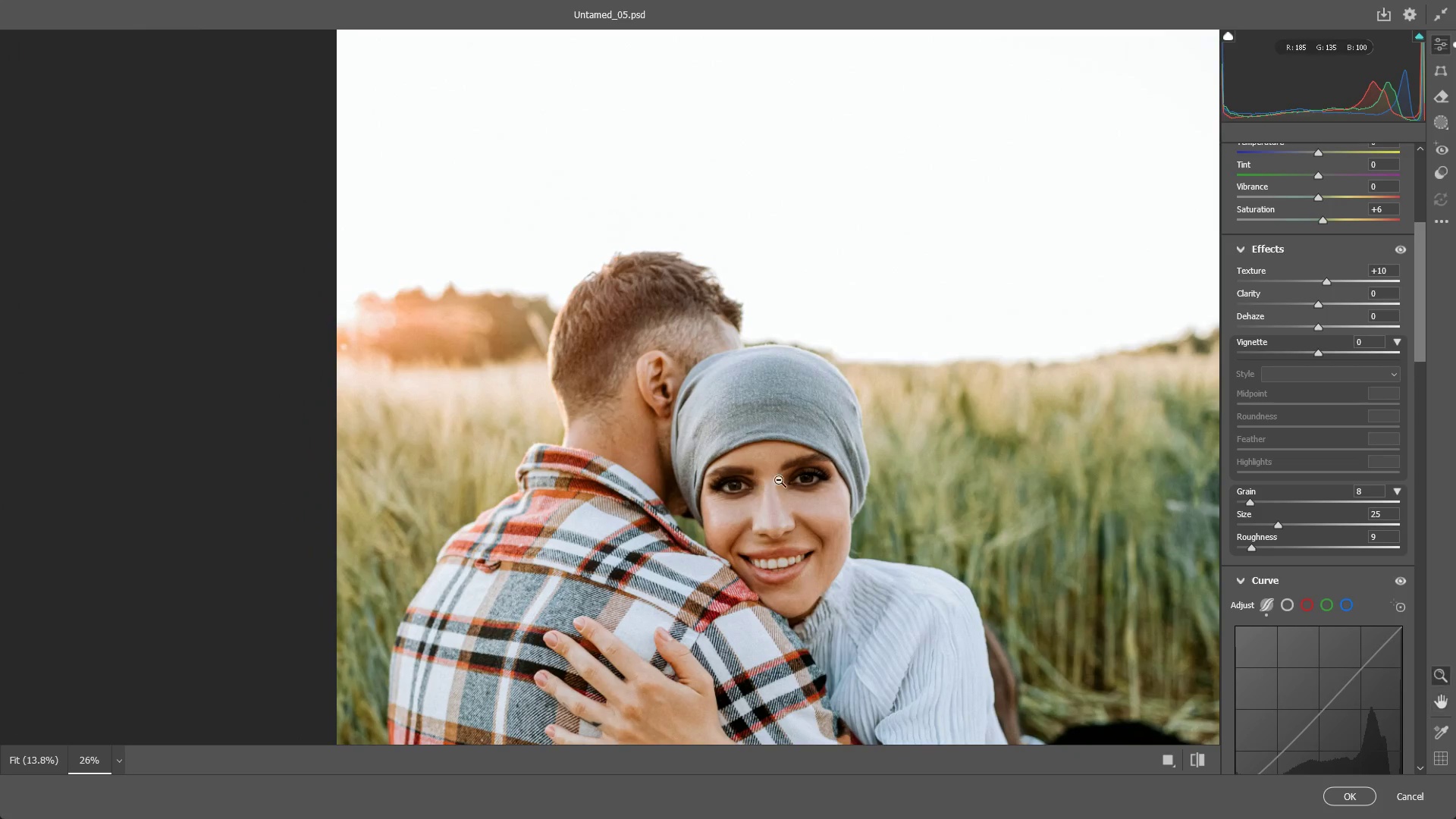 
left_click_drag(start_coordinate=[779, 480], to_coordinate=[746, 479])
 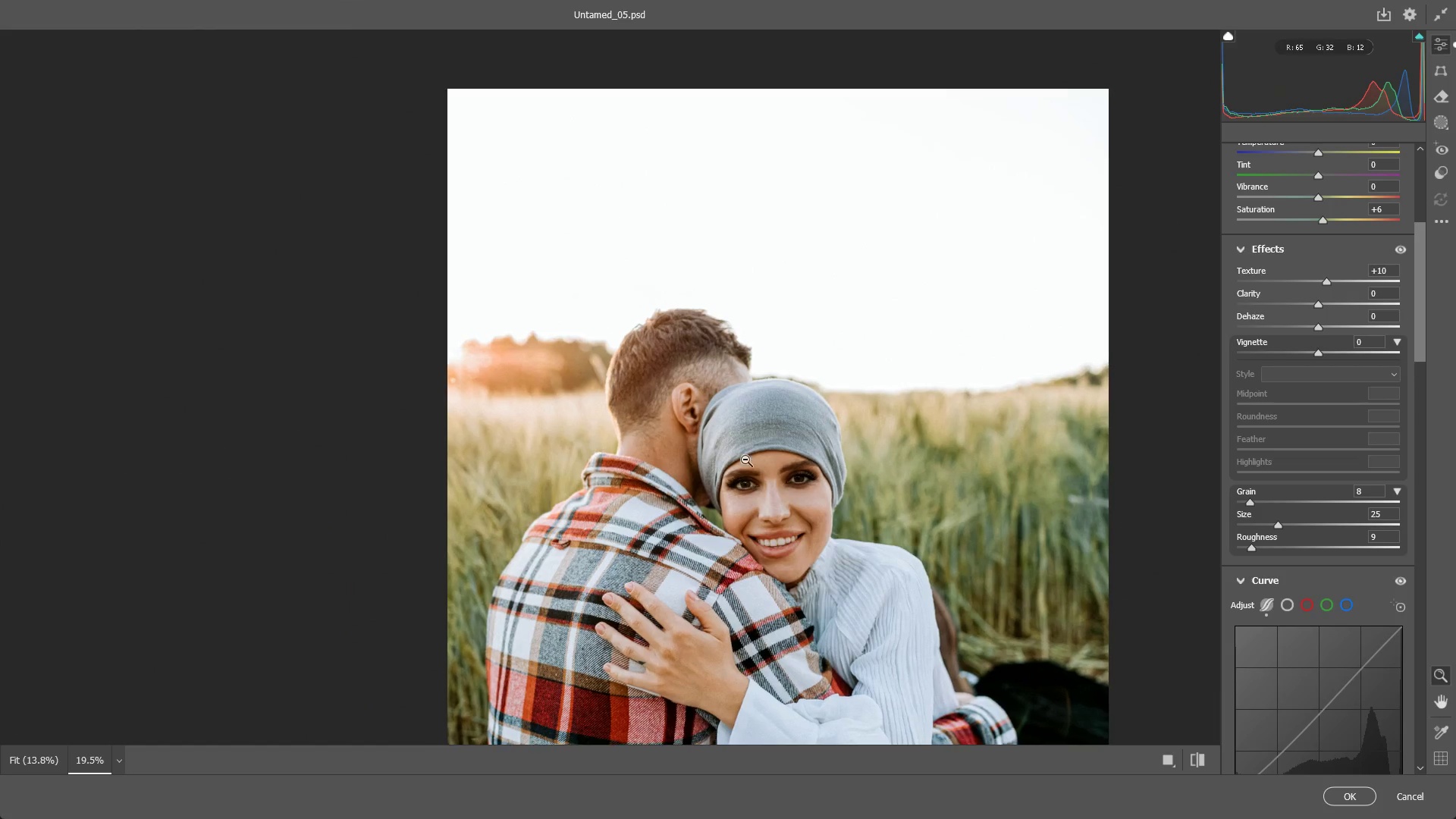 
hold_key(key=Space, duration=0.53)
 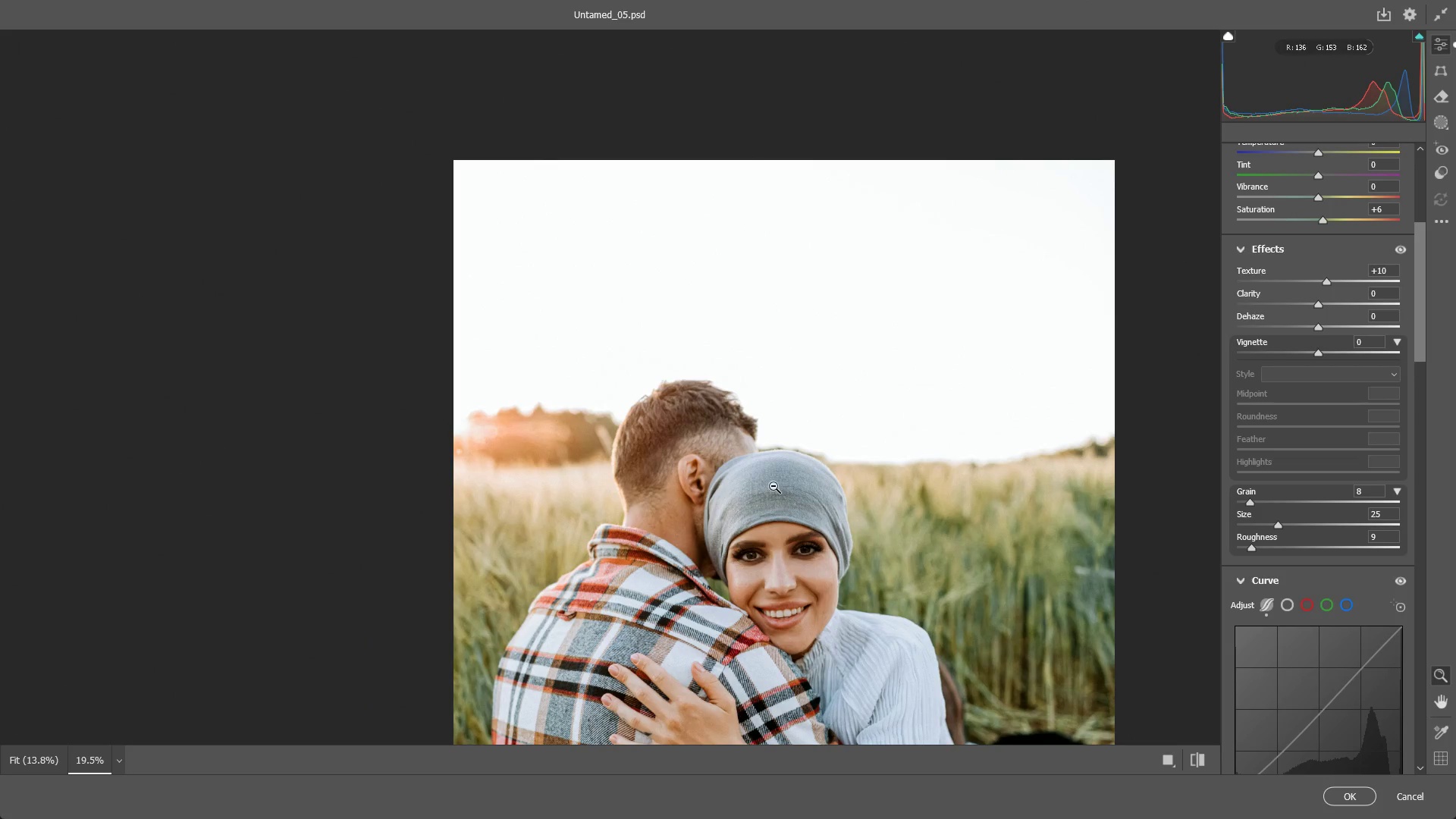 
left_click_drag(start_coordinate=[743, 412], to_coordinate=[749, 483])
 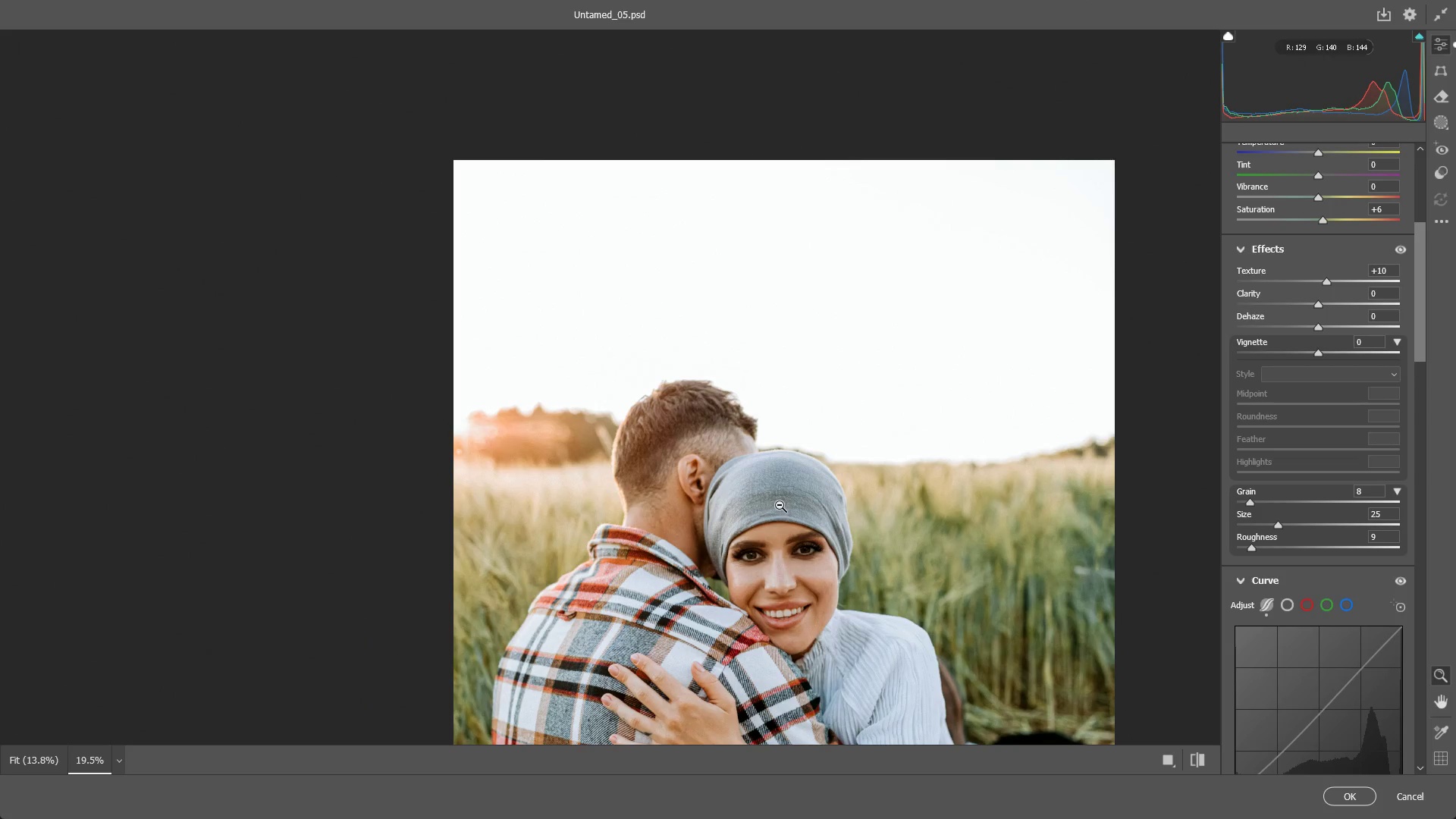 
left_click_drag(start_coordinate=[776, 447], to_coordinate=[757, 469])
 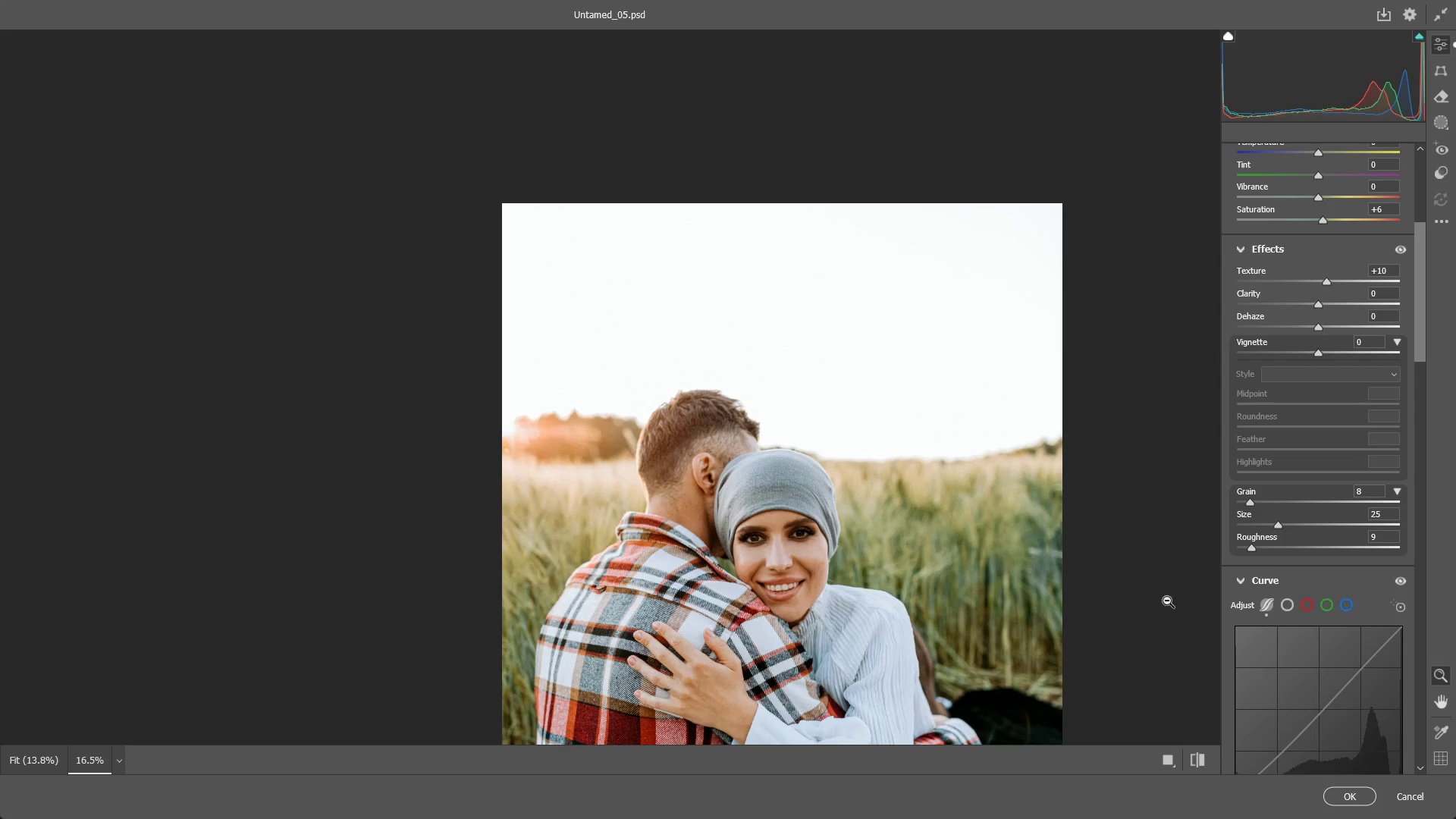 
left_click_drag(start_coordinate=[799, 598], to_coordinate=[828, 592])
 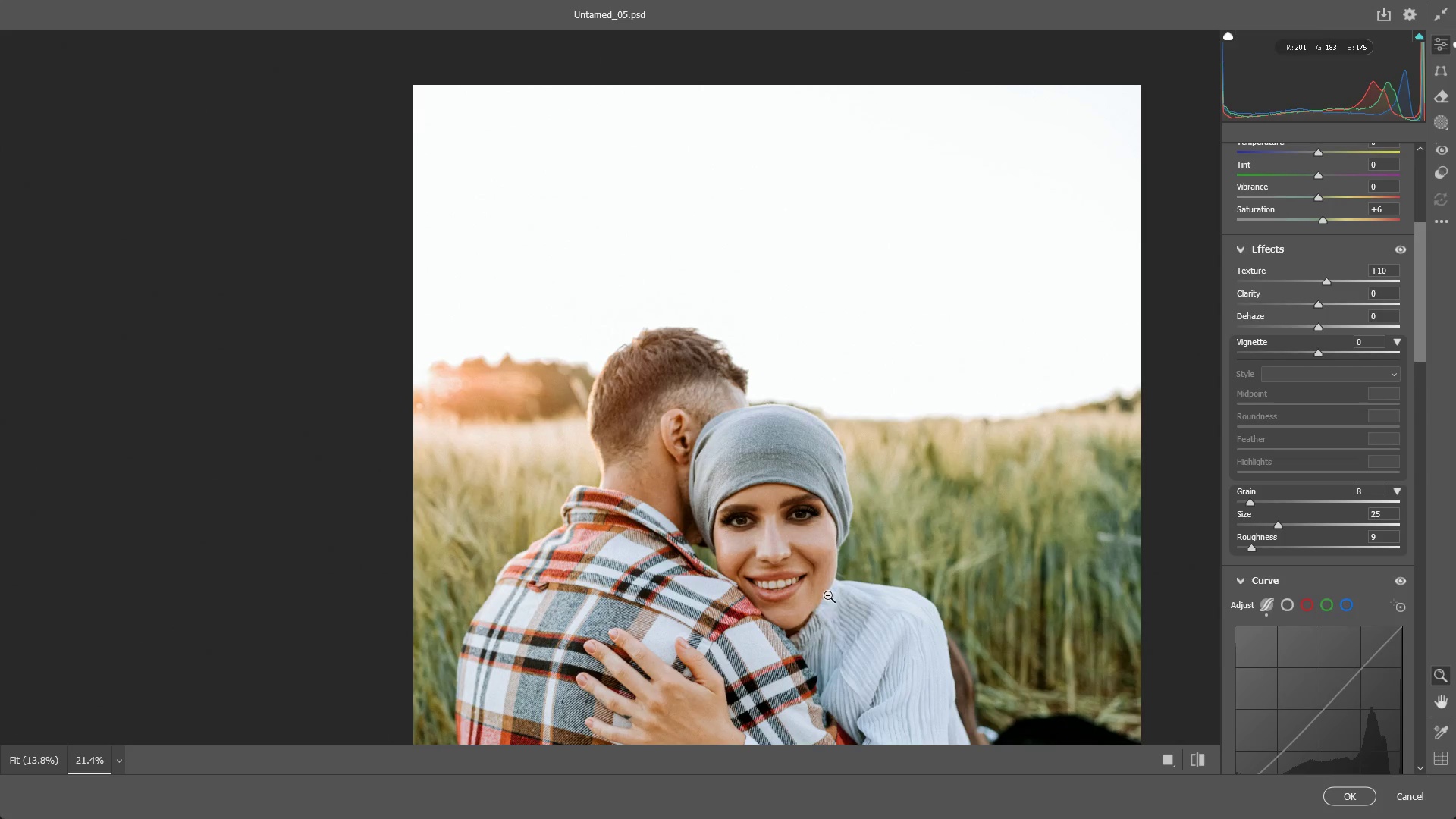 
hold_key(key=Space, duration=0.55)
 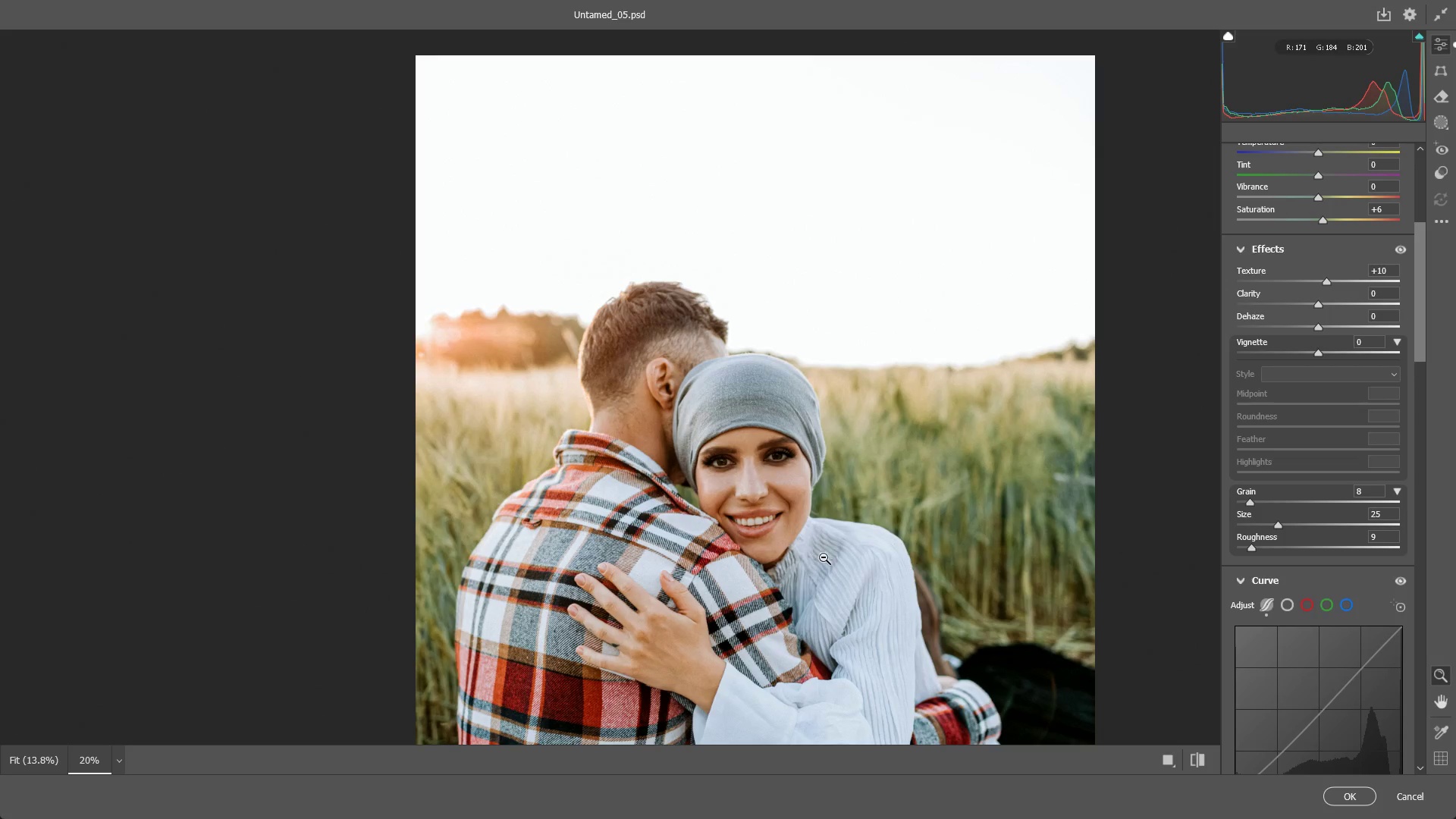 
left_click_drag(start_coordinate=[828, 603], to_coordinate=[801, 538])
 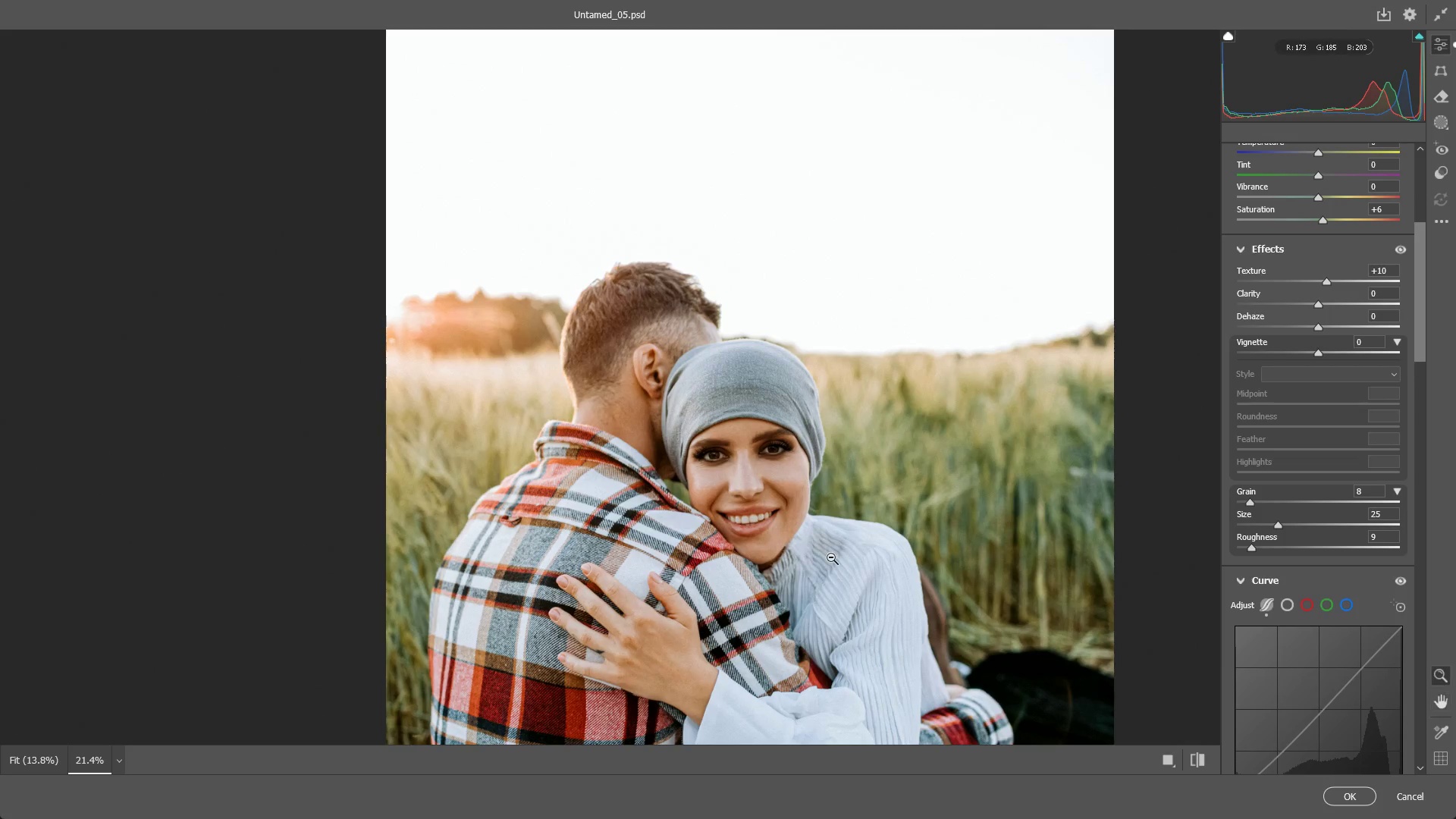 
left_click_drag(start_coordinate=[832, 557], to_coordinate=[824, 557])
 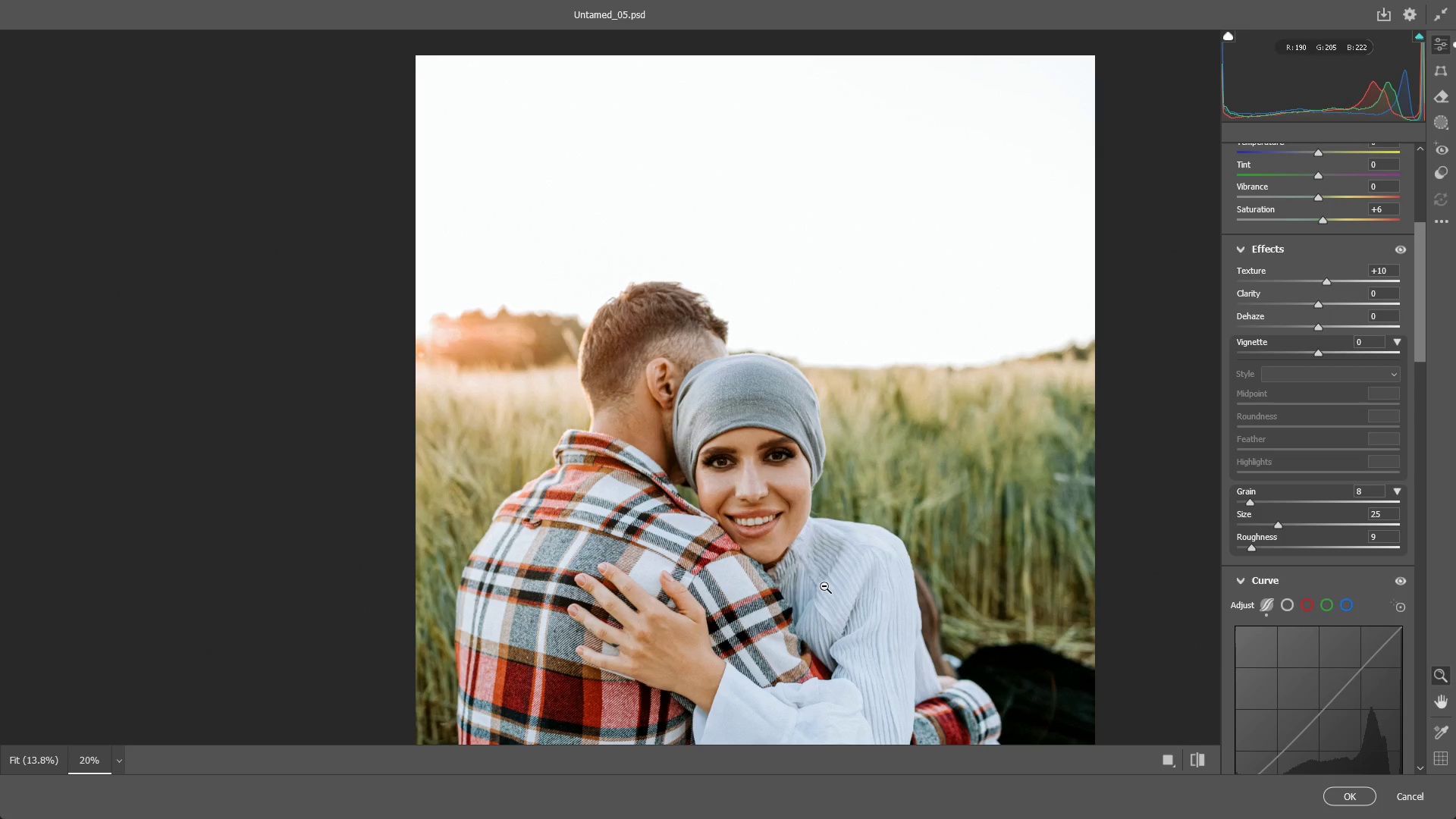 
hold_key(key=Space, duration=0.55)
 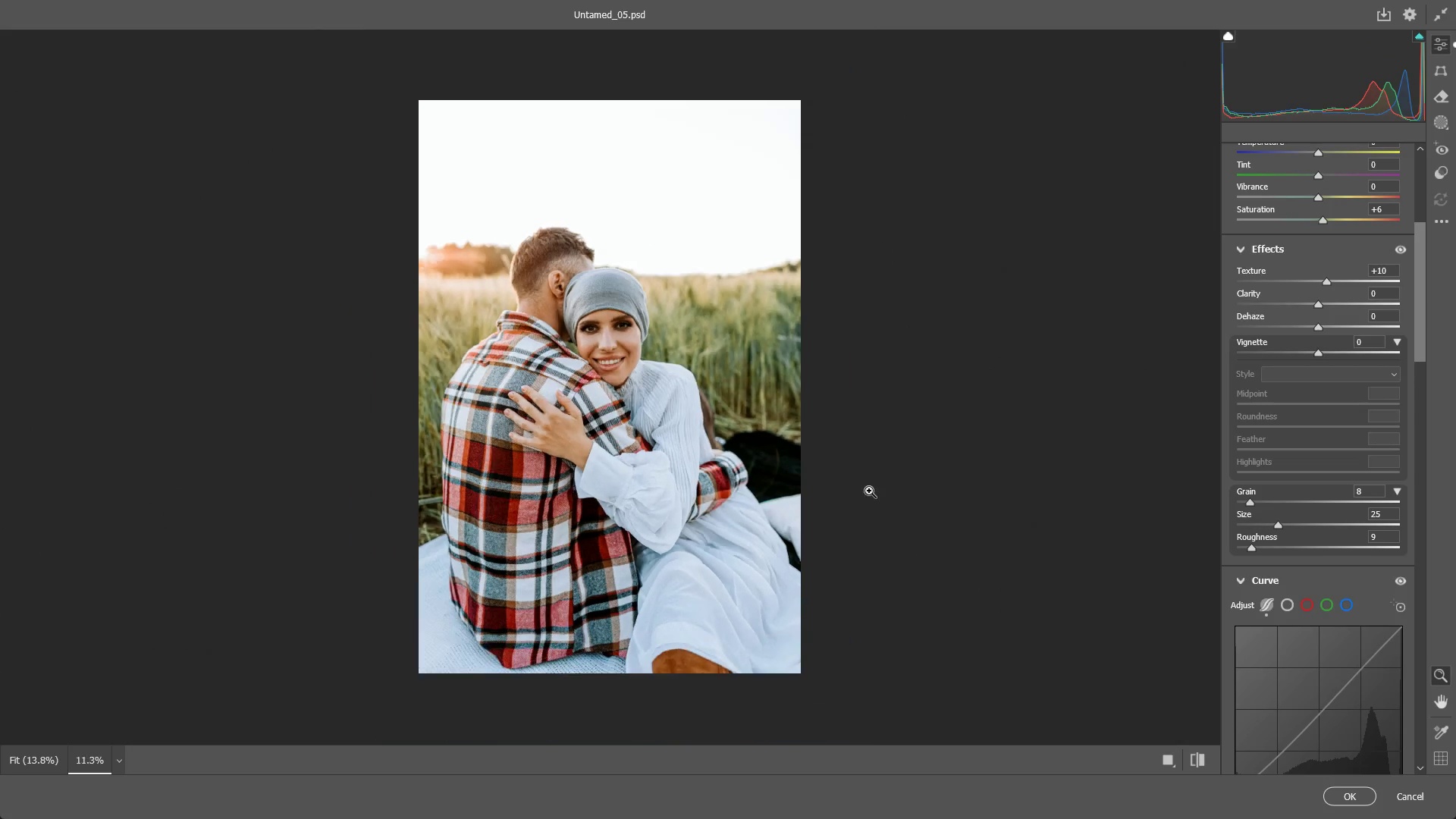 
left_click_drag(start_coordinate=[824, 586], to_coordinate=[821, 458])
 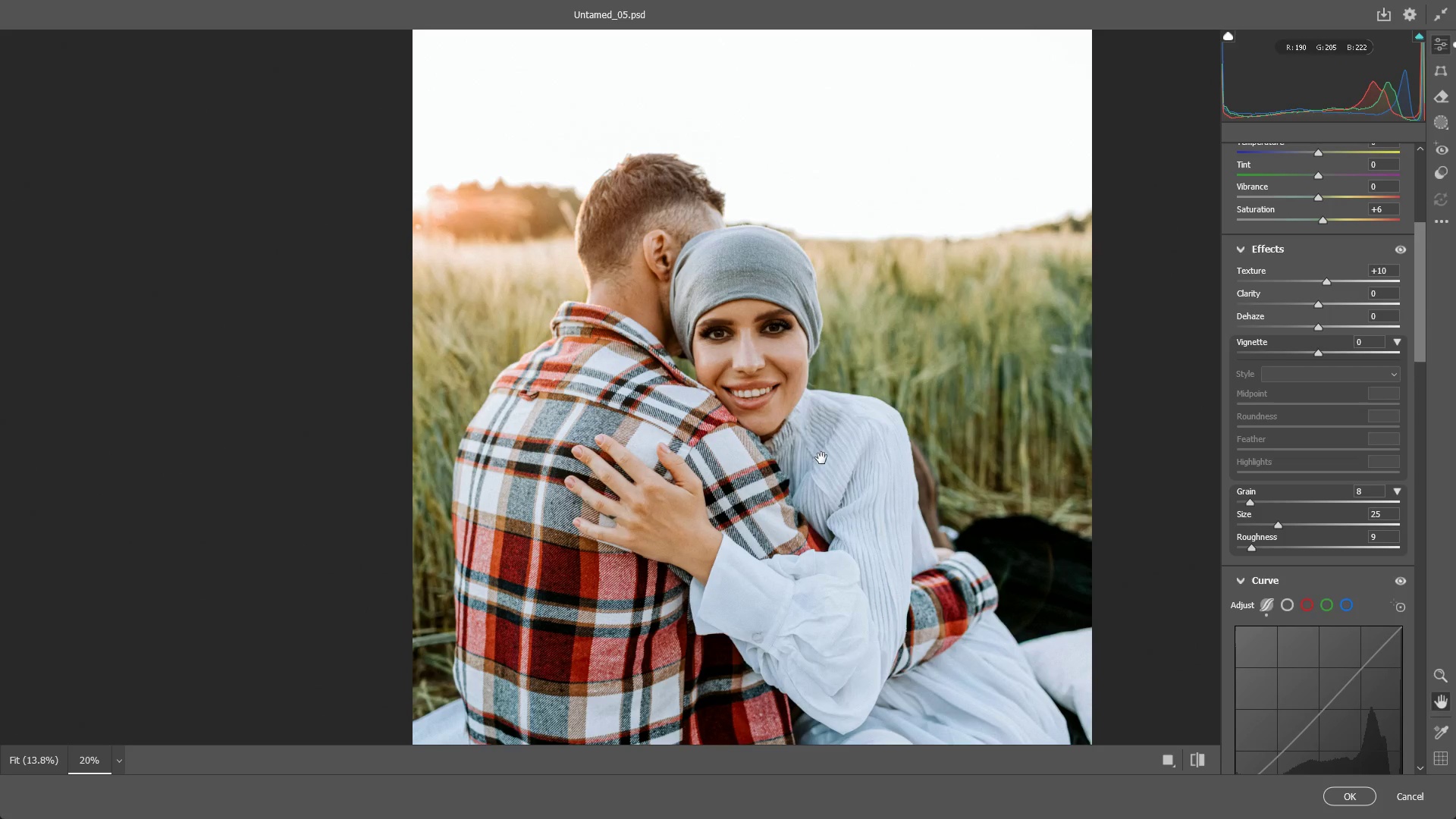 
hold_key(key=Space, duration=9.27)
 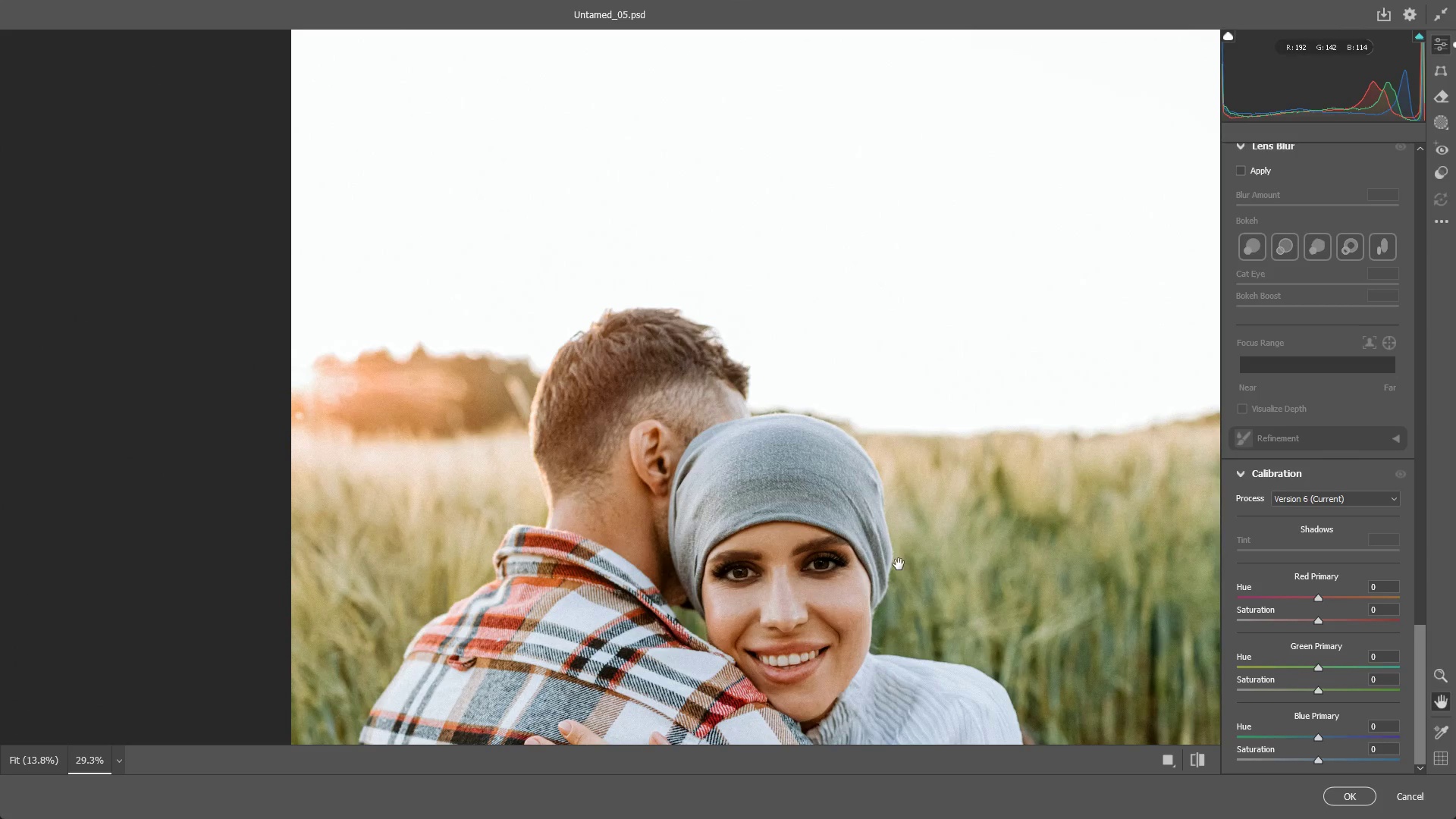 
scroll: coordinate [1307, 588], scroll_direction: down, amount: 31.0
 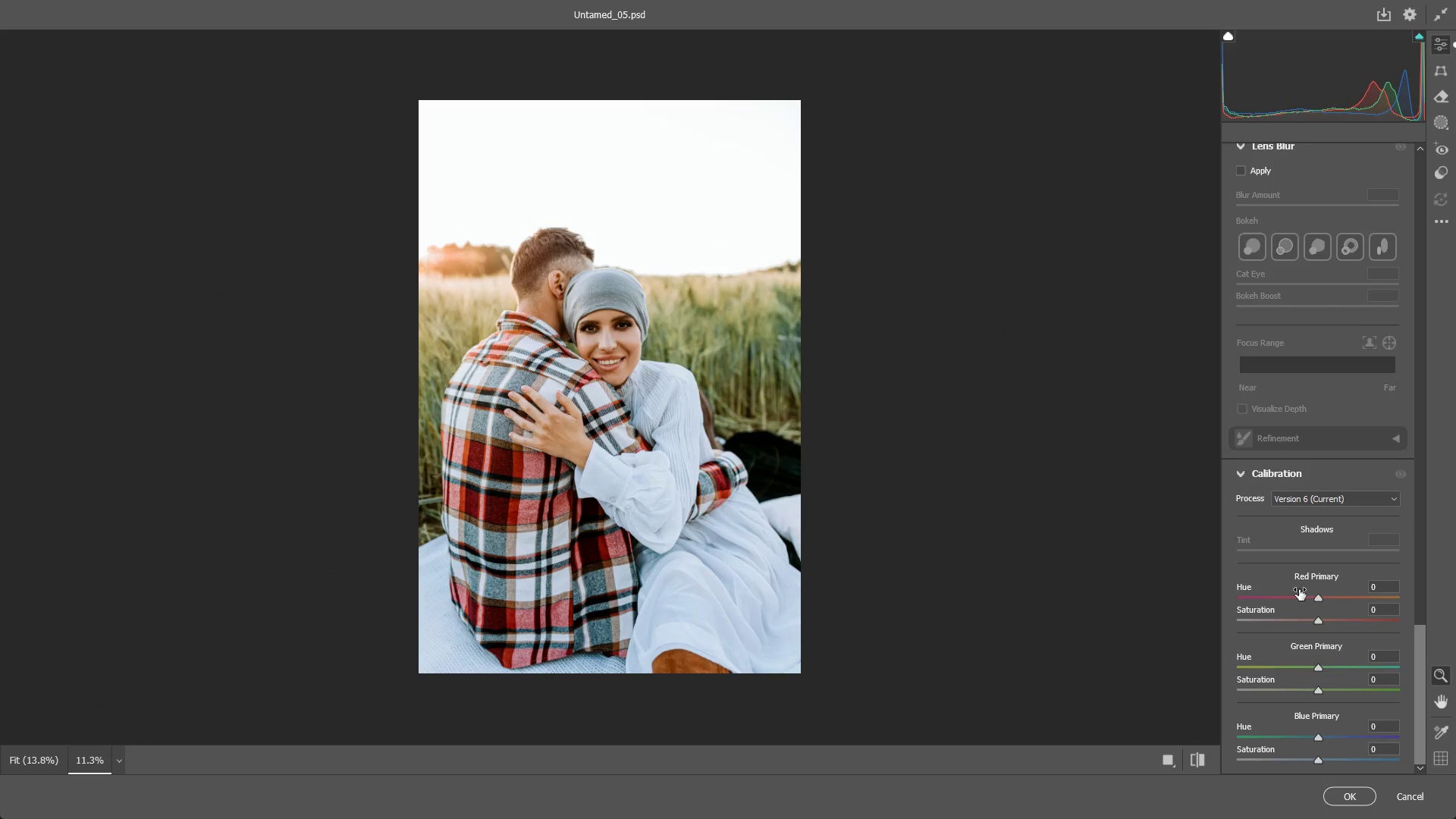 
left_click_drag(start_coordinate=[576, 394], to_coordinate=[682, 397])
 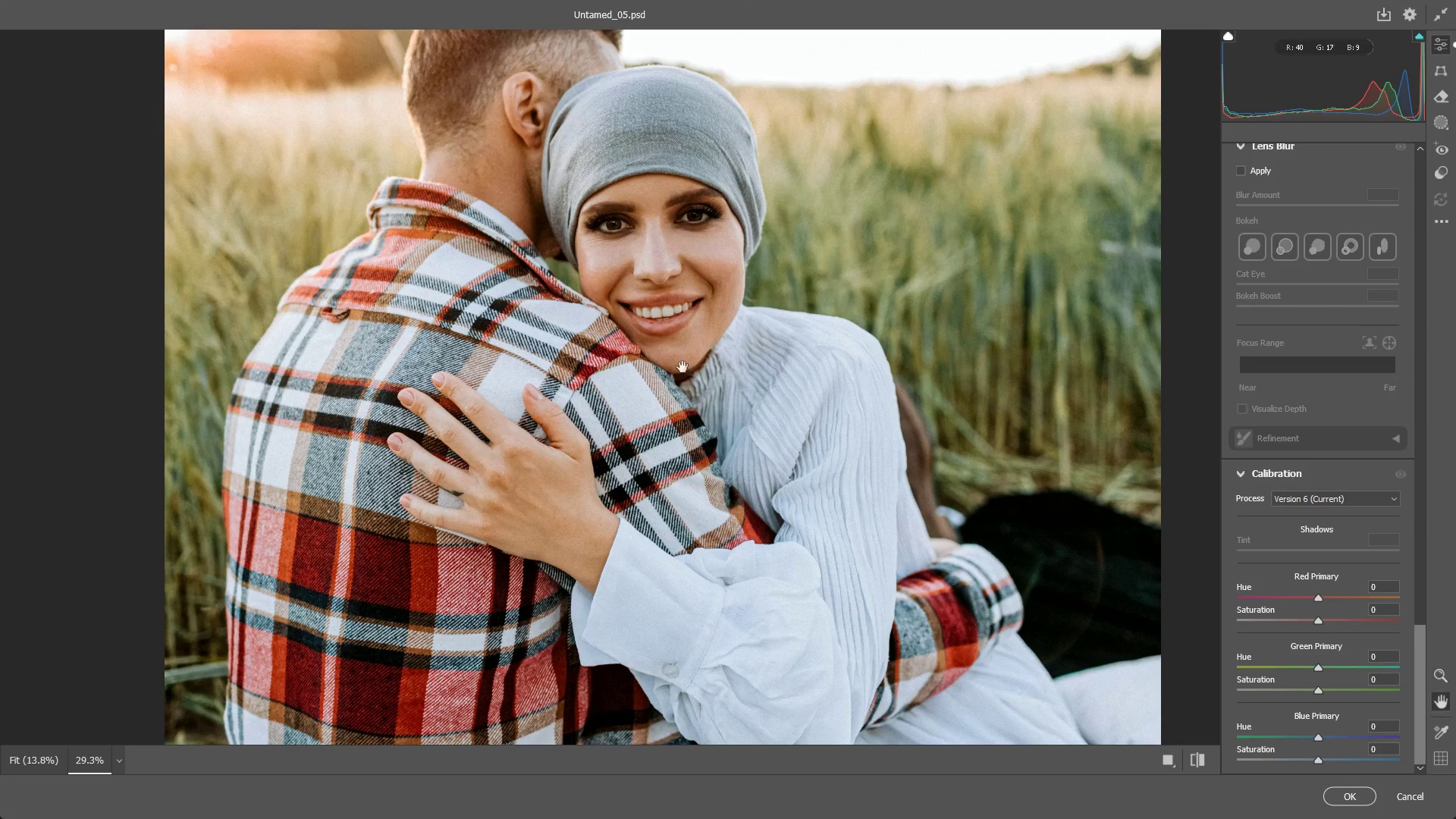 
hold_key(key=Space, duration=0.55)
 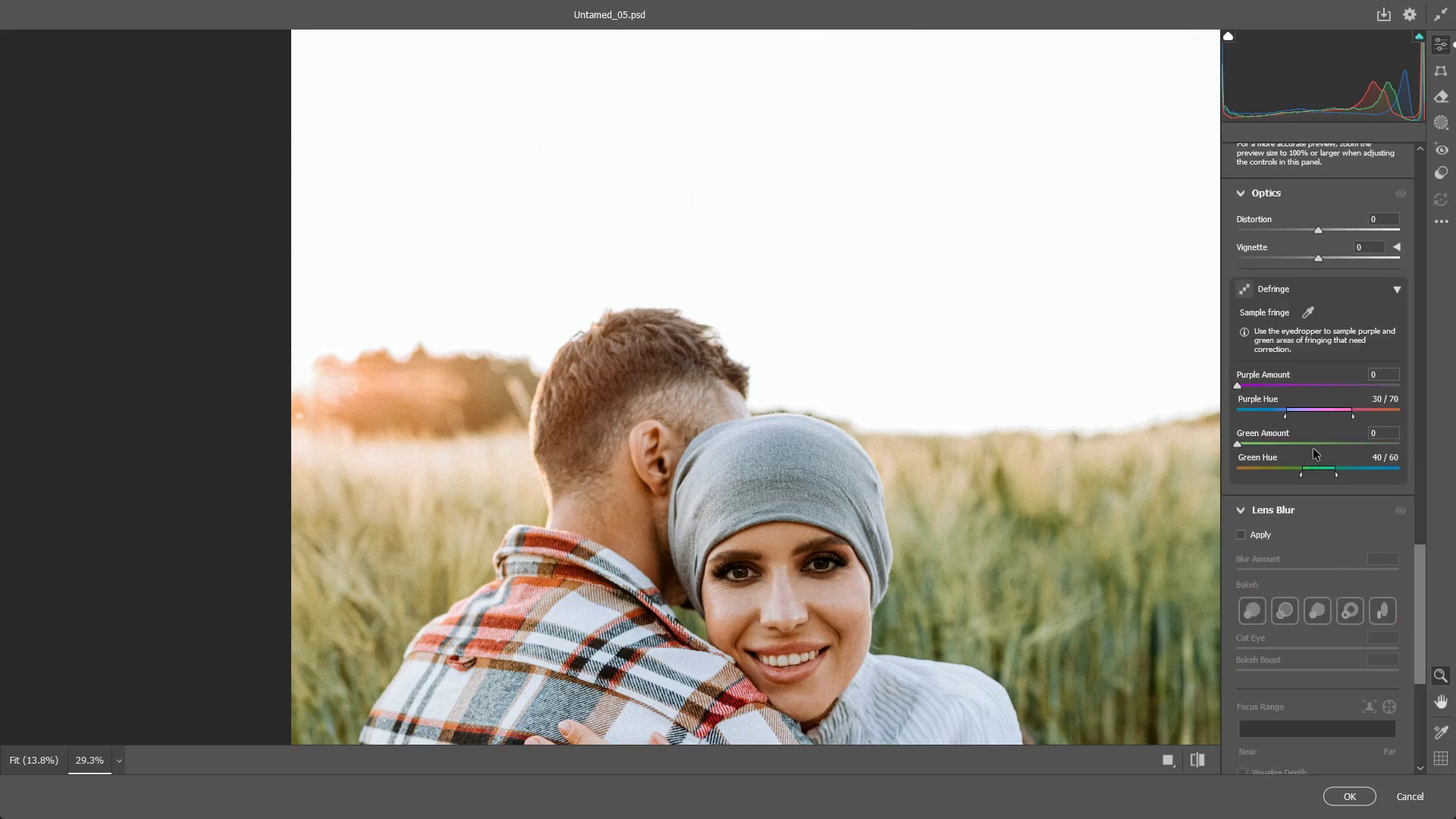 
left_click_drag(start_coordinate=[685, 357], to_coordinate=[811, 705])
 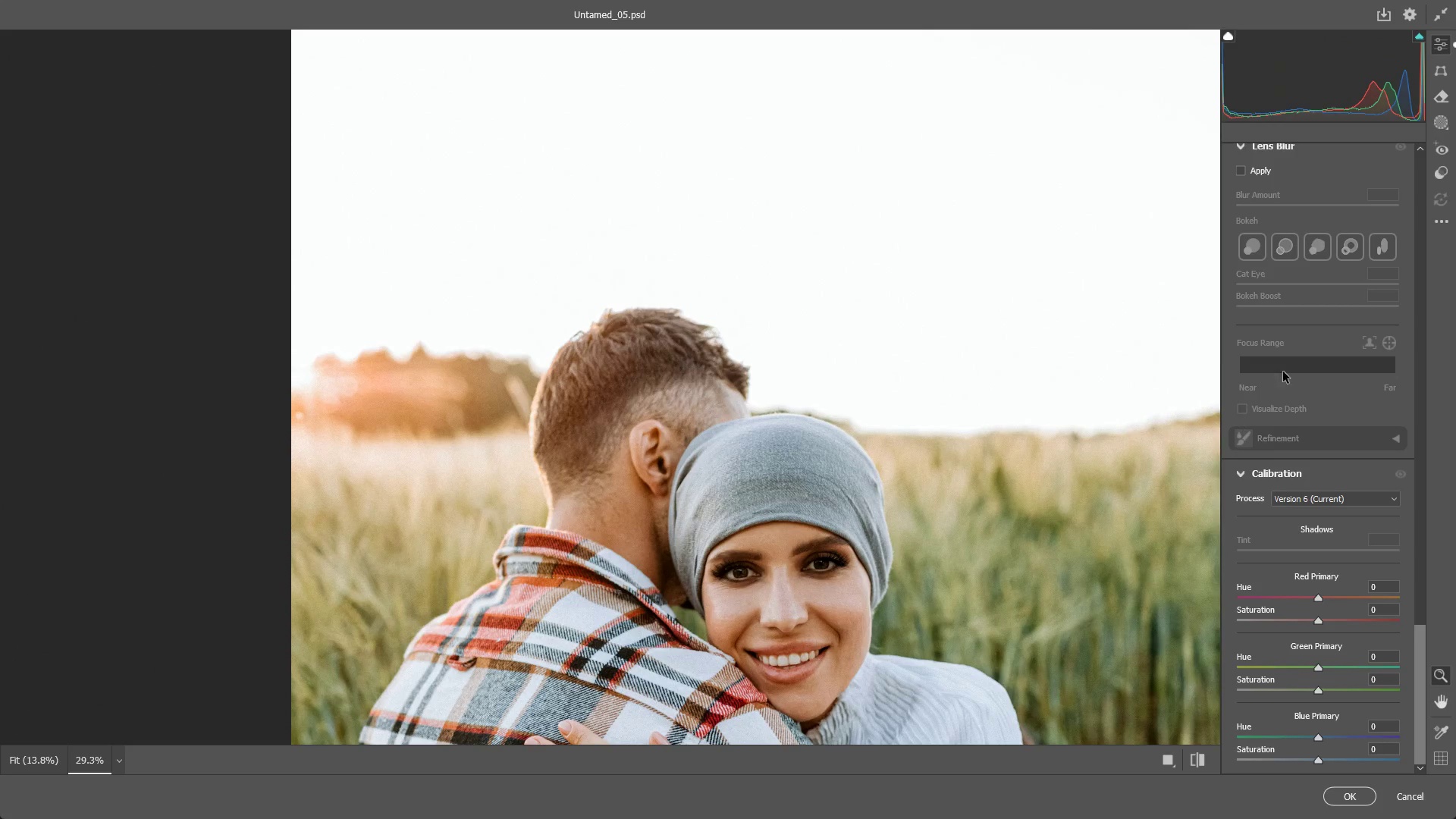 
scroll: coordinate [1298, 422], scroll_direction: up, amount: 27.0
 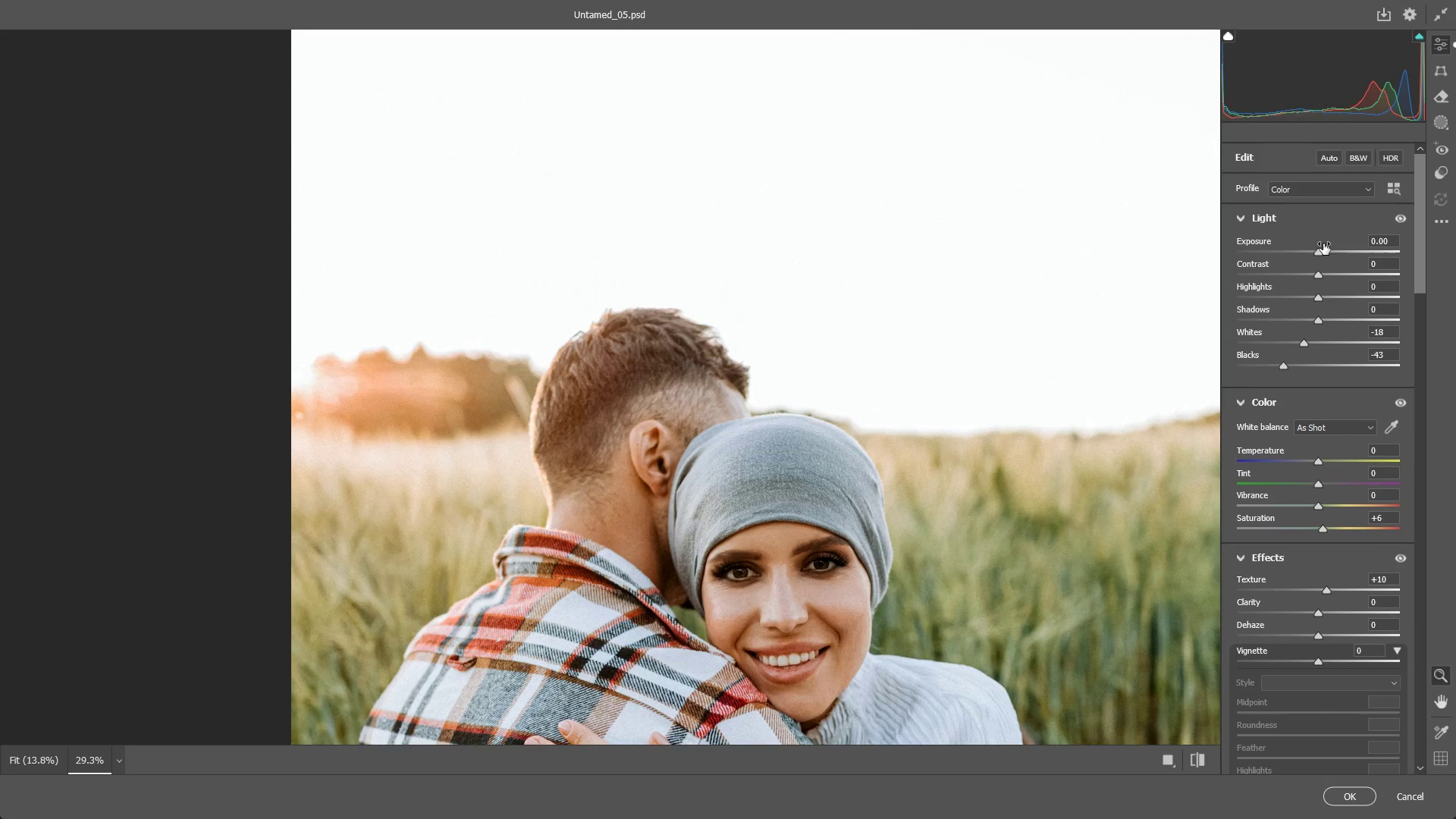 
left_click_drag(start_coordinate=[1318, 252], to_coordinate=[1313, 253])
 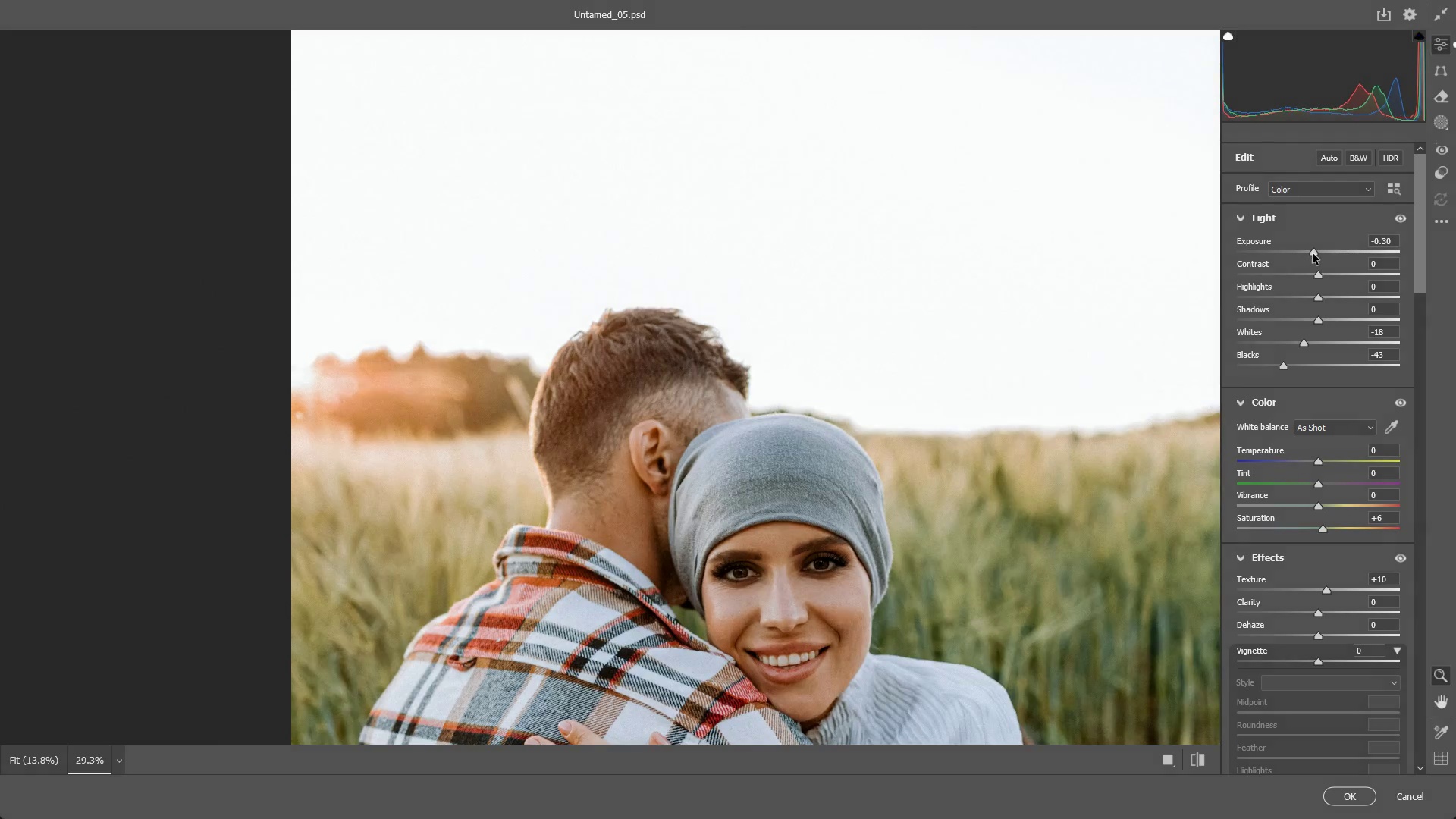 
key(Control+ControlLeft)
 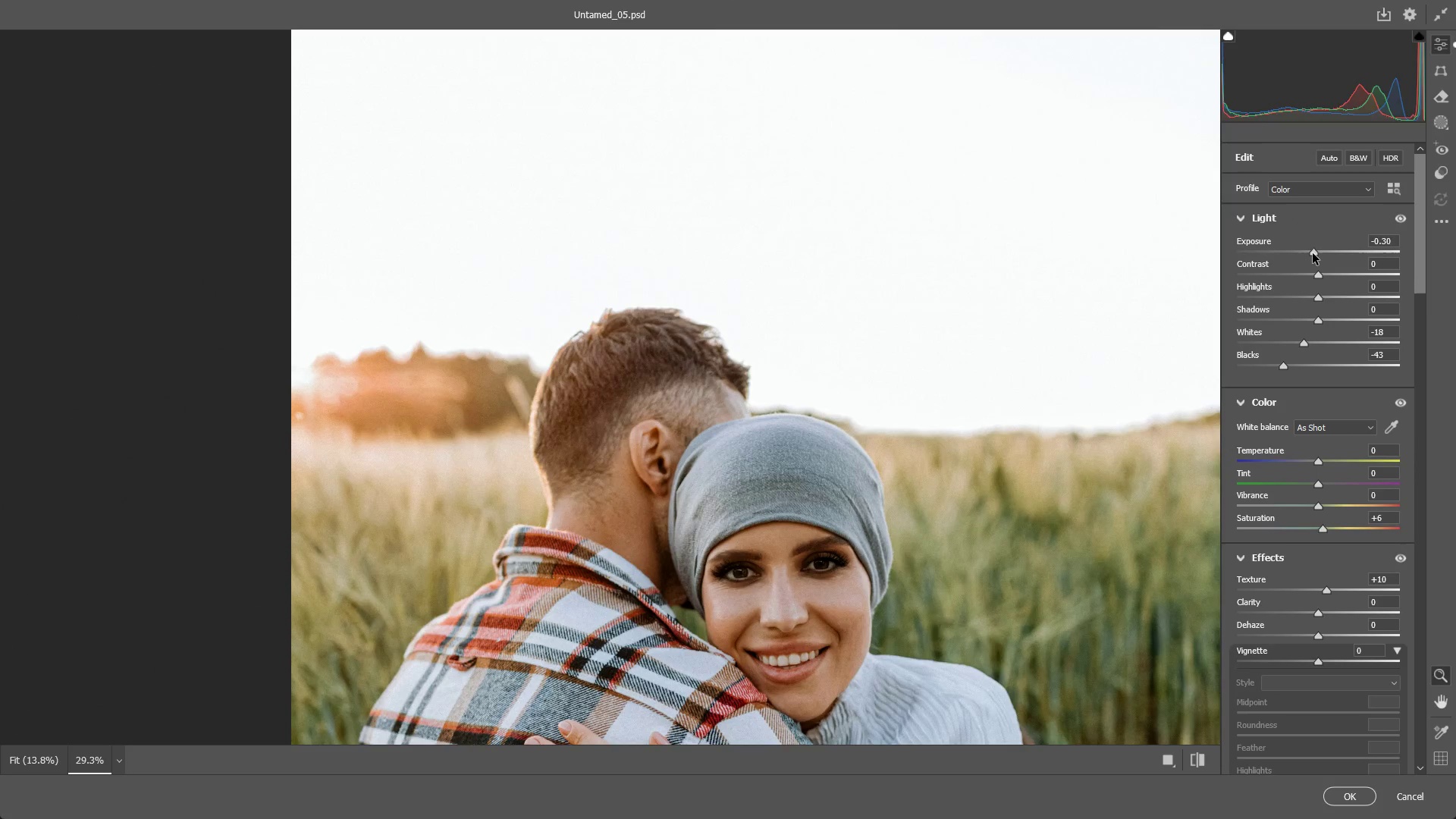 
key(Control+Z)
 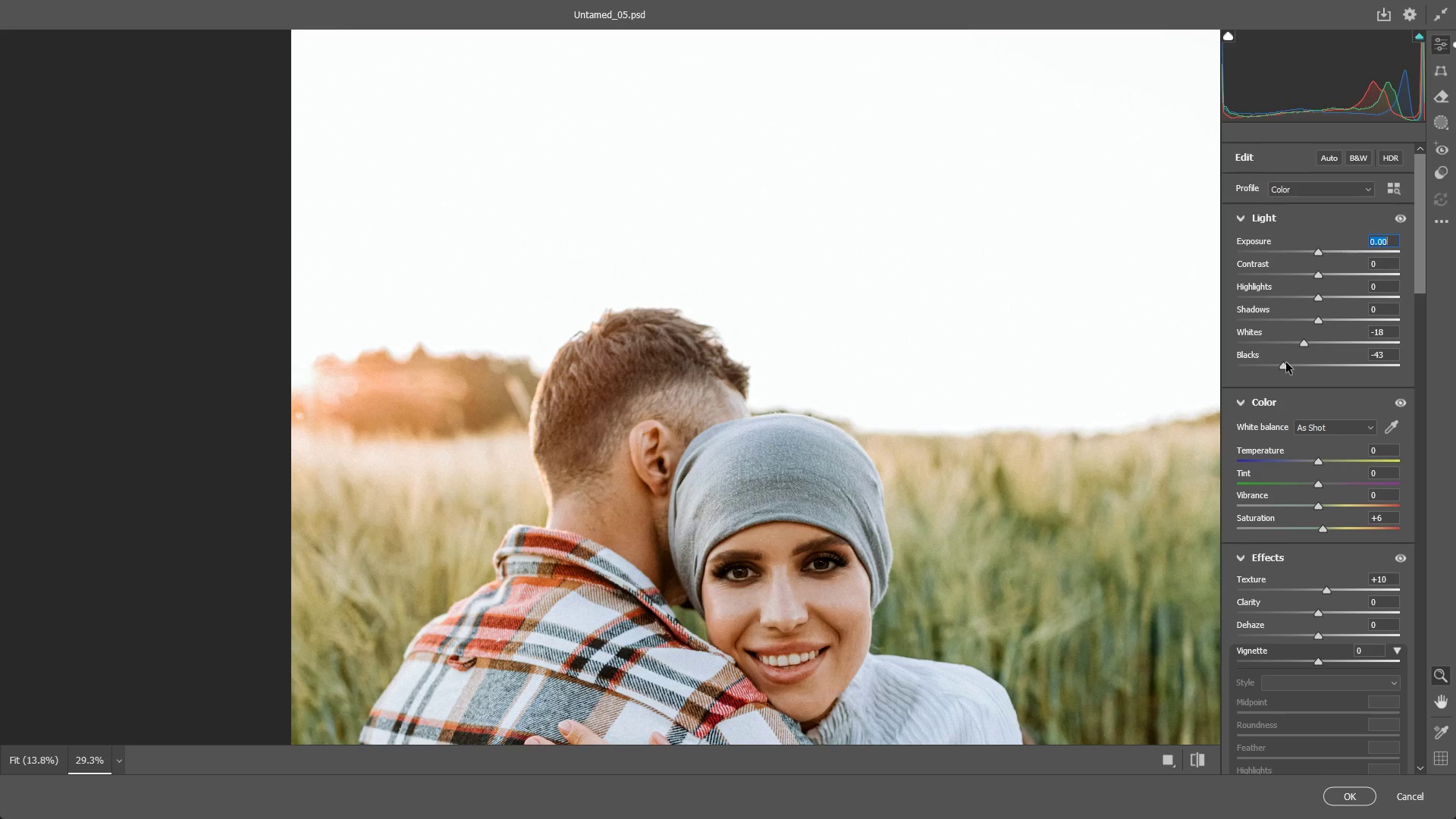 
left_click_drag(start_coordinate=[1280, 364], to_coordinate=[1273, 366])
 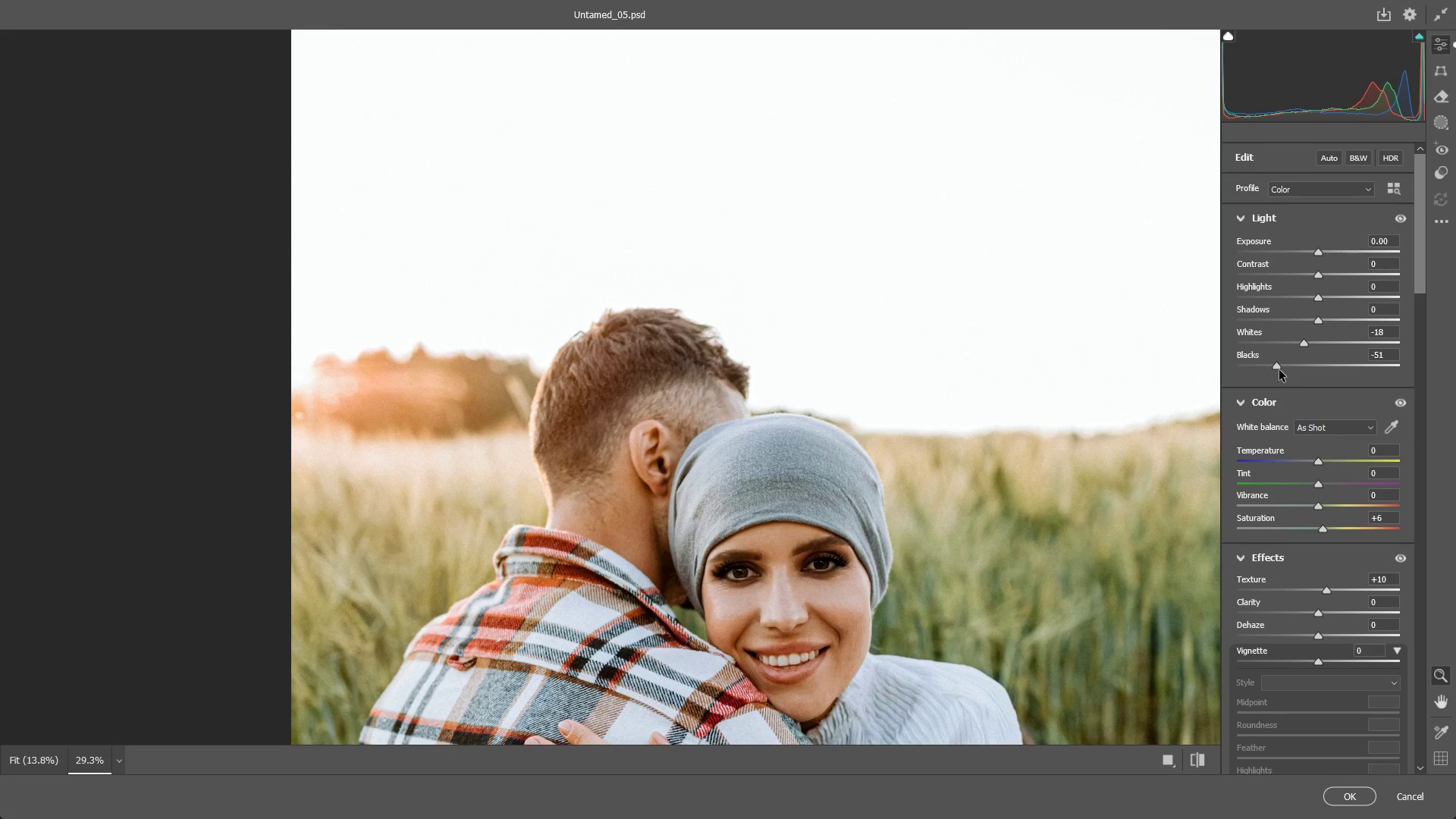 
key(Control+ControlLeft)
 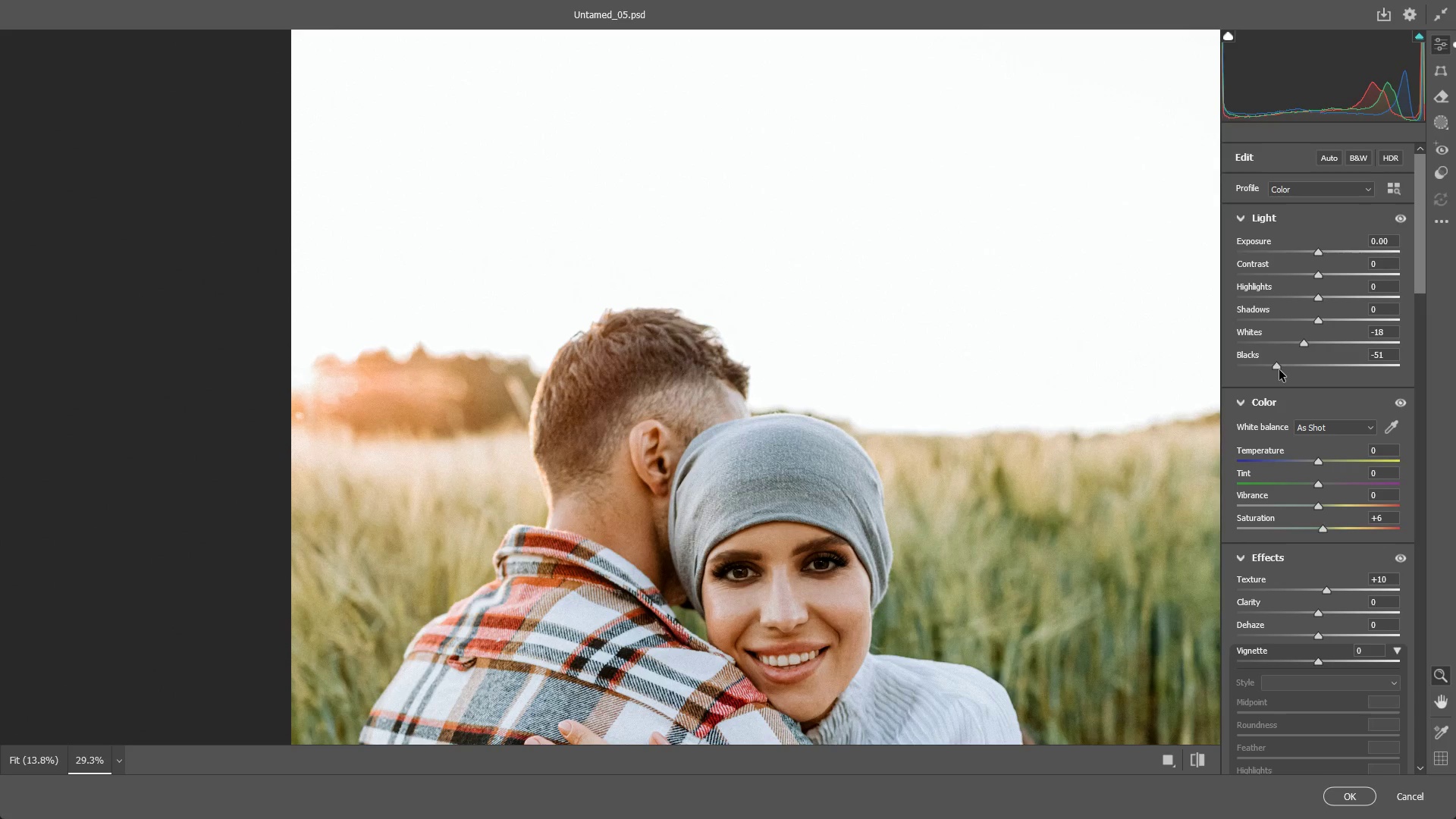 
key(Control+Z)
 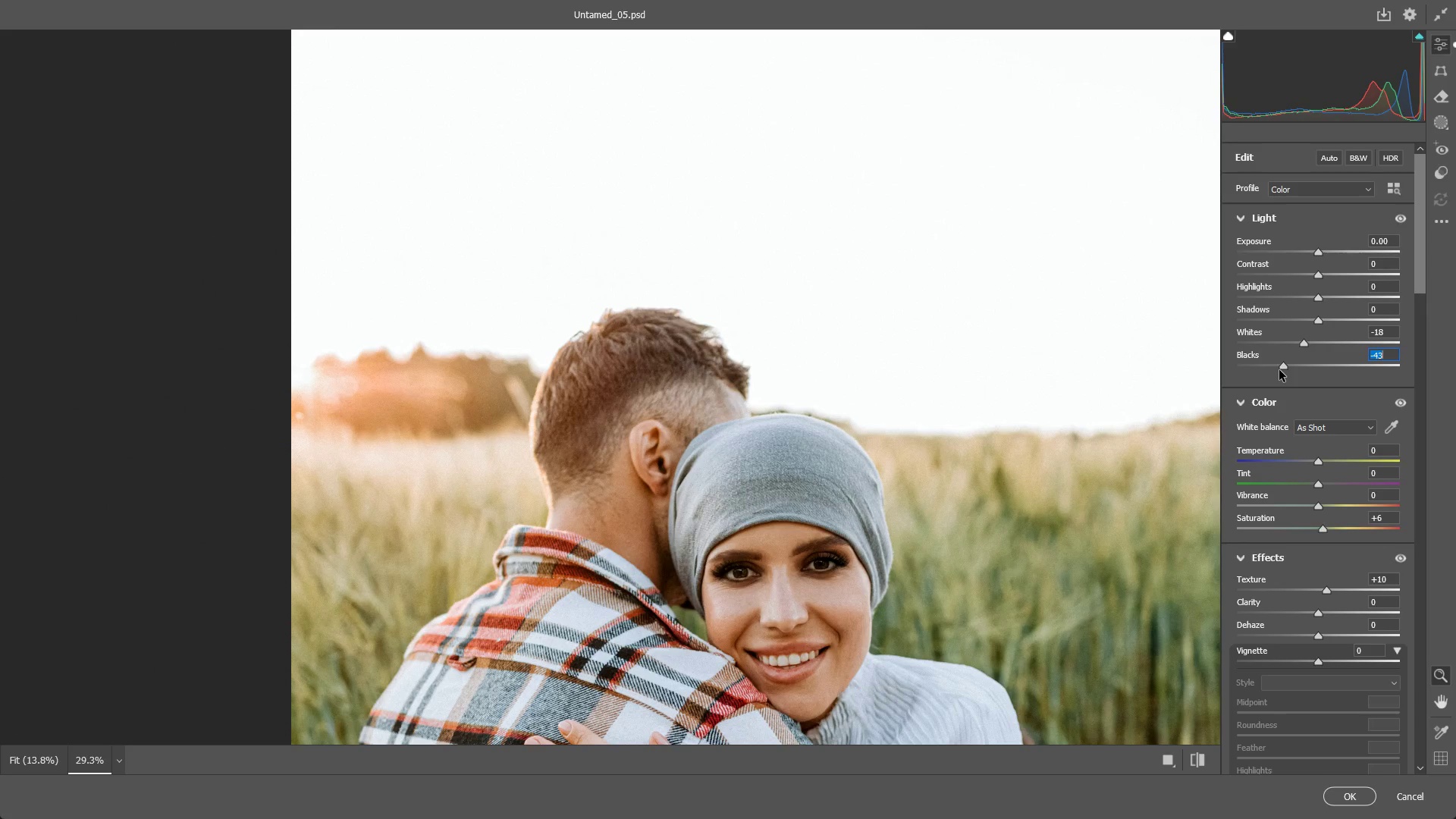 
wait(8.22)
 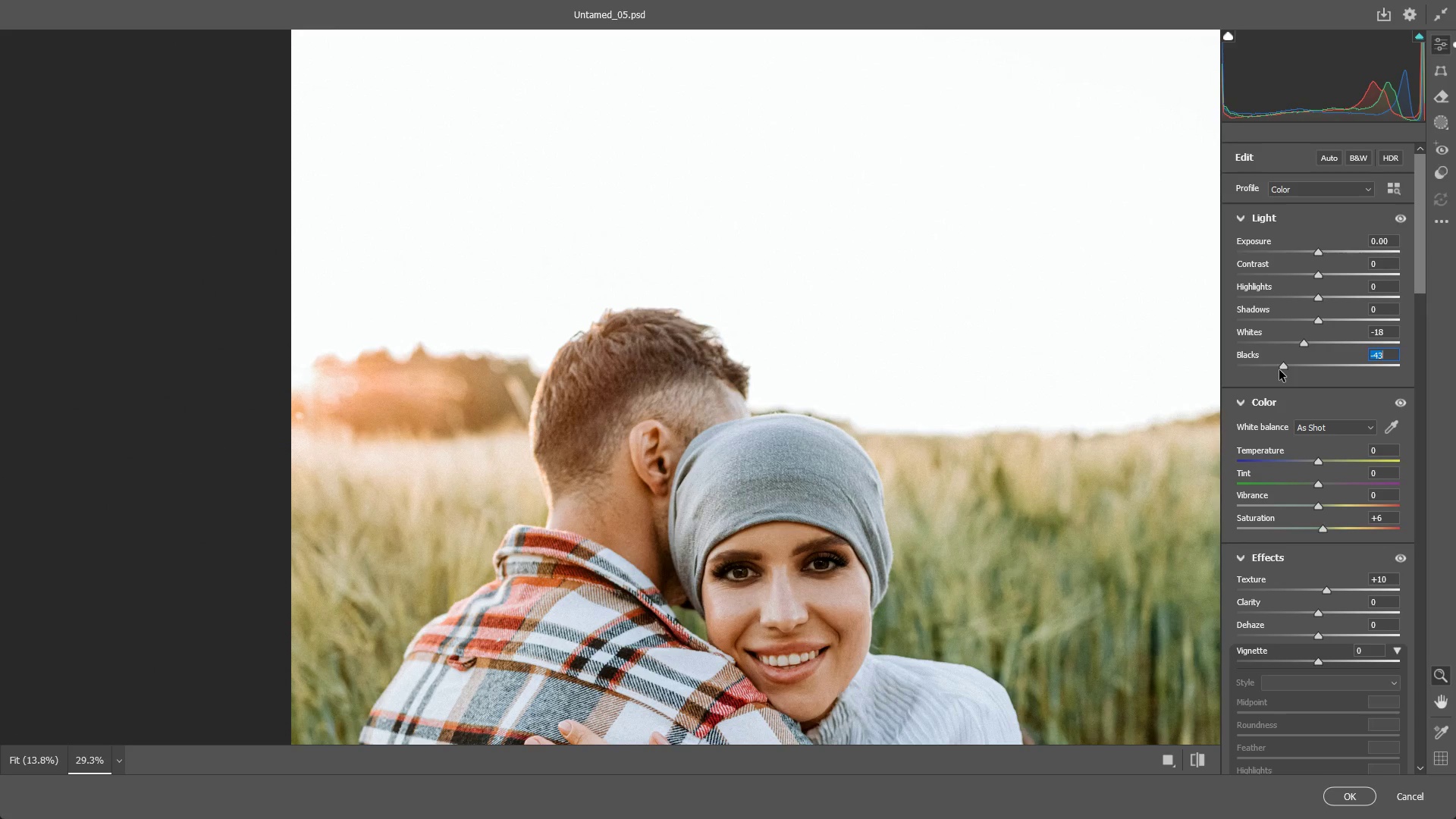 
left_click_drag(start_coordinate=[717, 567], to_coordinate=[749, 559])
 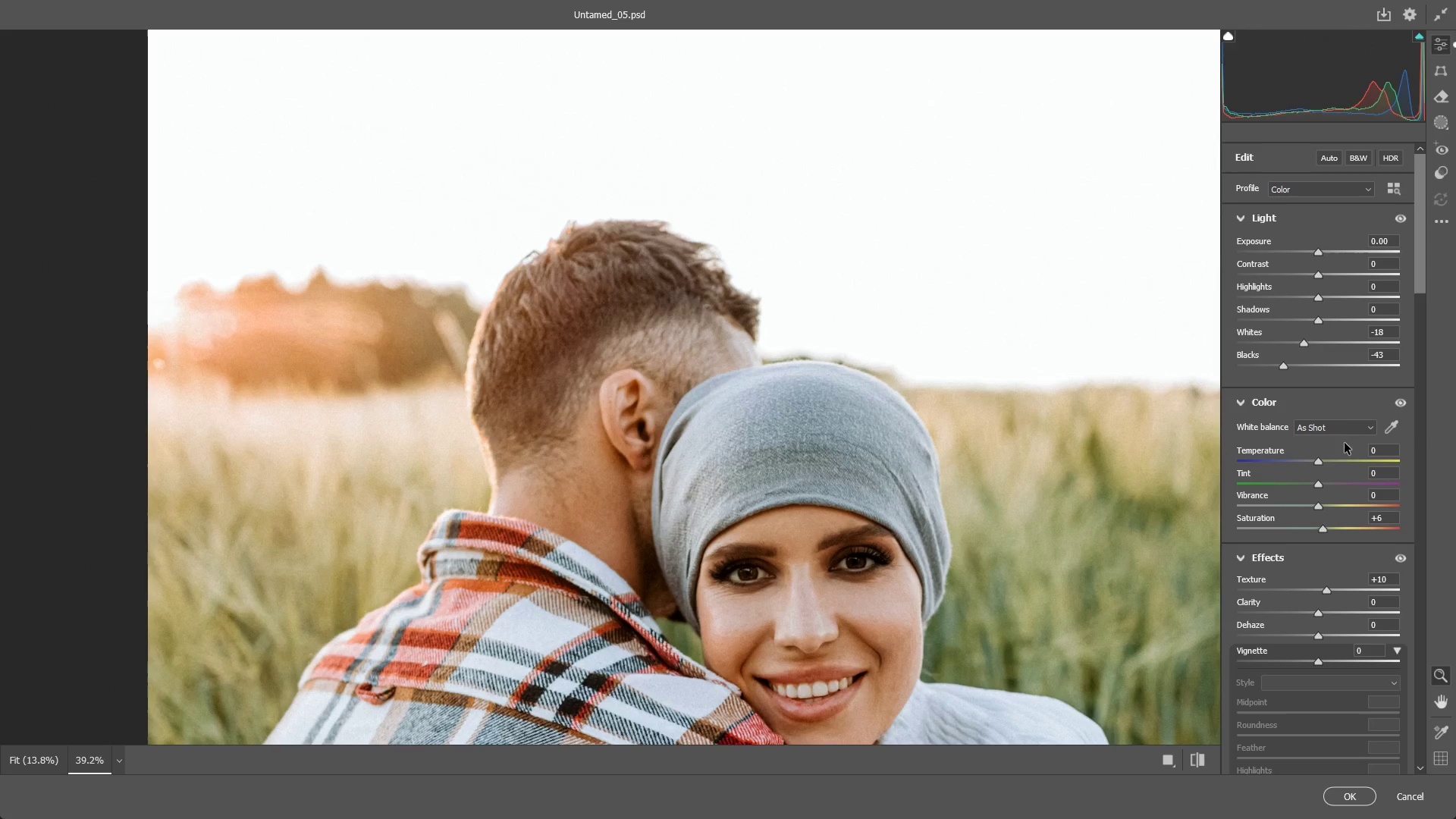 
scroll: coordinate [1338, 410], scroll_direction: up, amount: 3.0
 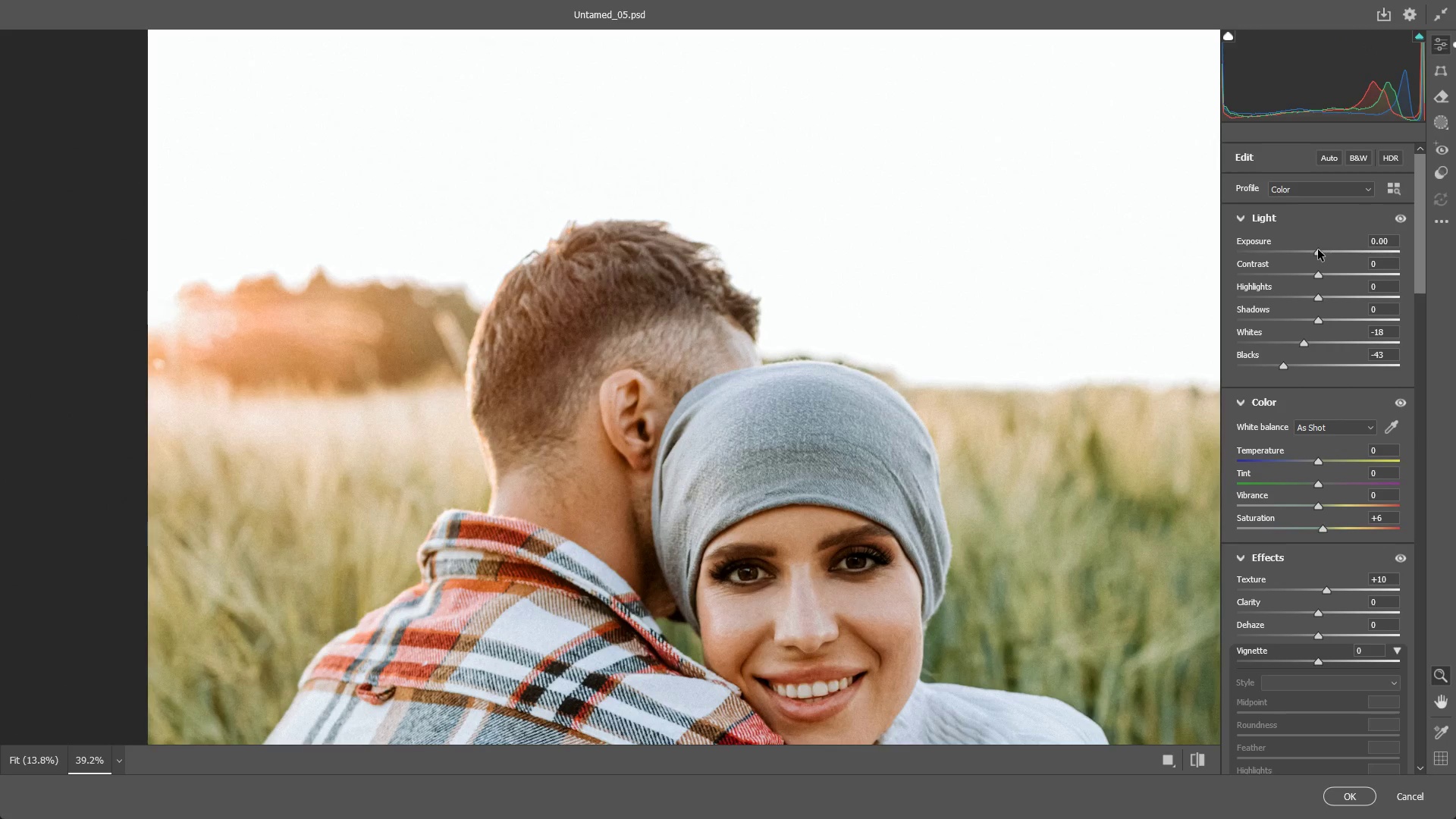 
left_click_drag(start_coordinate=[1318, 252], to_coordinate=[1310, 249])
 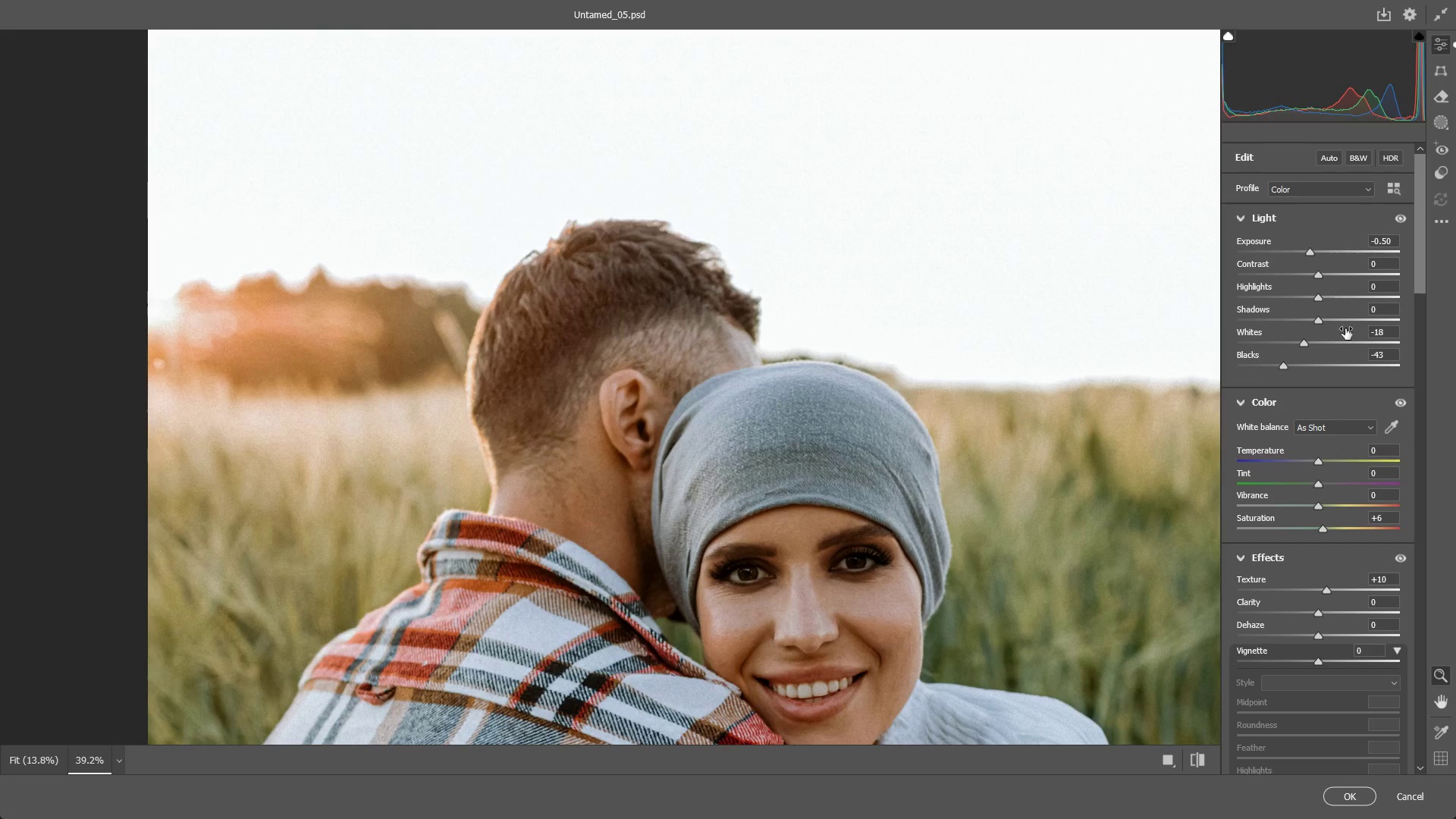 
key(Control+ControlLeft)
 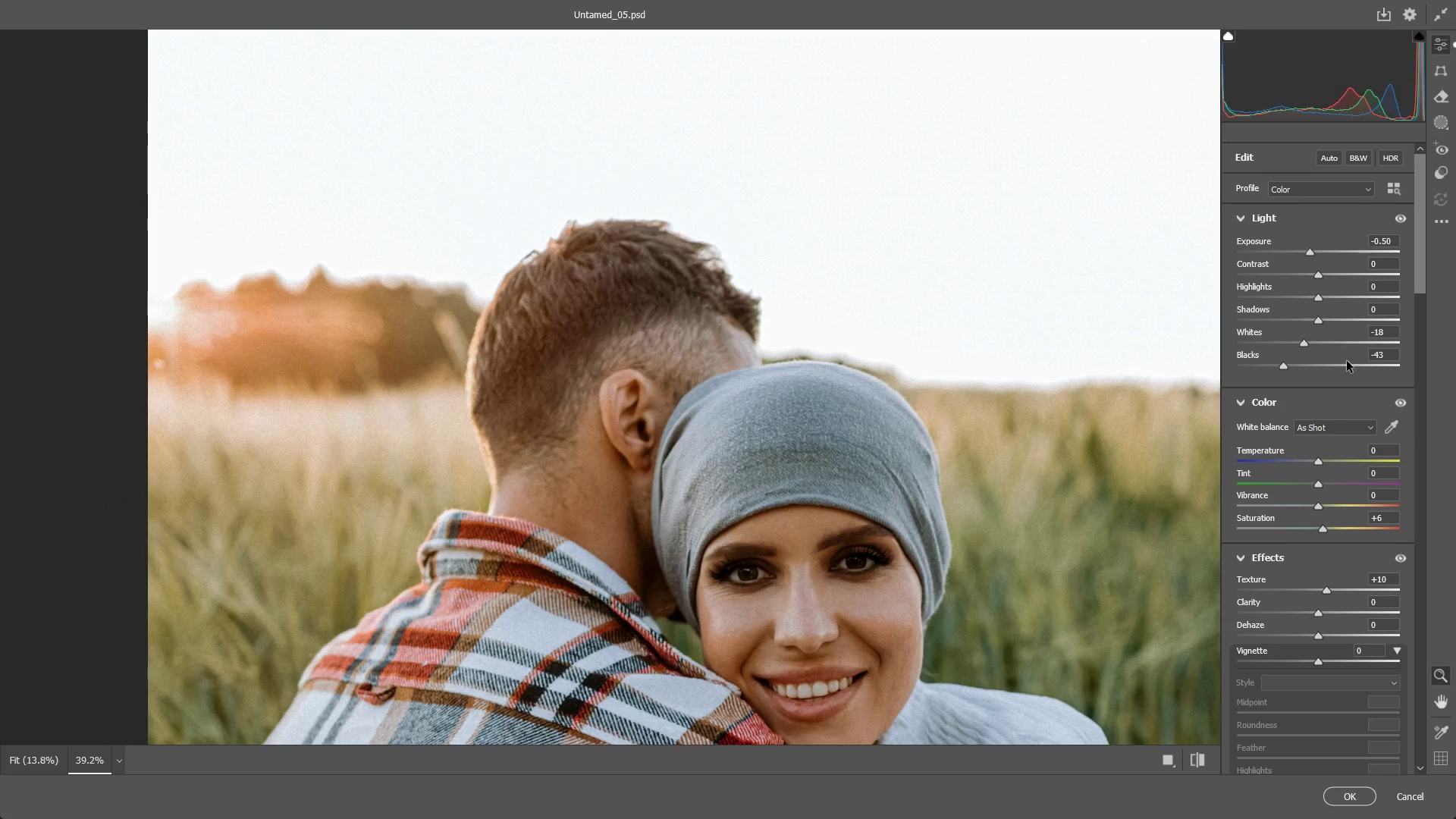 
key(Control+Z)
 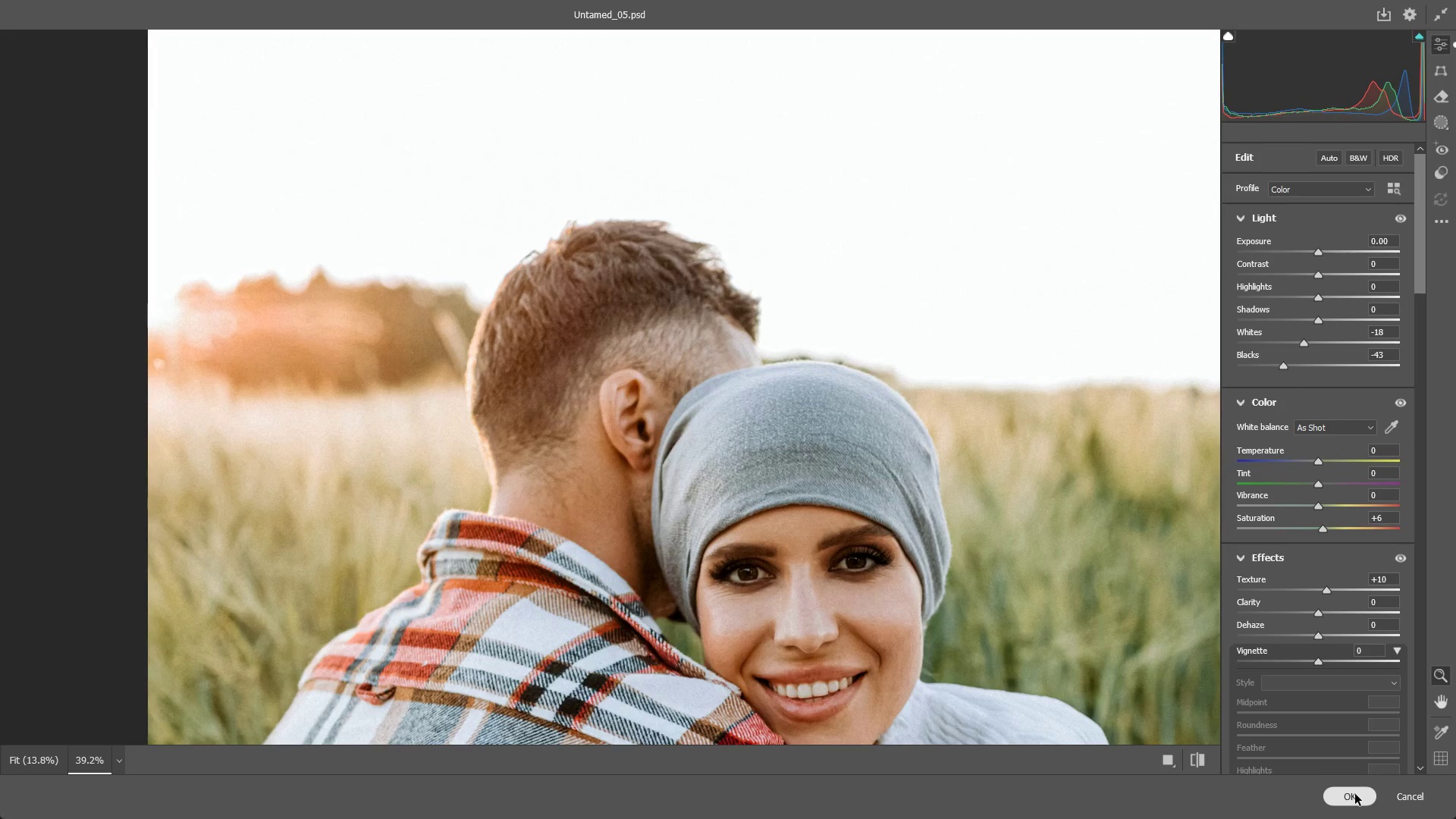 
left_click([1355, 794])
 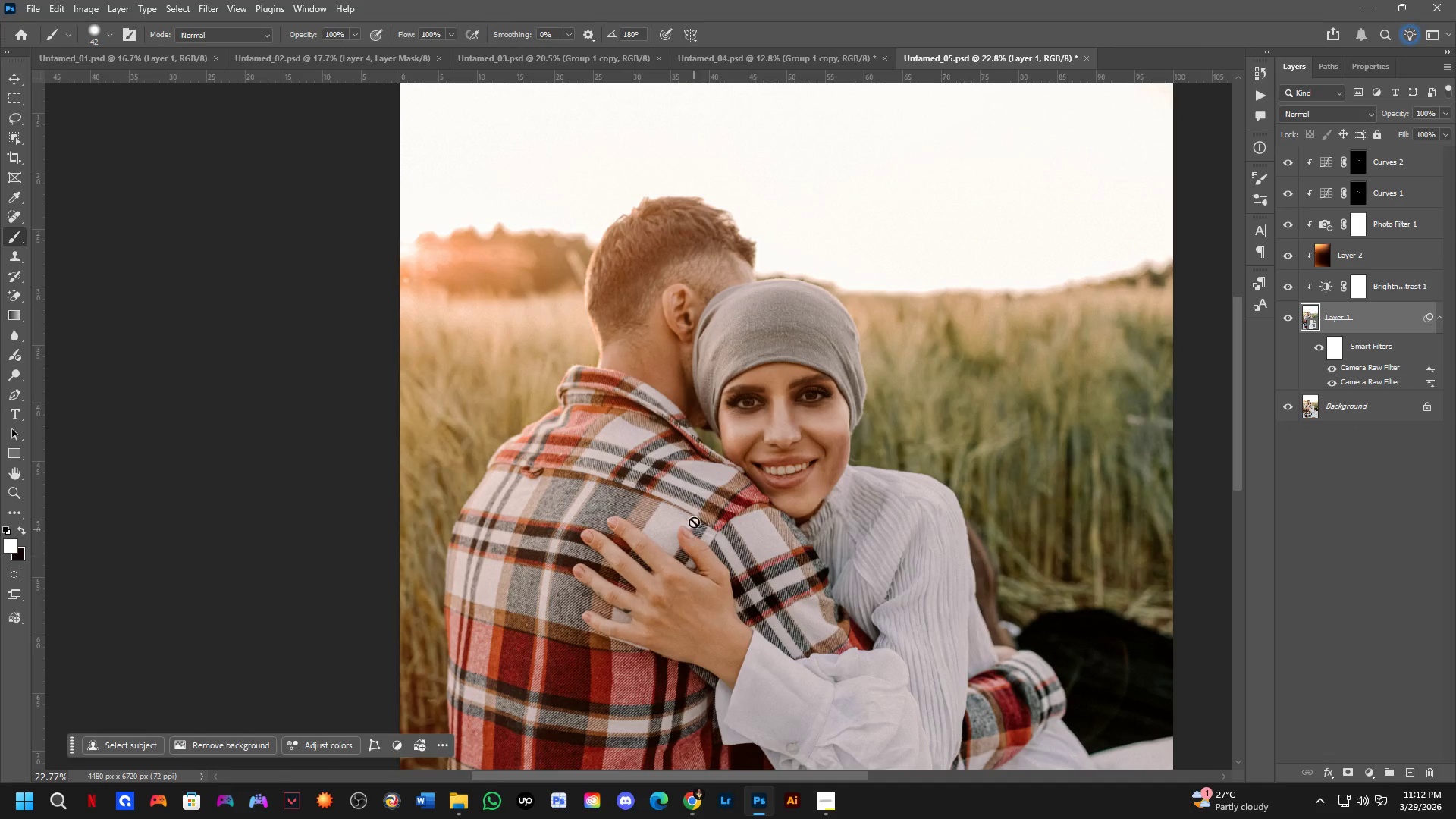 
wait(8.58)
 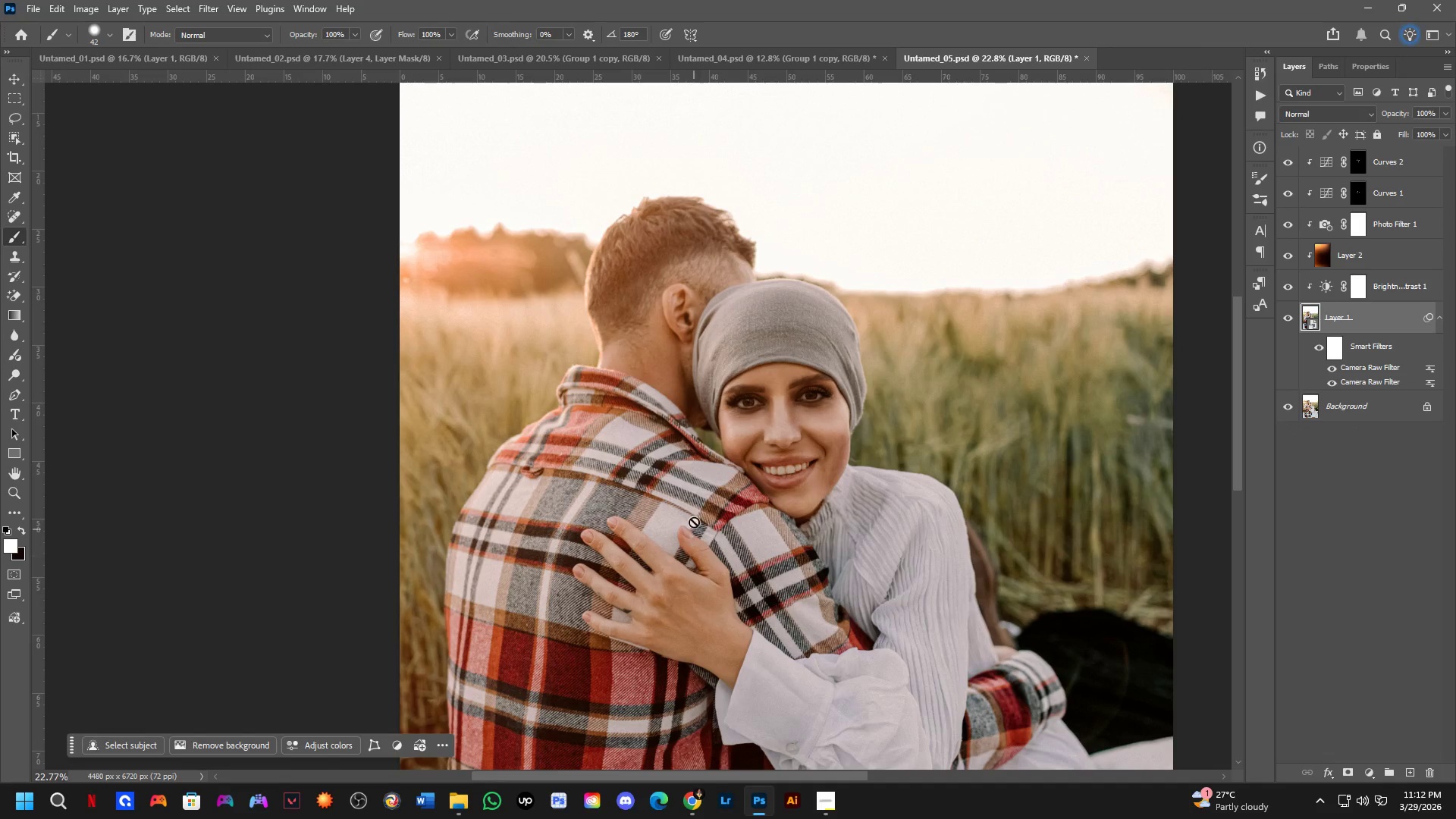 
left_click_drag(start_coordinate=[748, 445], to_coordinate=[766, 439])
 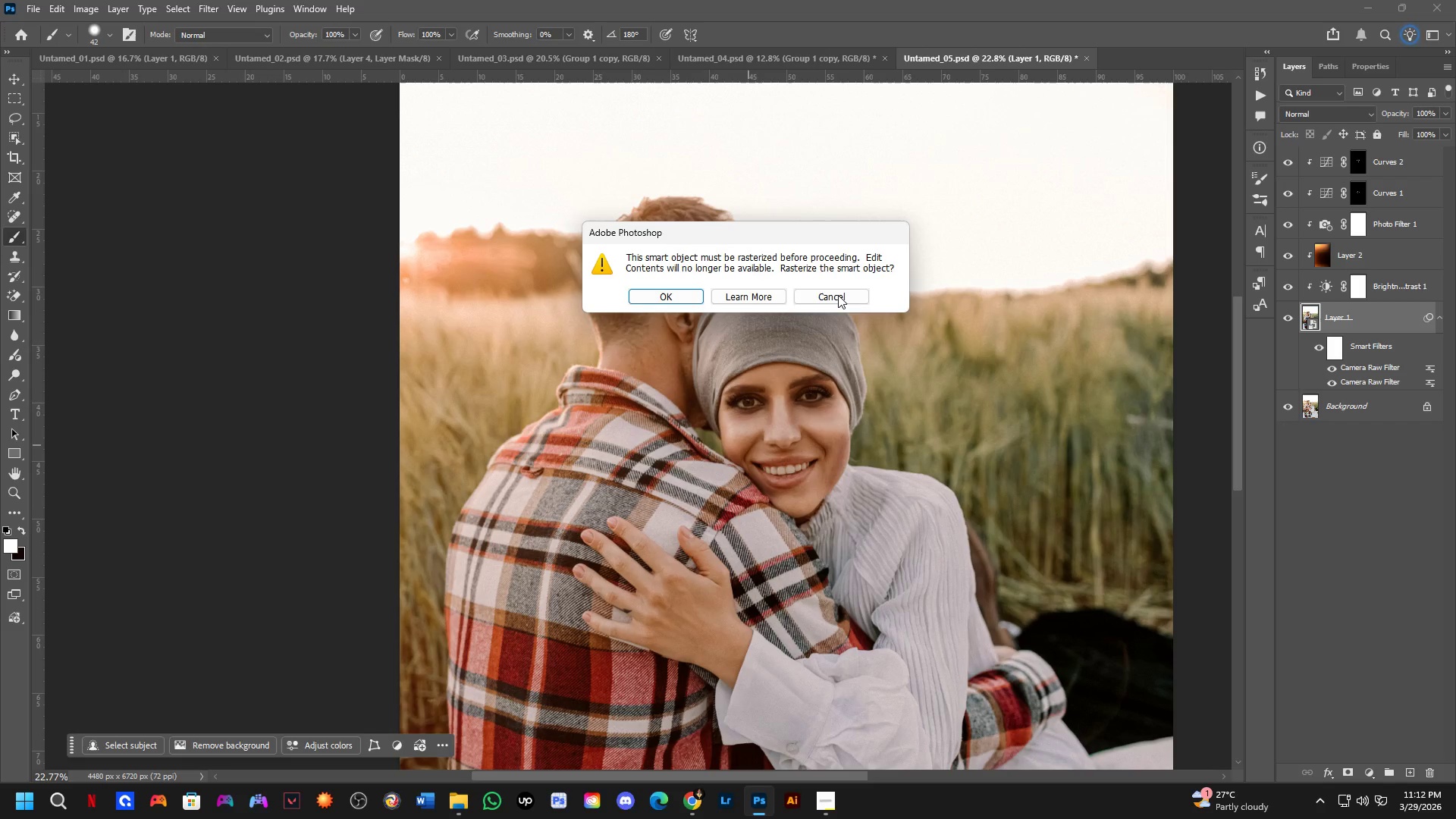 
left_click([838, 295])
 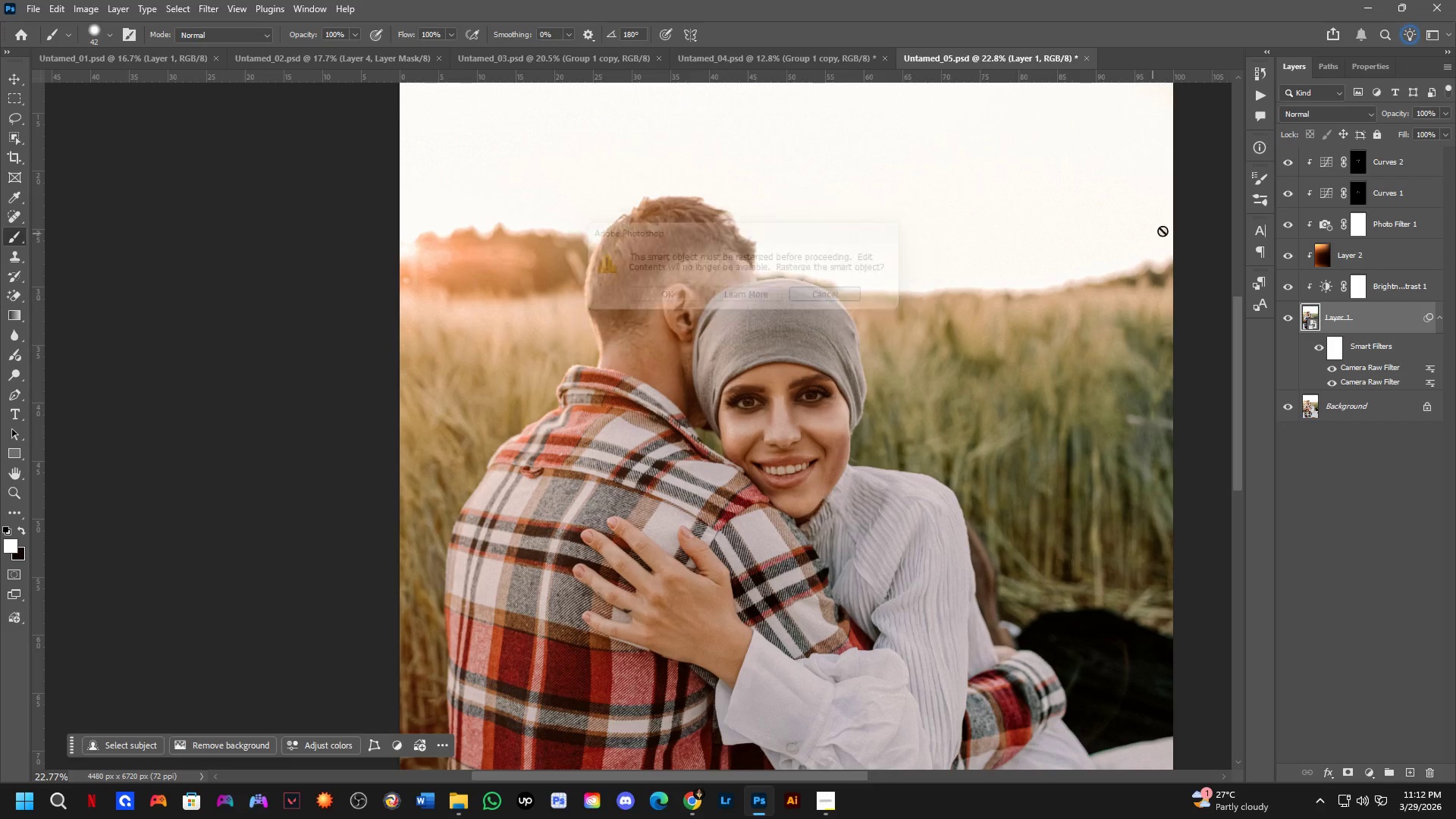 
scroll: coordinate [887, 355], scroll_direction: down, amount: 9.0
 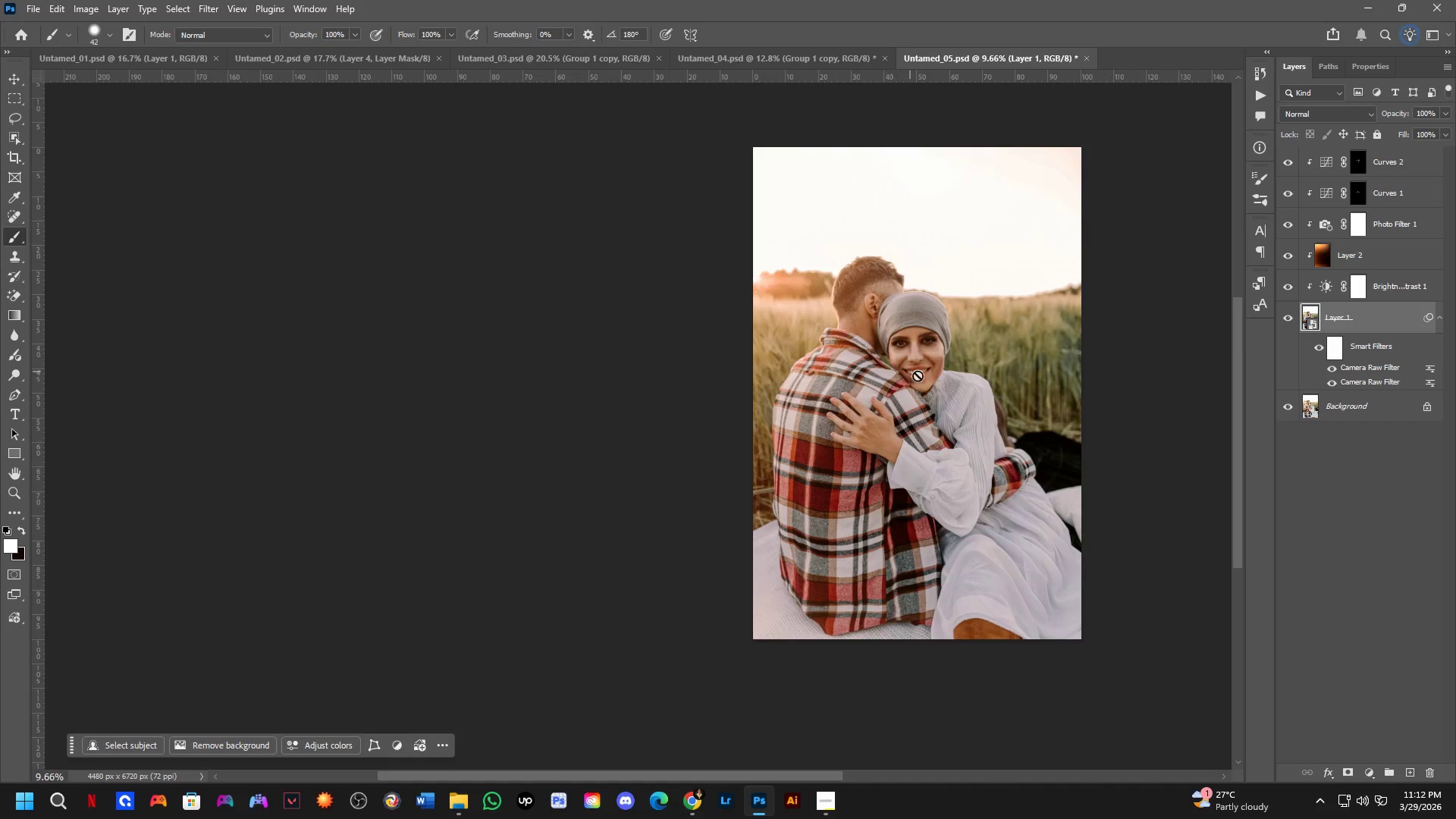 
scroll: coordinate [918, 376], scroll_direction: up, amount: 9.0
 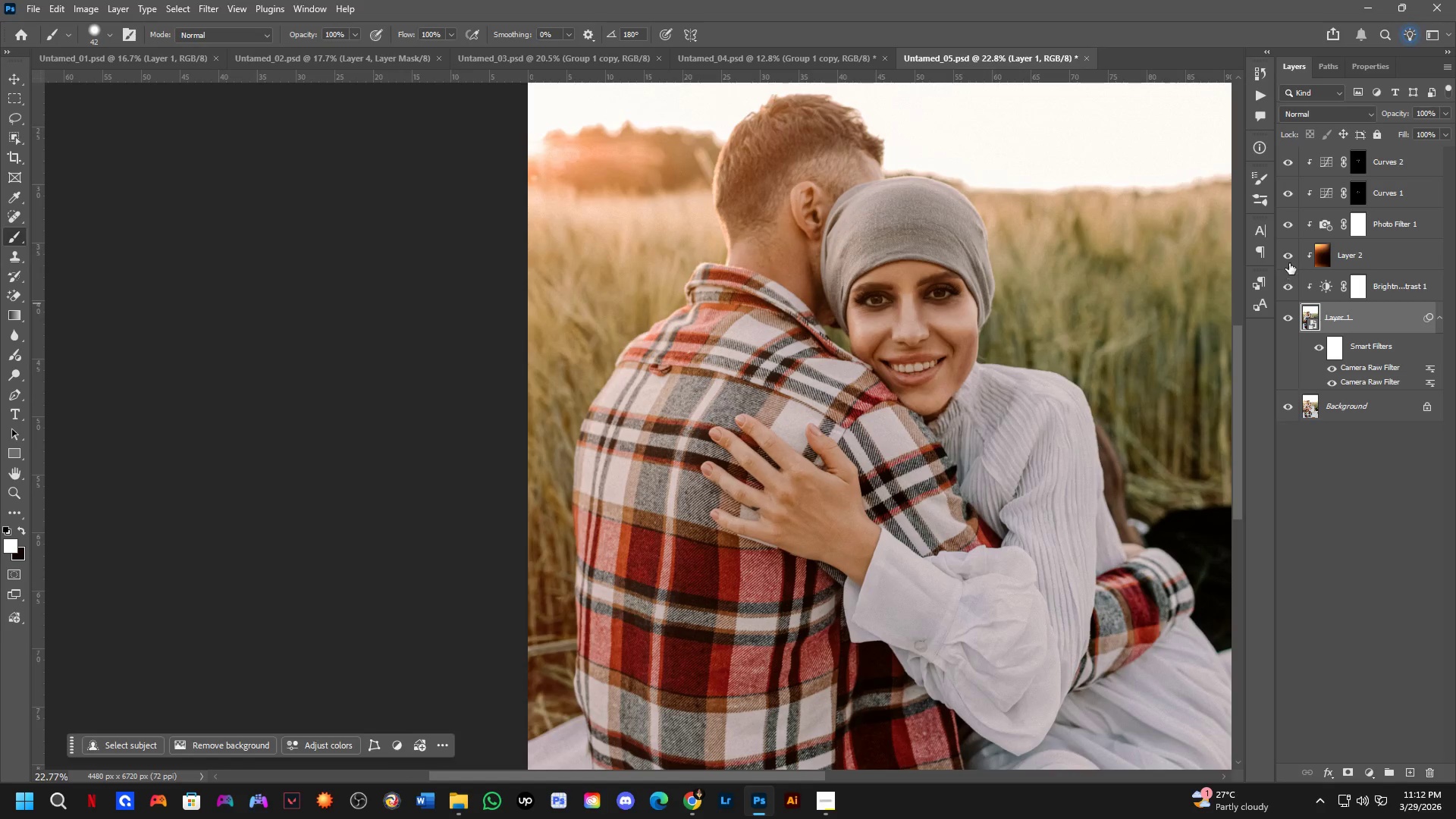 
double_click([1289, 262])
 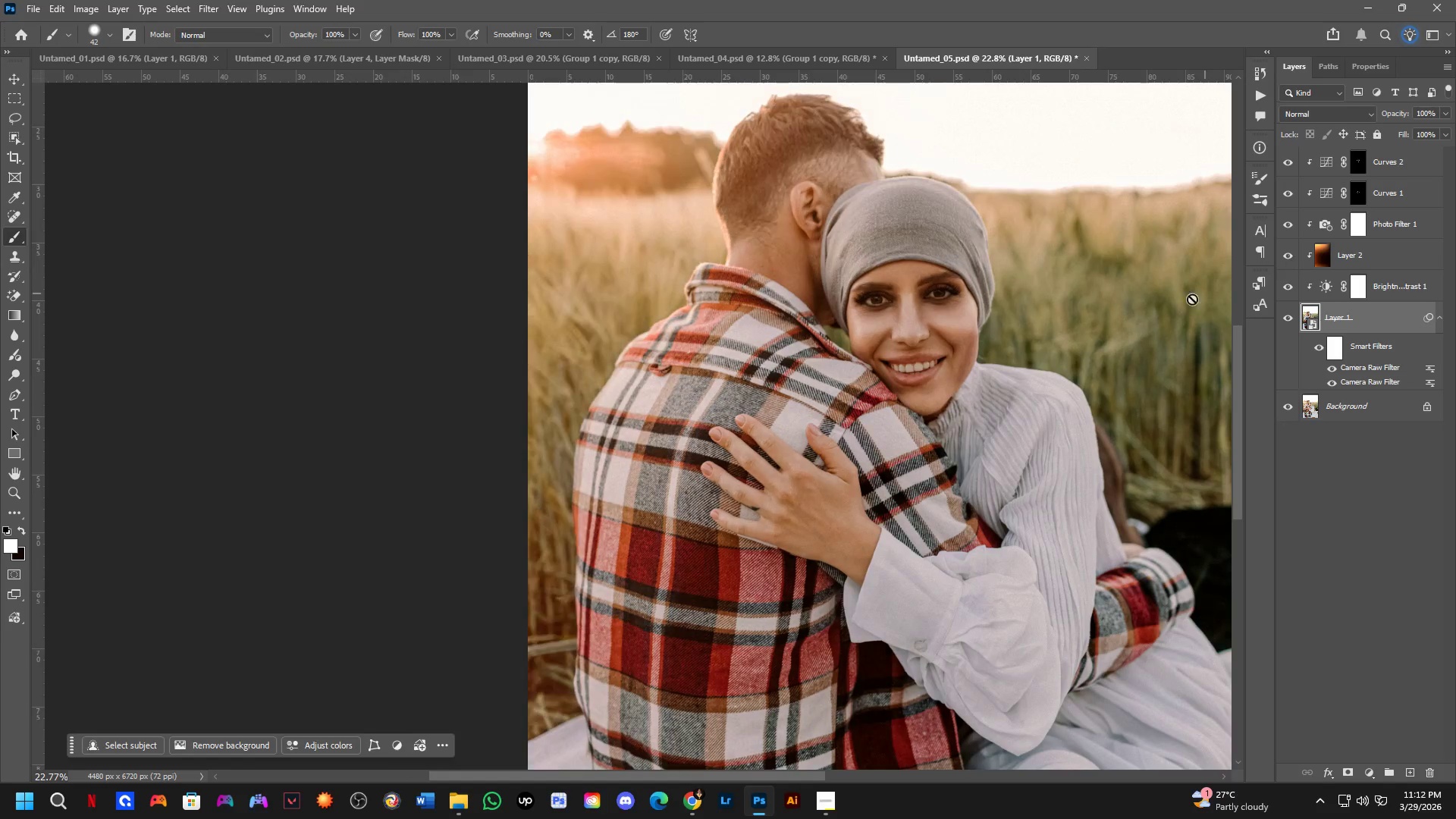 
scroll: coordinate [921, 410], scroll_direction: down, amount: 4.0
 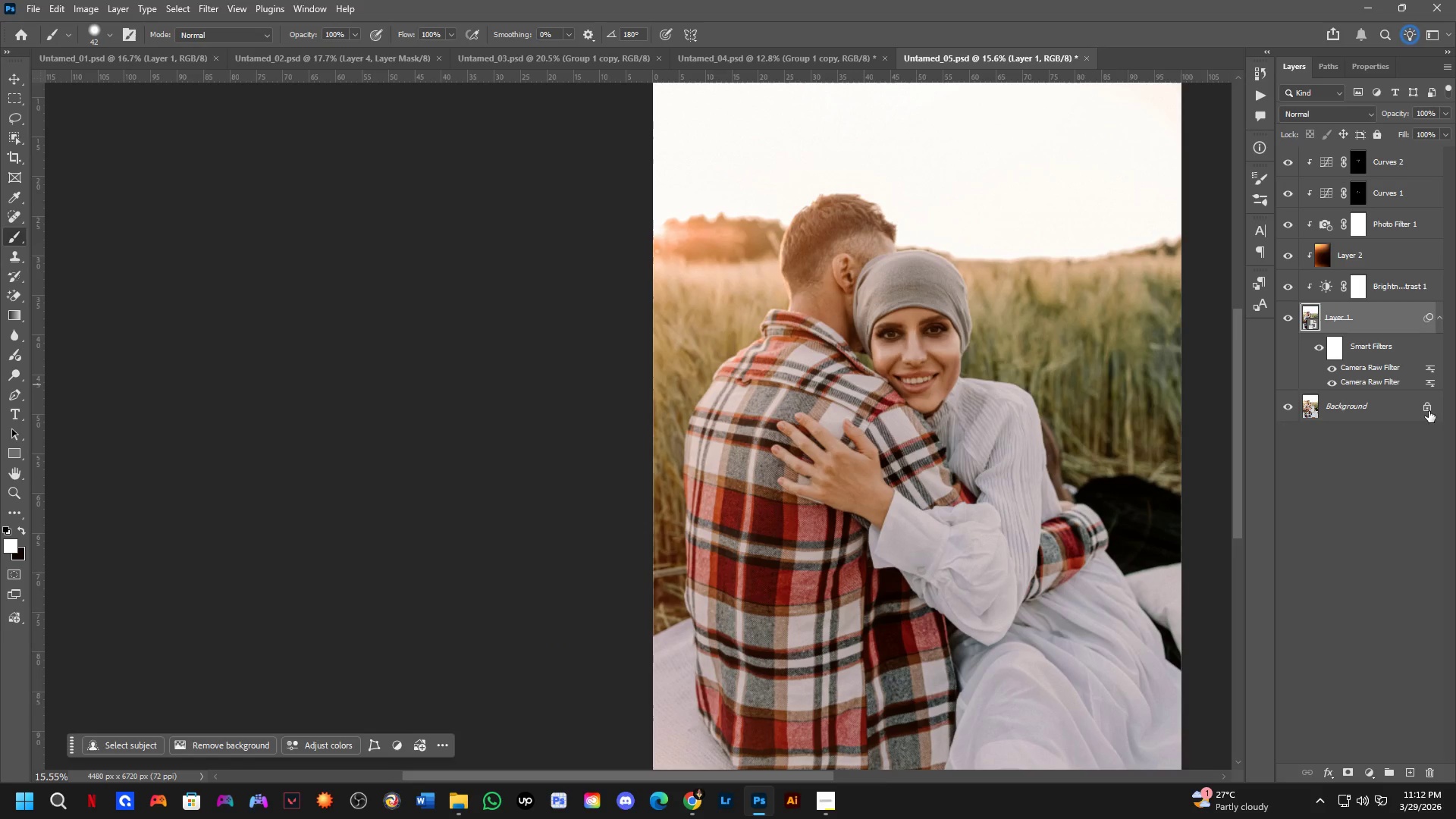 
left_click_drag(start_coordinate=[1414, 413], to_coordinate=[1376, 155])
 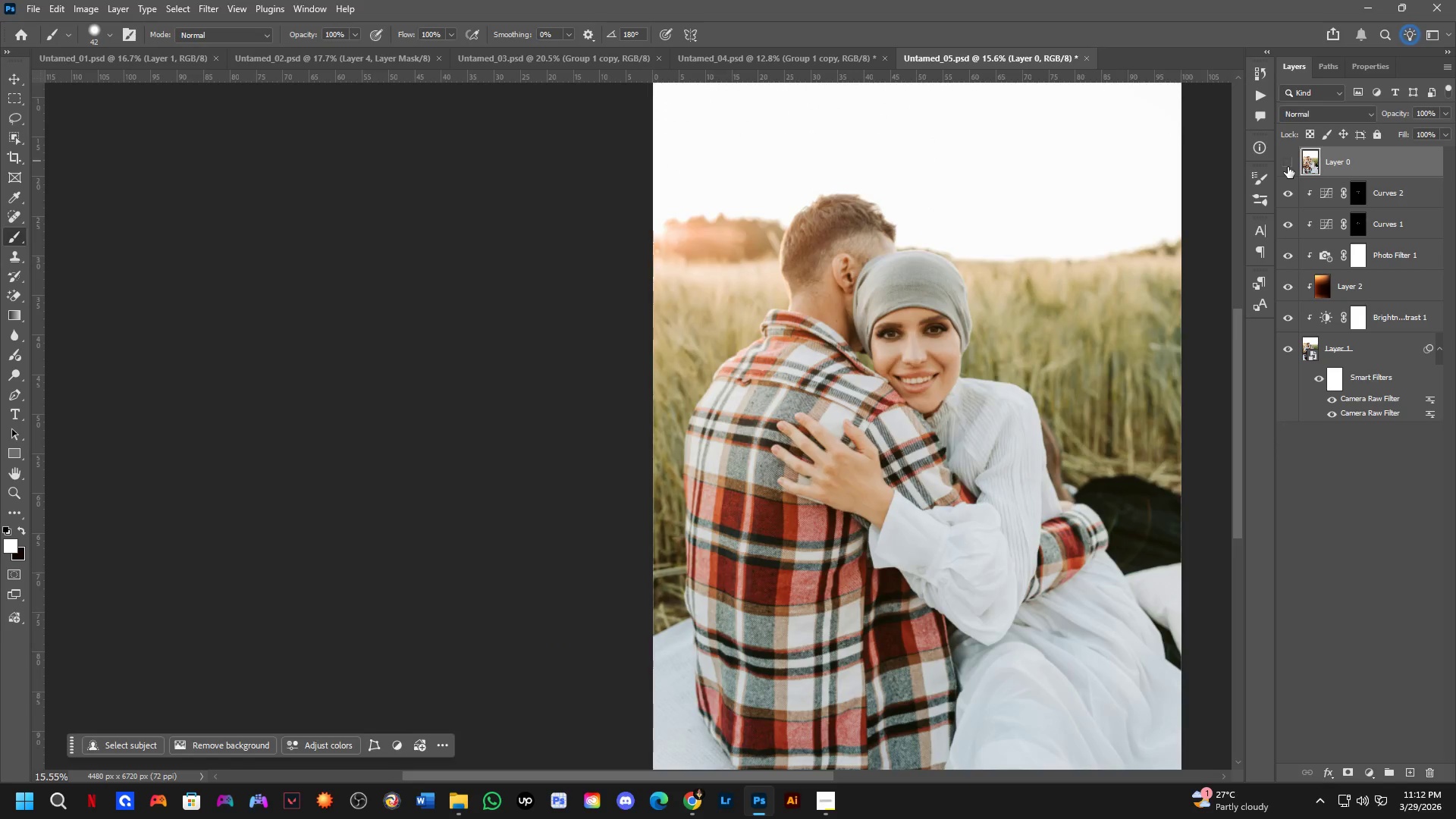 
double_click([1288, 167])
 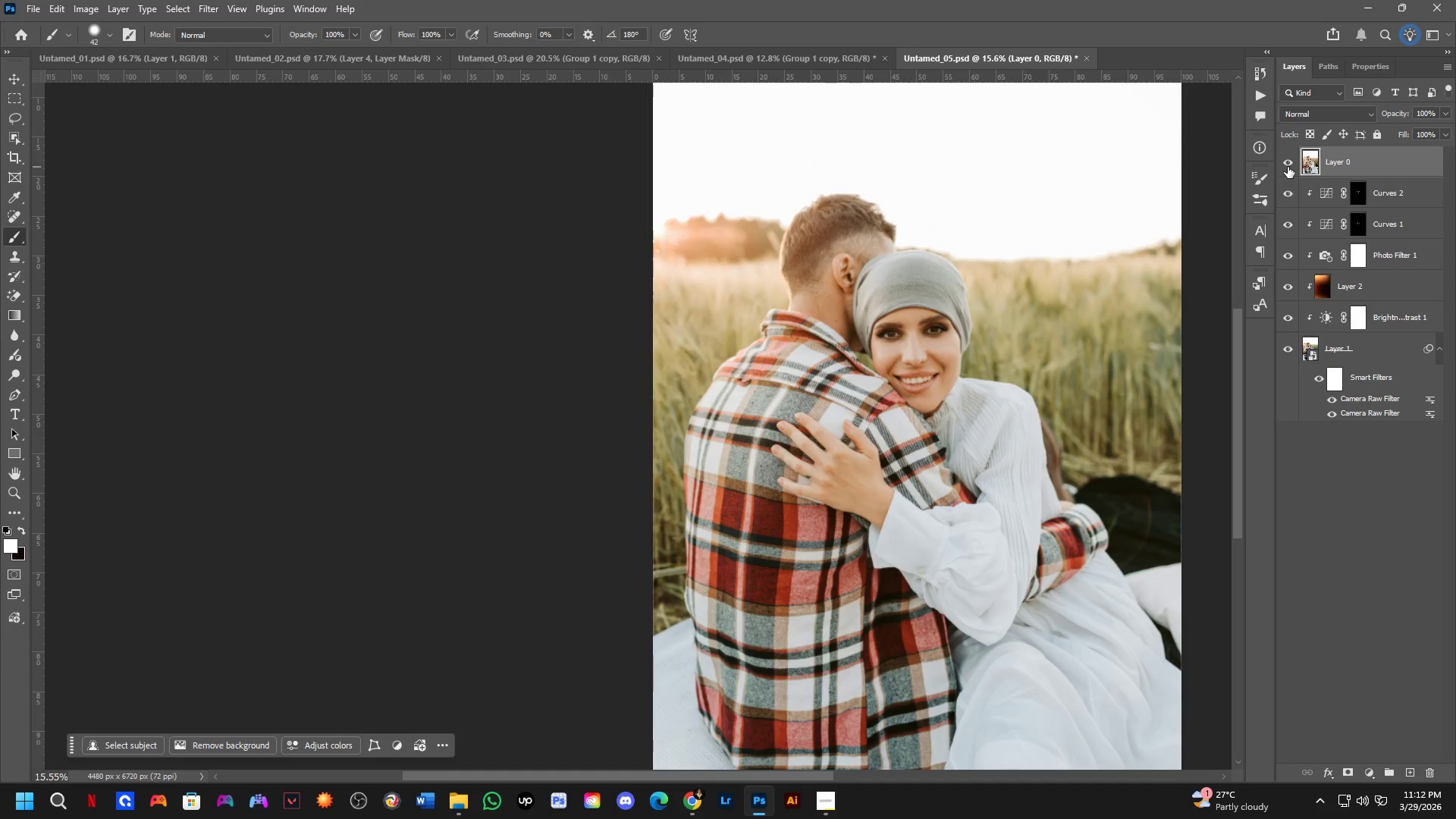 
triple_click([1288, 167])
 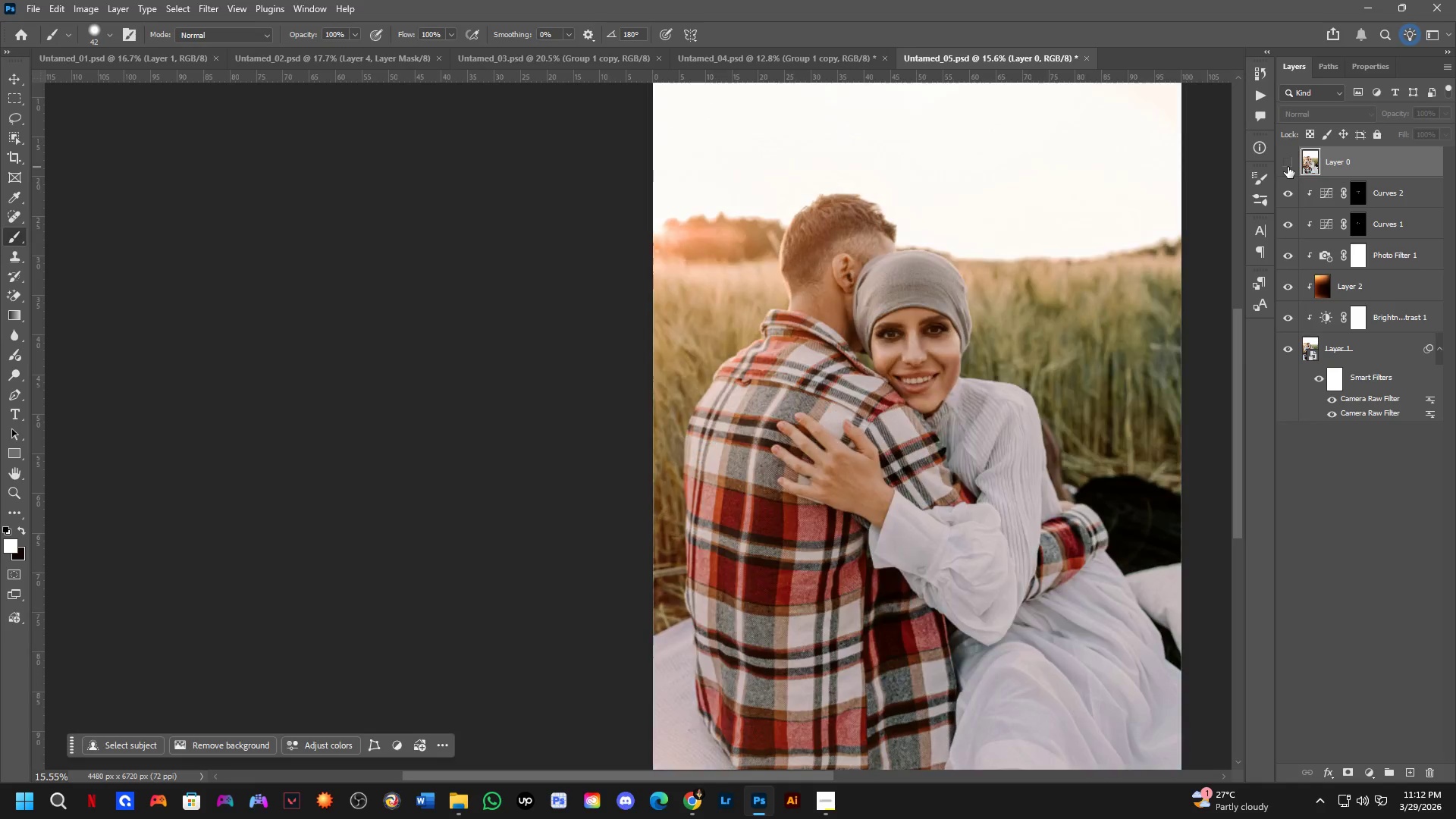 
triple_click([1288, 167])
 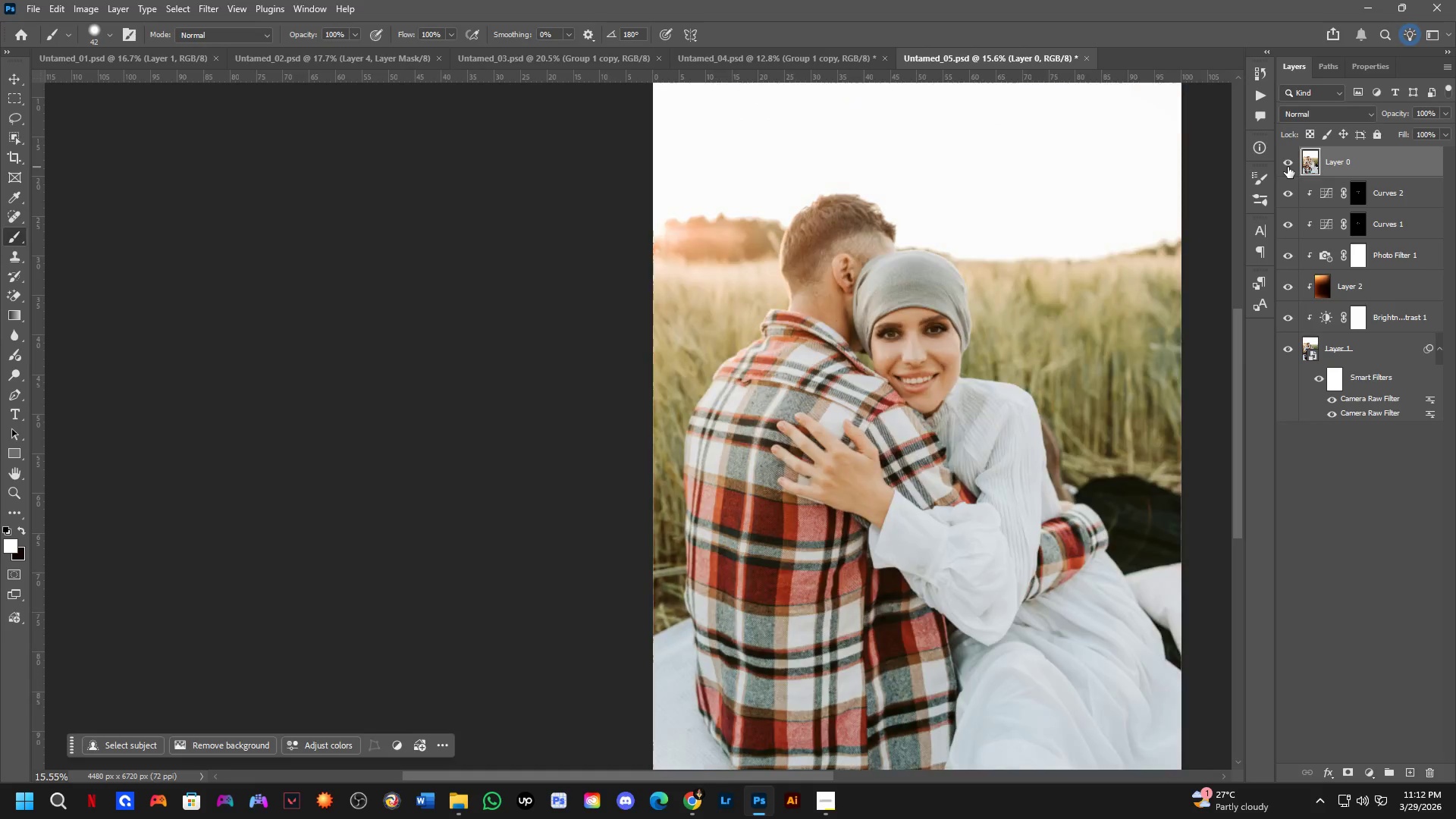 
triple_click([1288, 167])
 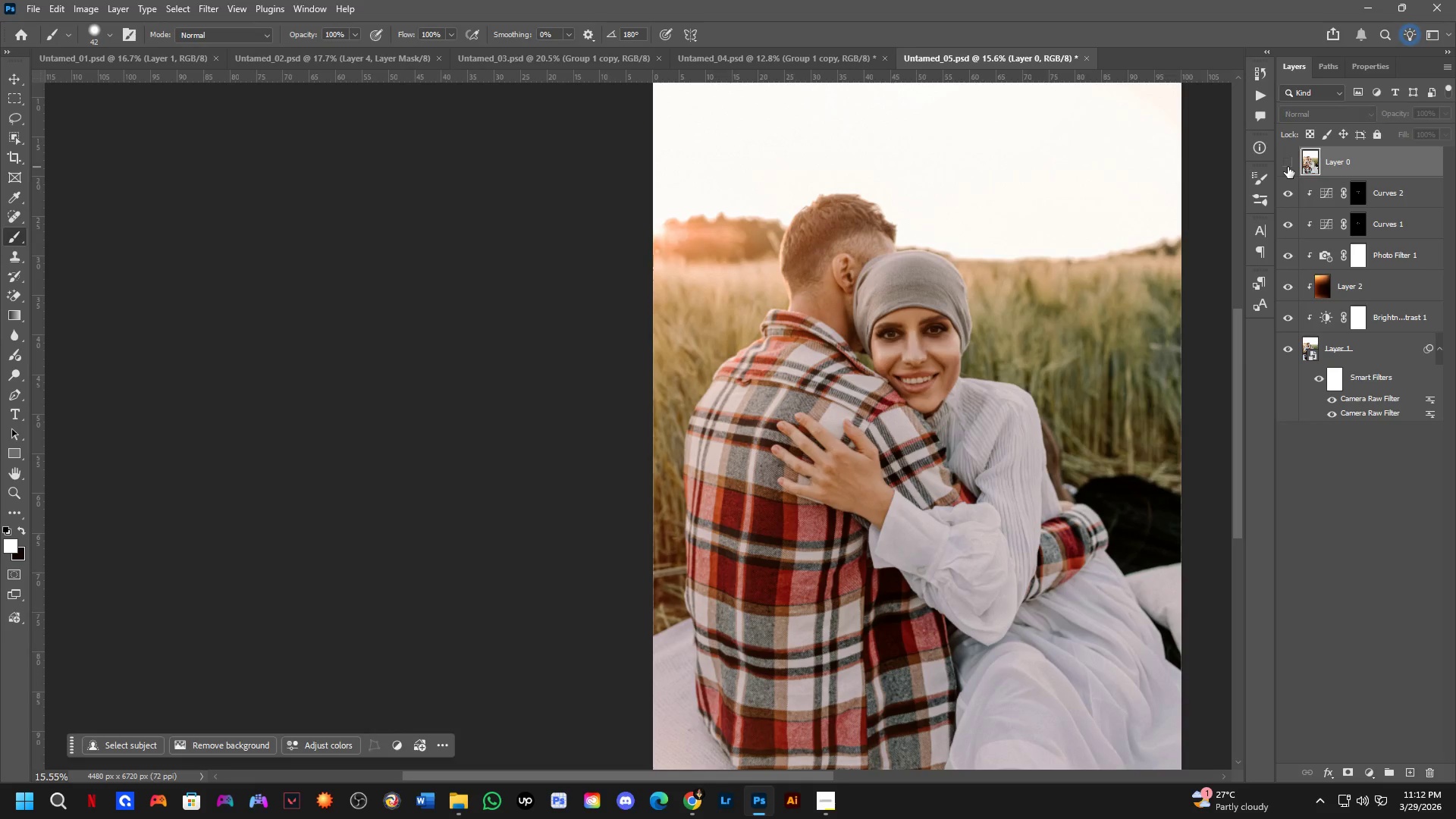 
triple_click([1288, 167])
 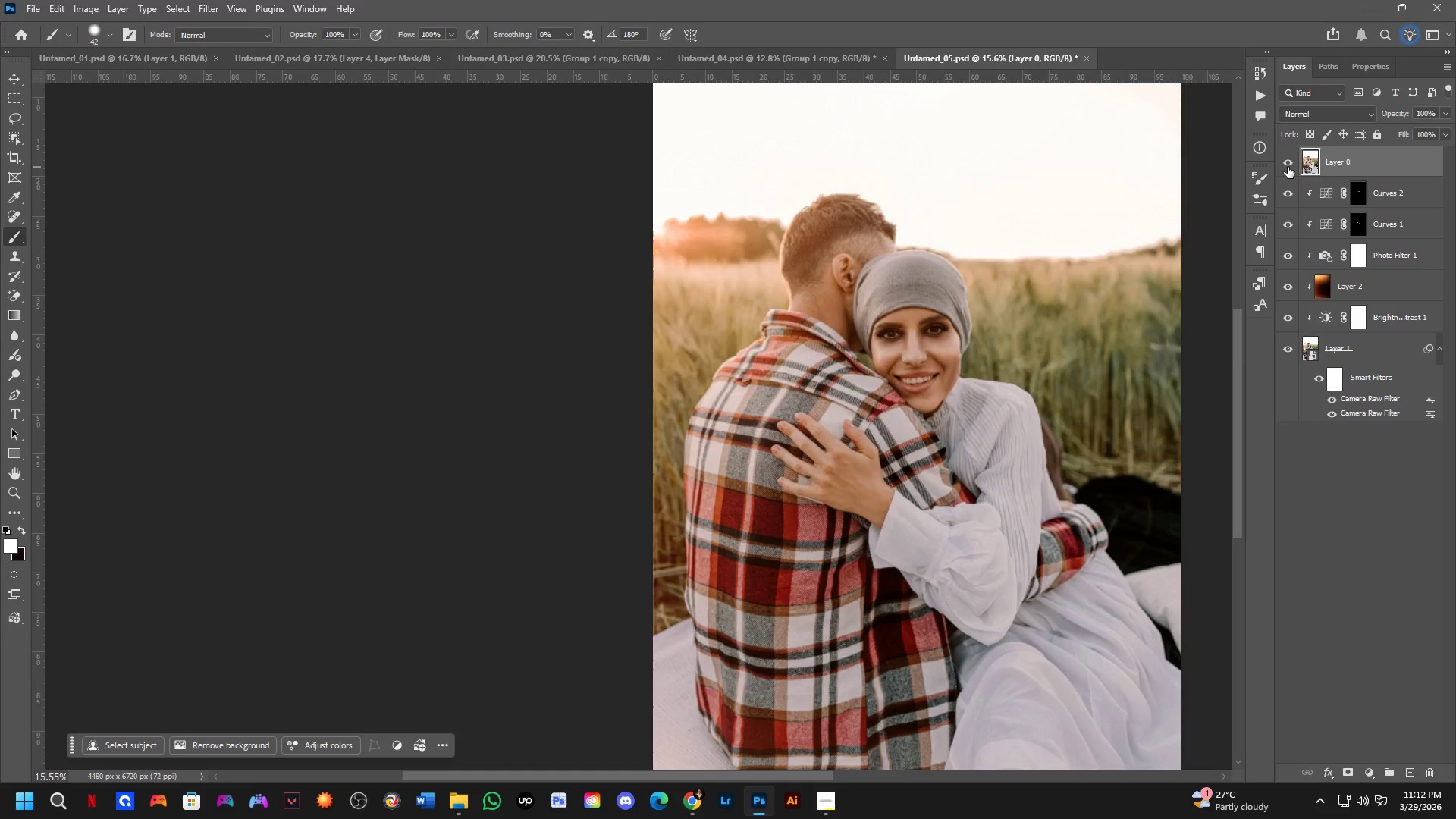 
triple_click([1288, 167])
 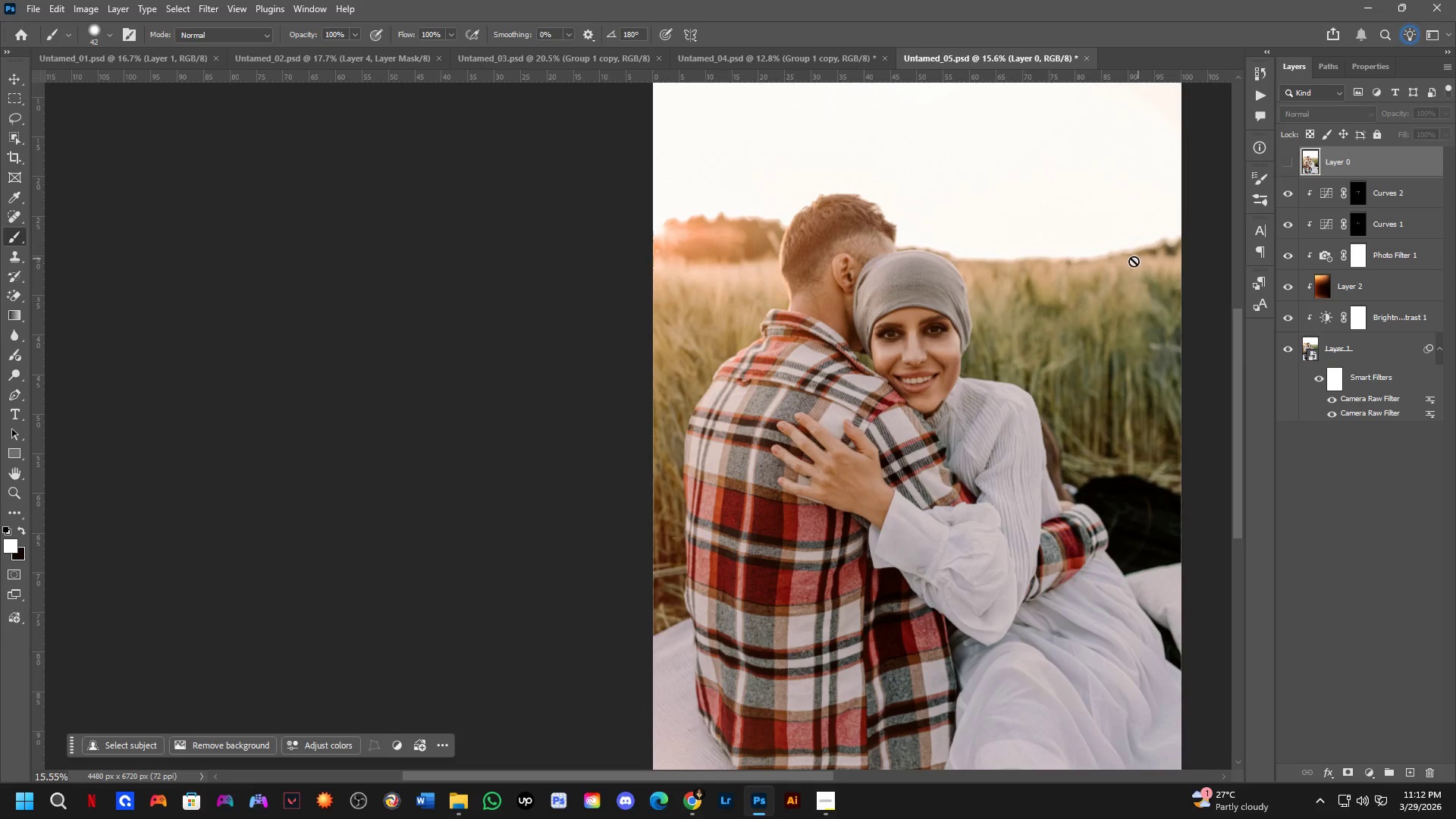 
scroll: coordinate [971, 350], scroll_direction: down, amount: 3.0
 